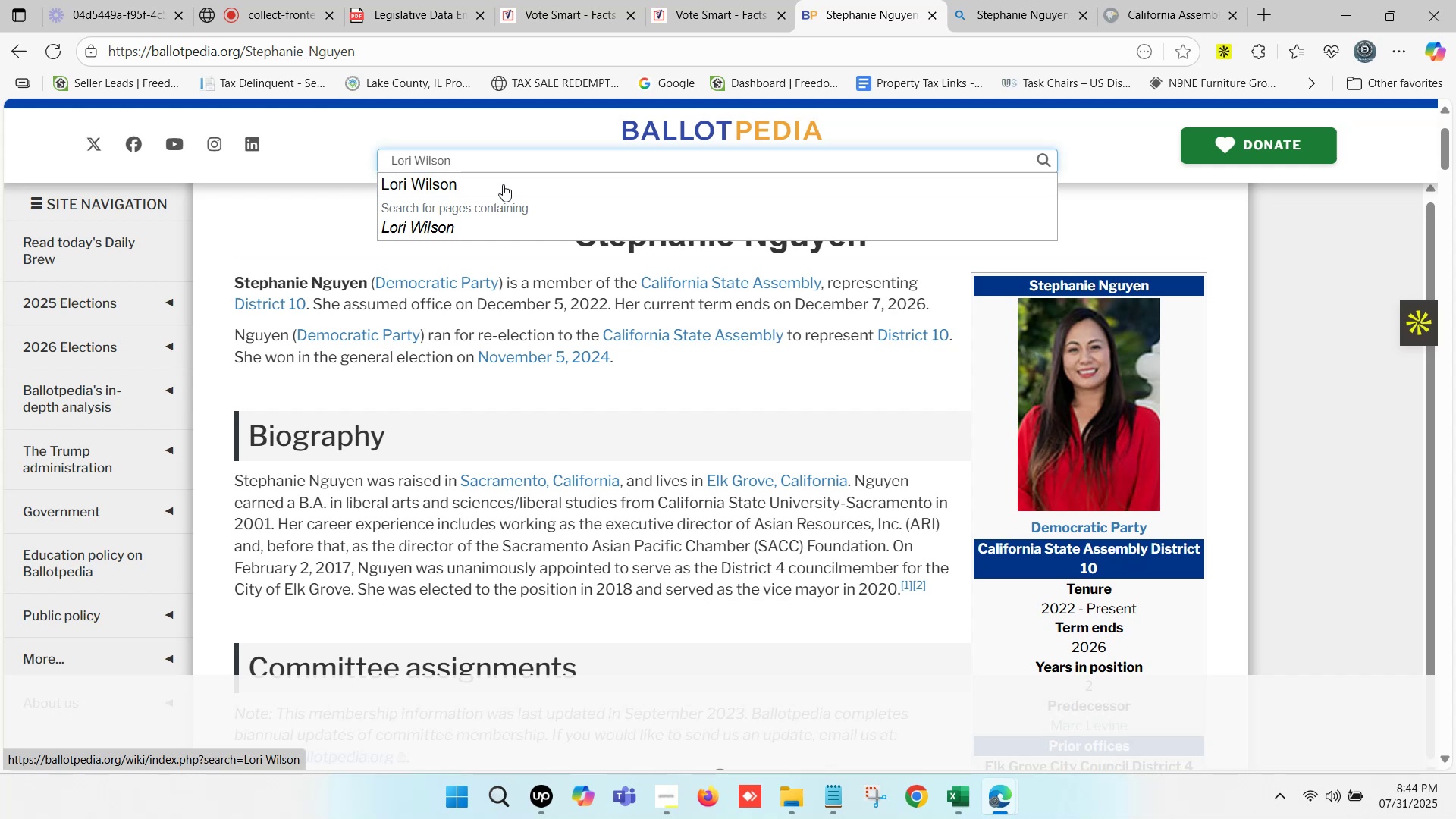 
key(Control+ControlLeft)
 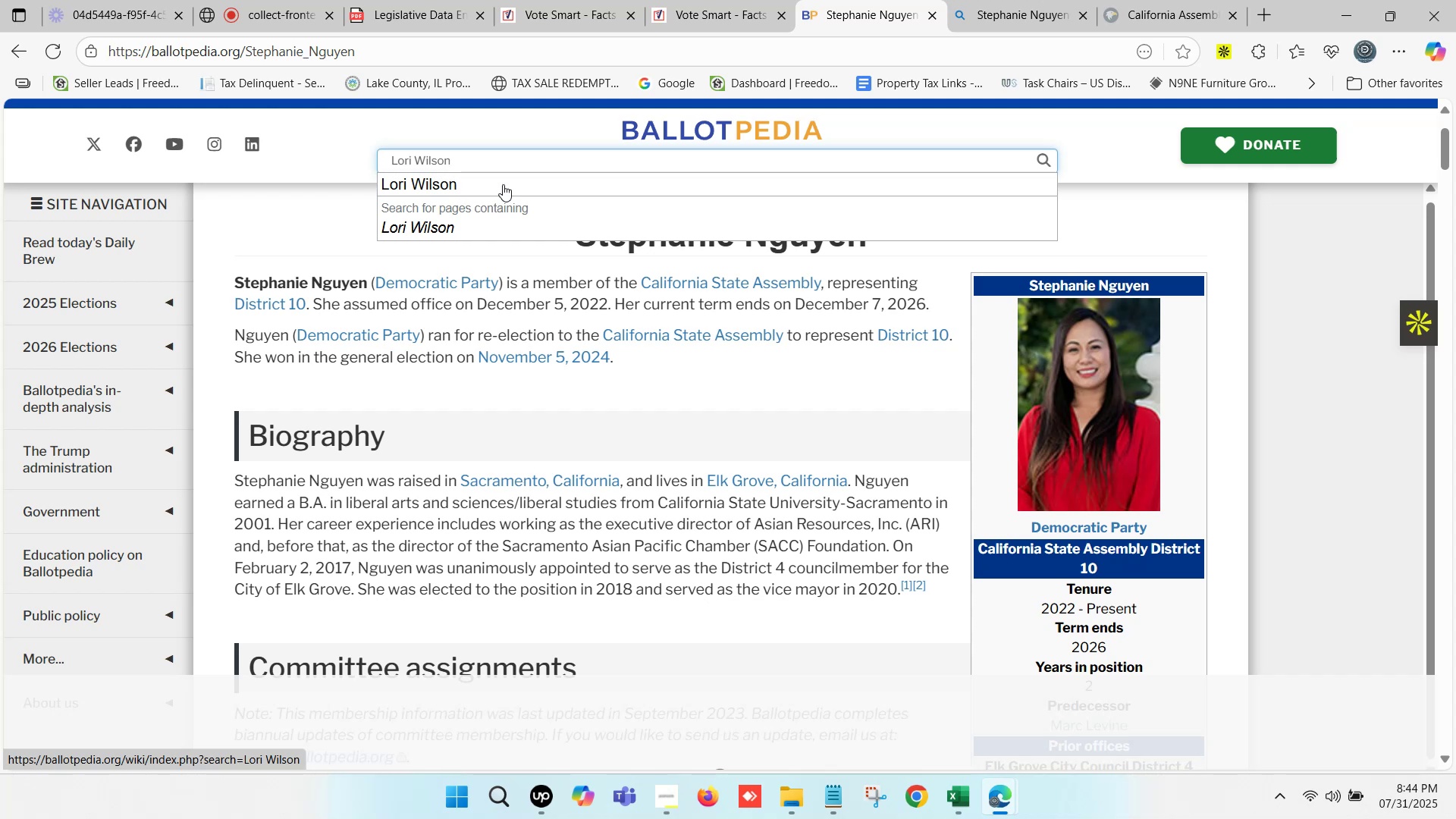 
key(Control+ControlLeft)
 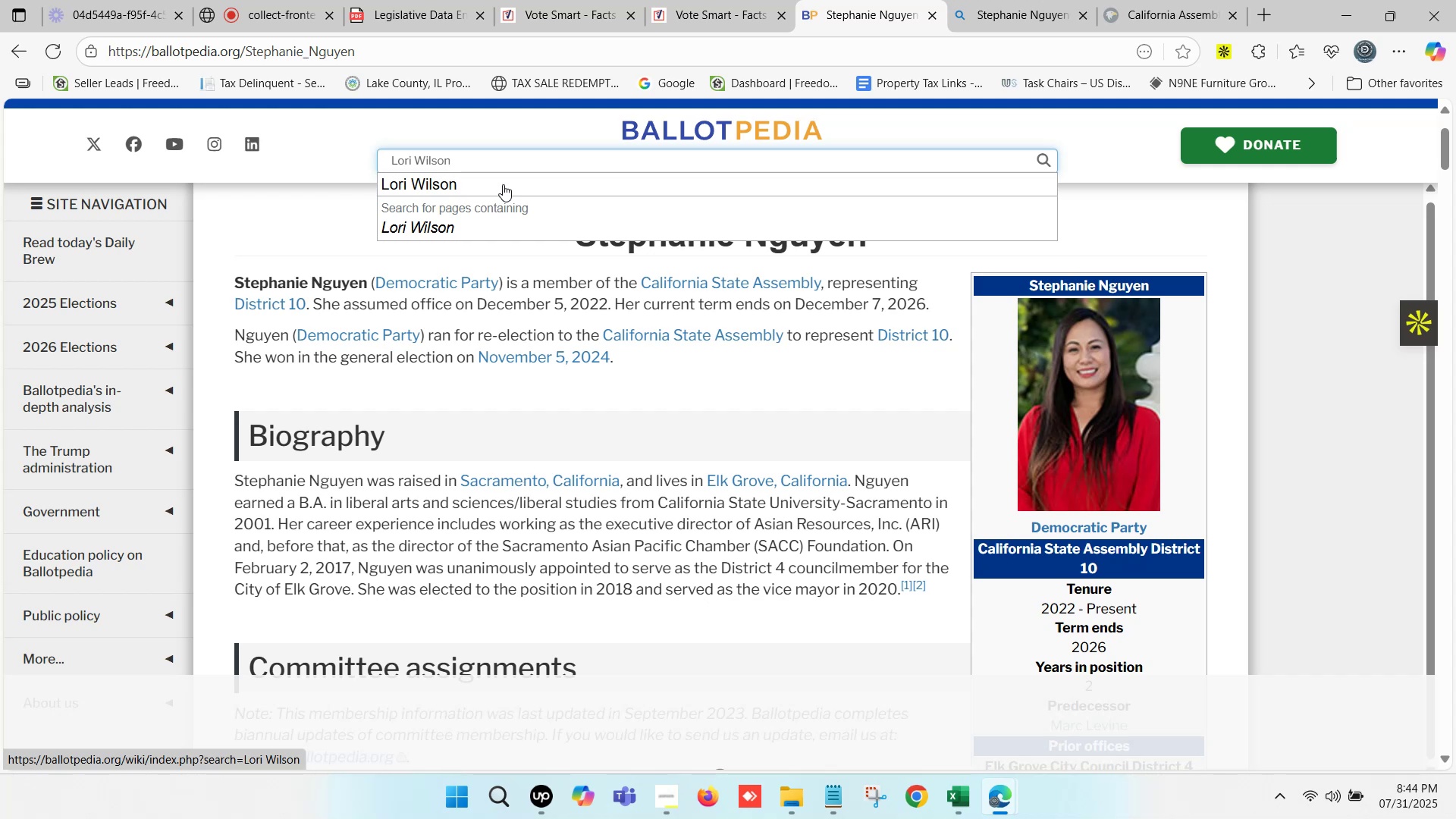 
key(Control+ControlLeft)
 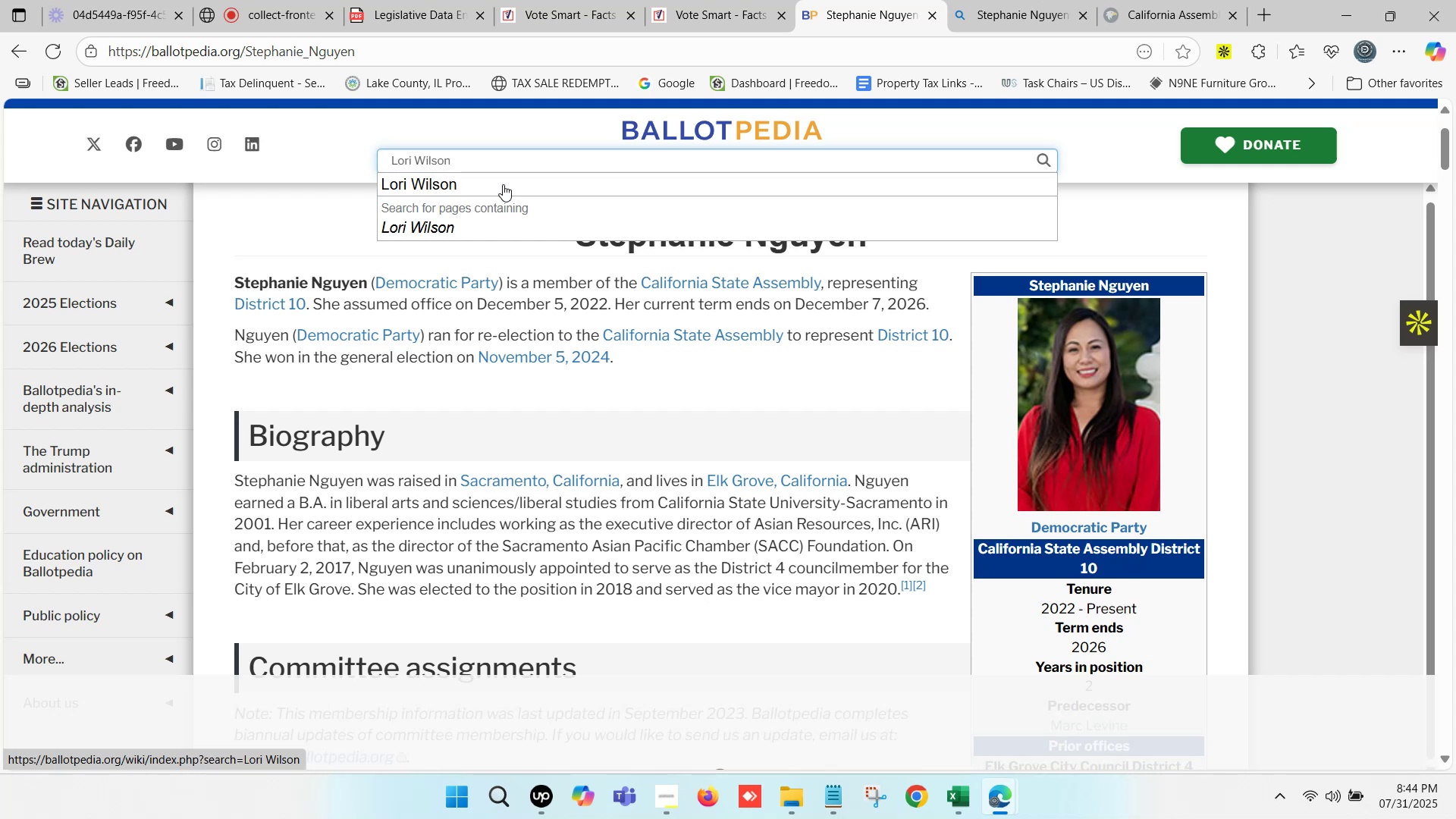 
key(Control+ControlLeft)
 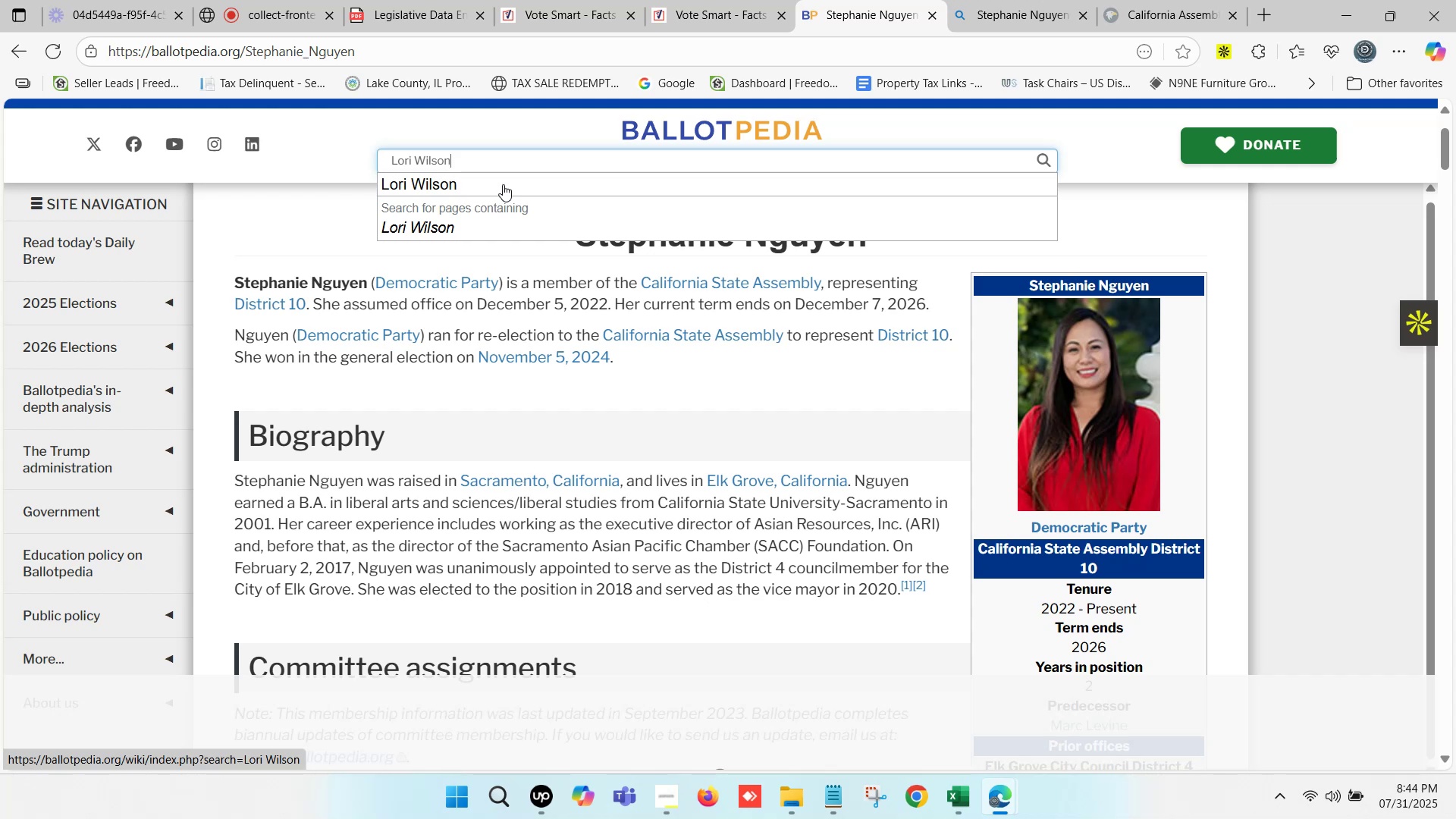 
key(Control+ControlLeft)
 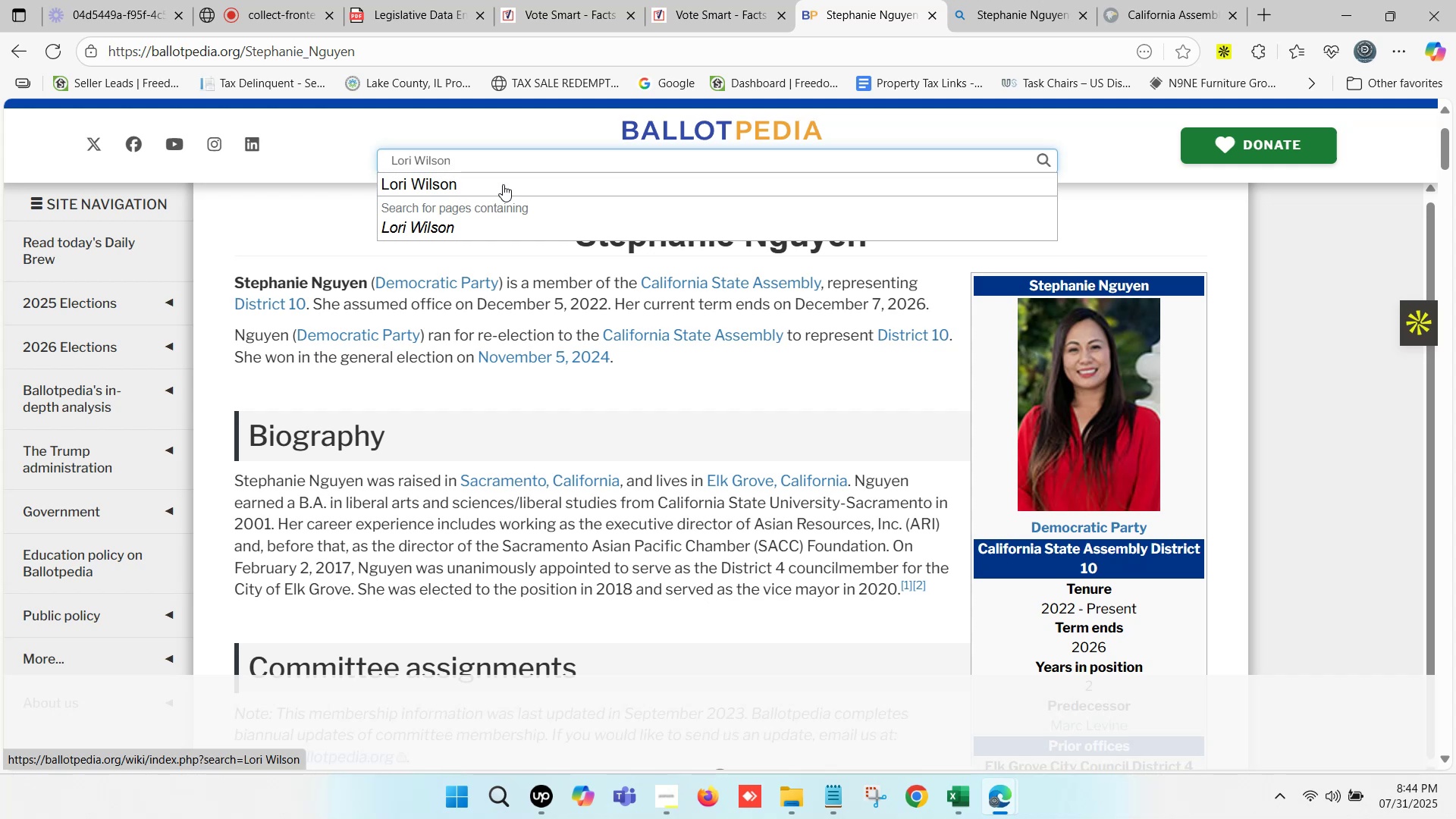 
key(Control+ControlLeft)
 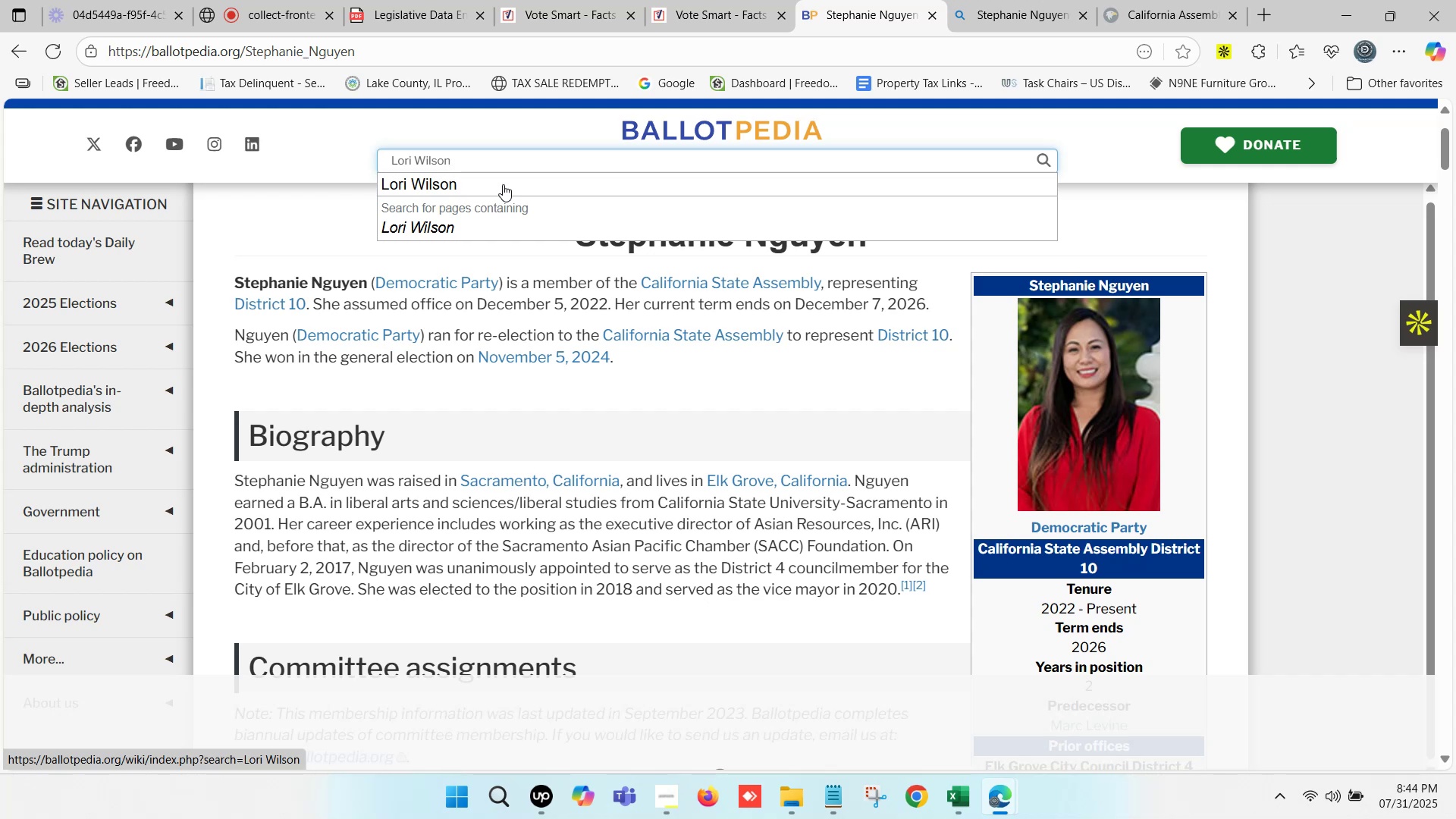 
key(Control+ControlLeft)
 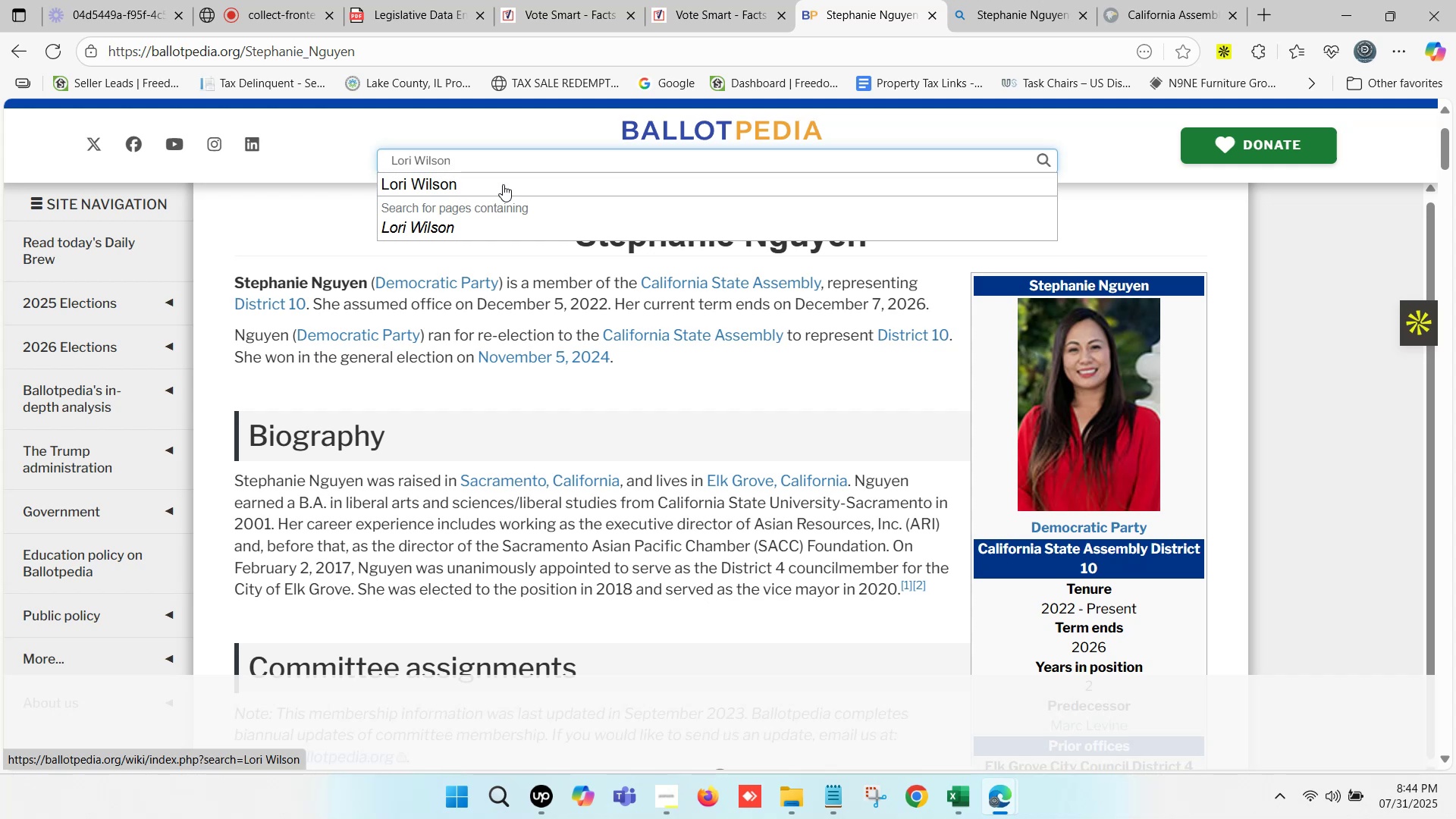 
key(Control+ControlLeft)
 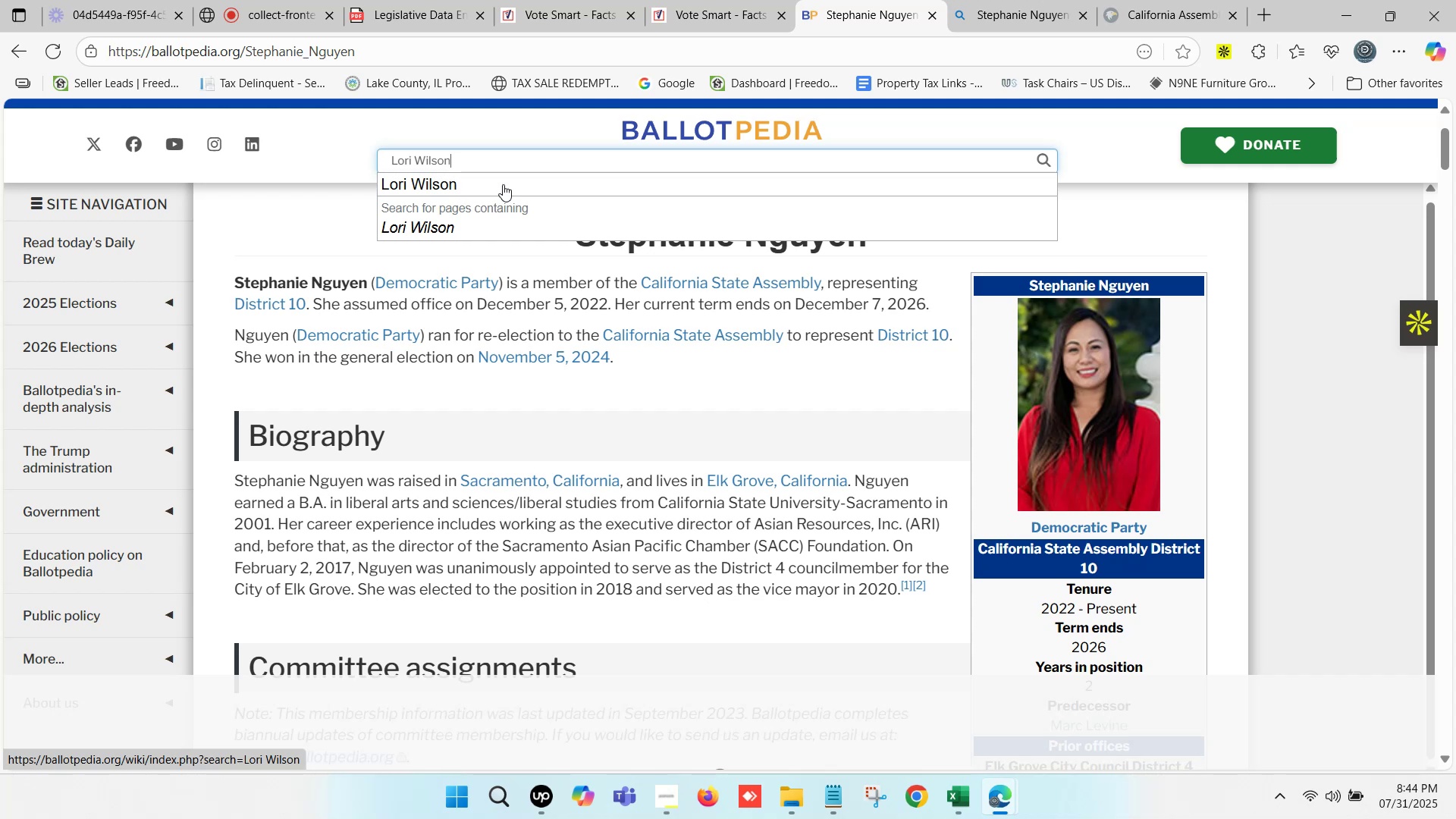 
key(Control+ControlLeft)
 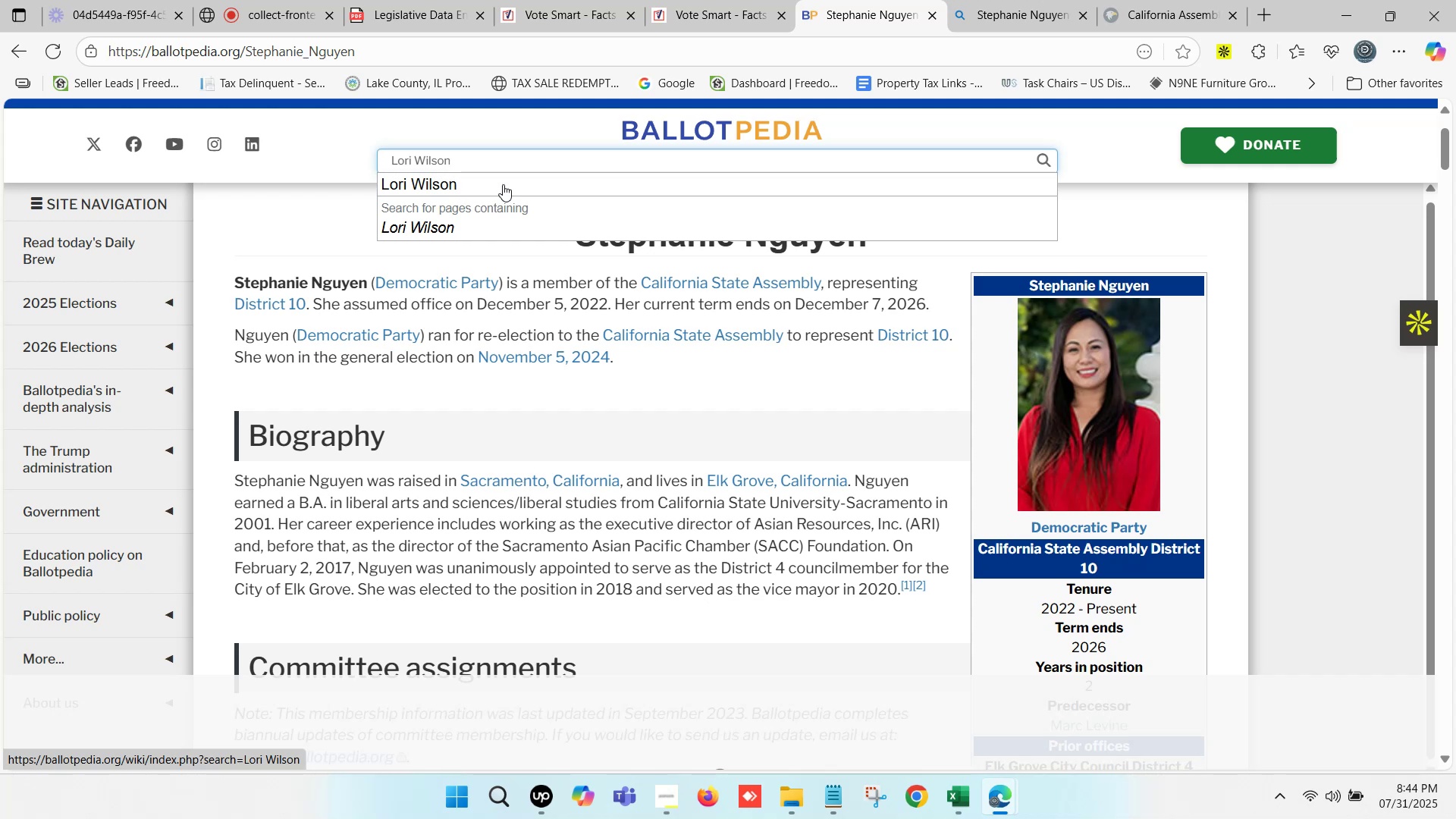 
key(Control+ControlLeft)
 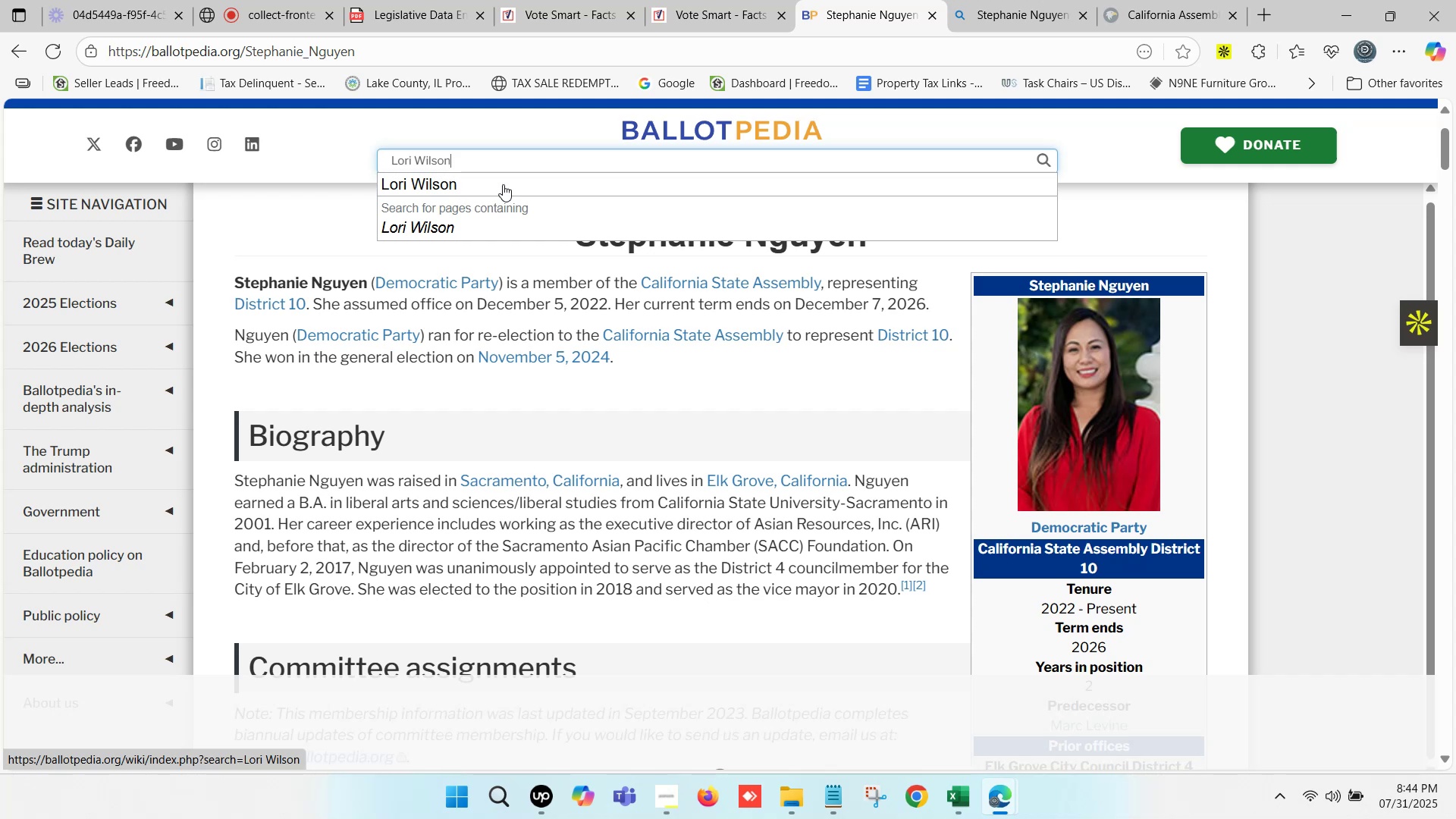 
key(Control+ControlLeft)
 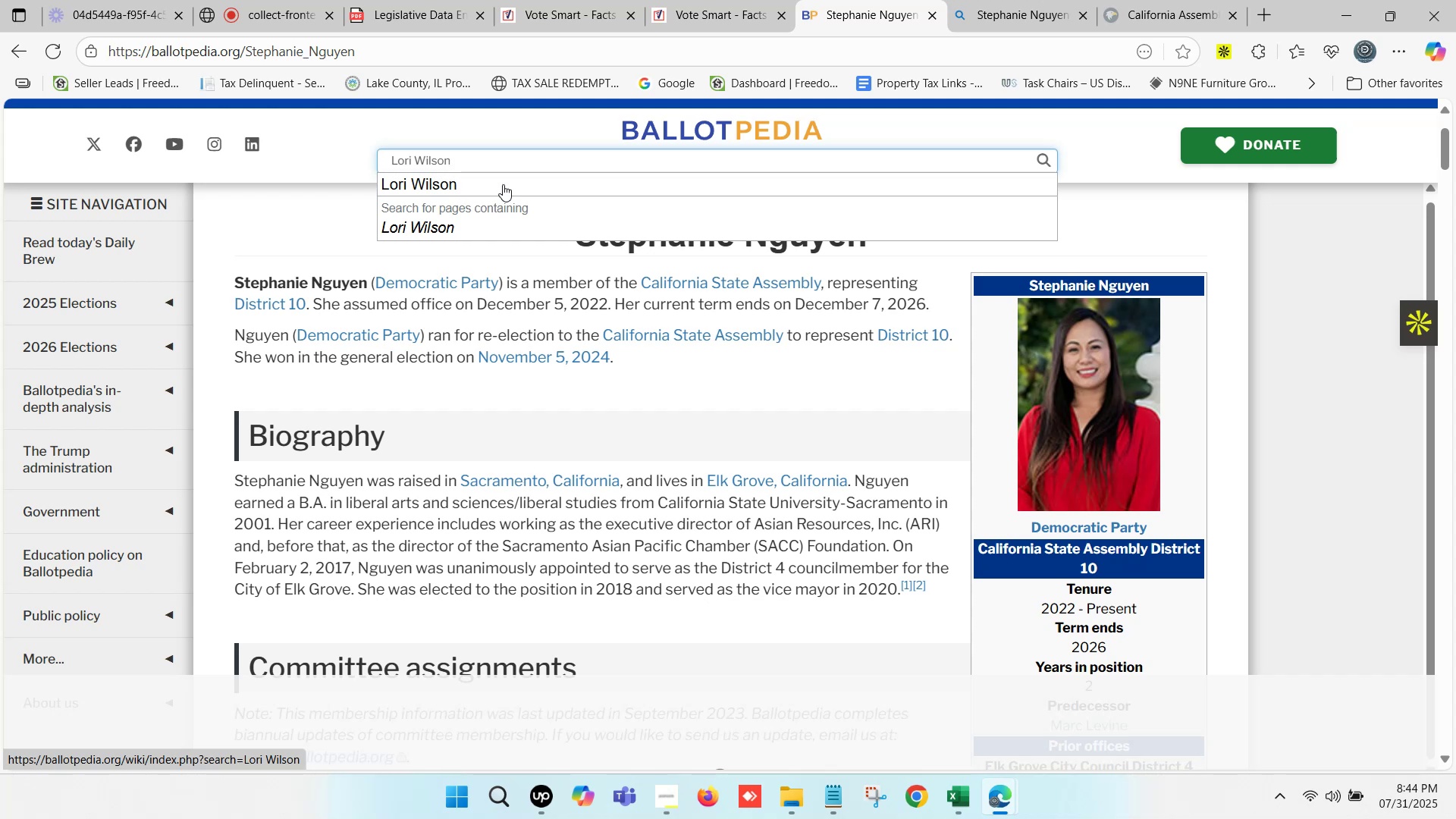 
key(Control+ControlLeft)
 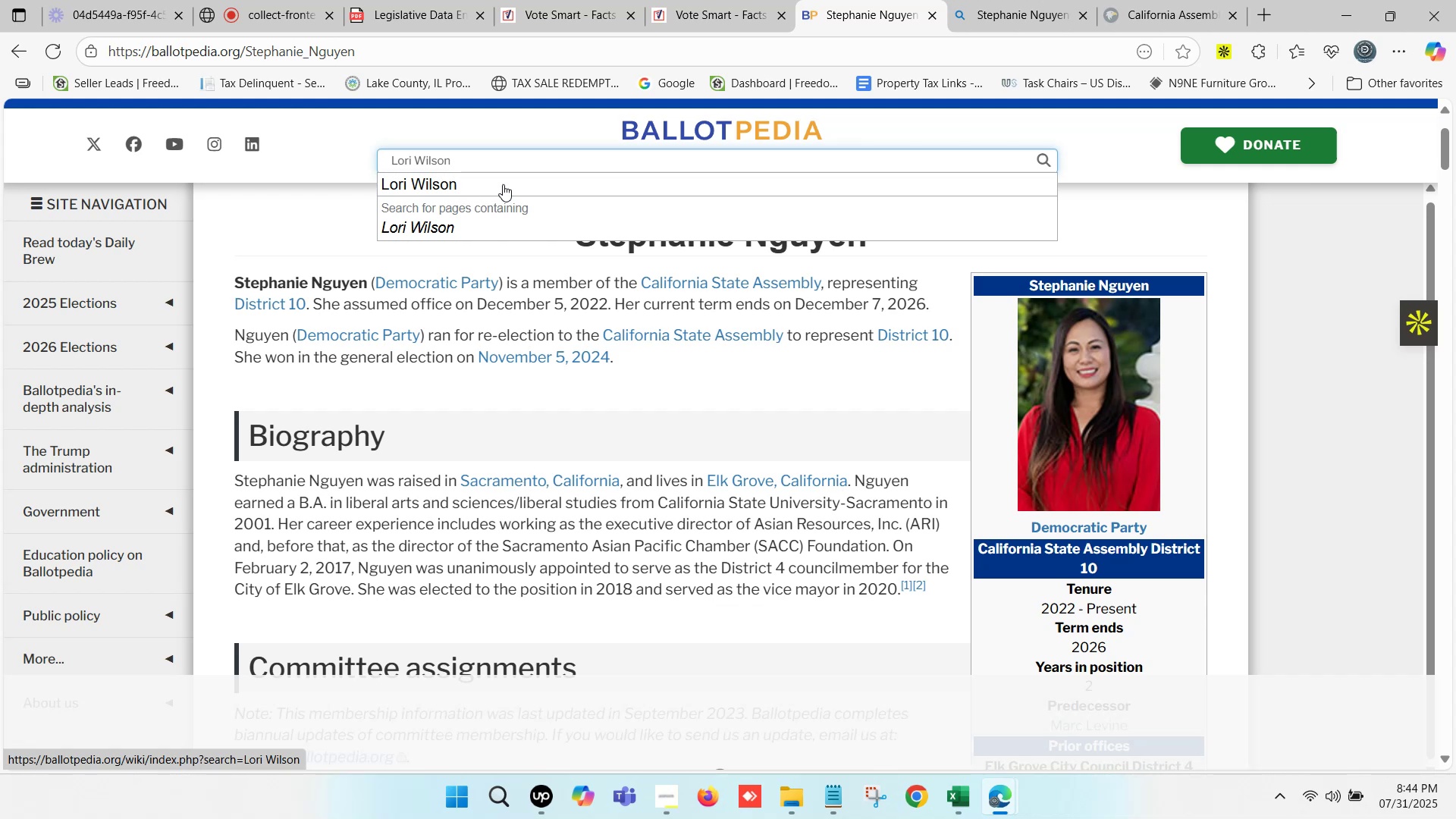 
key(Control+ControlLeft)
 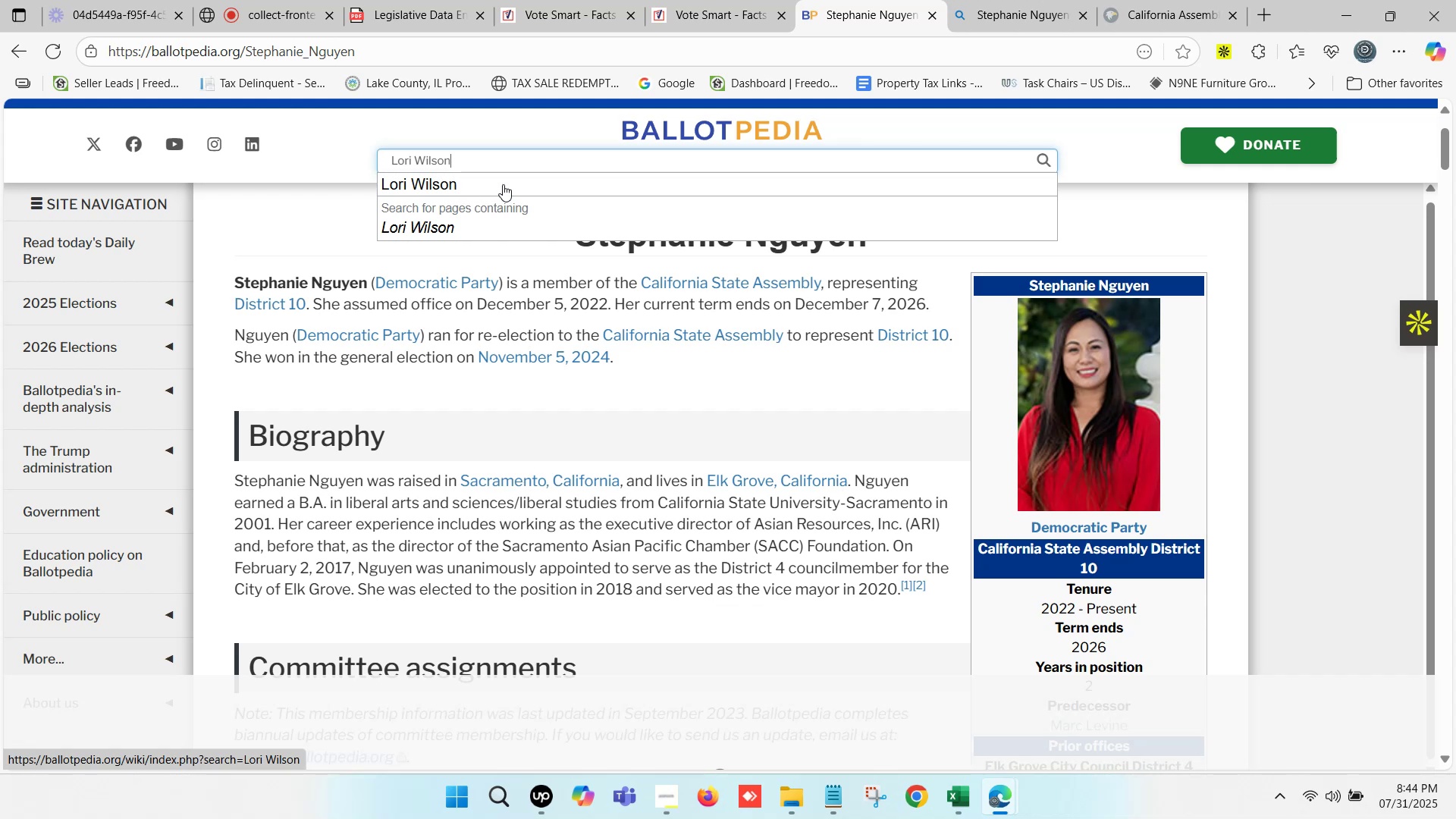 
key(Control+ControlLeft)
 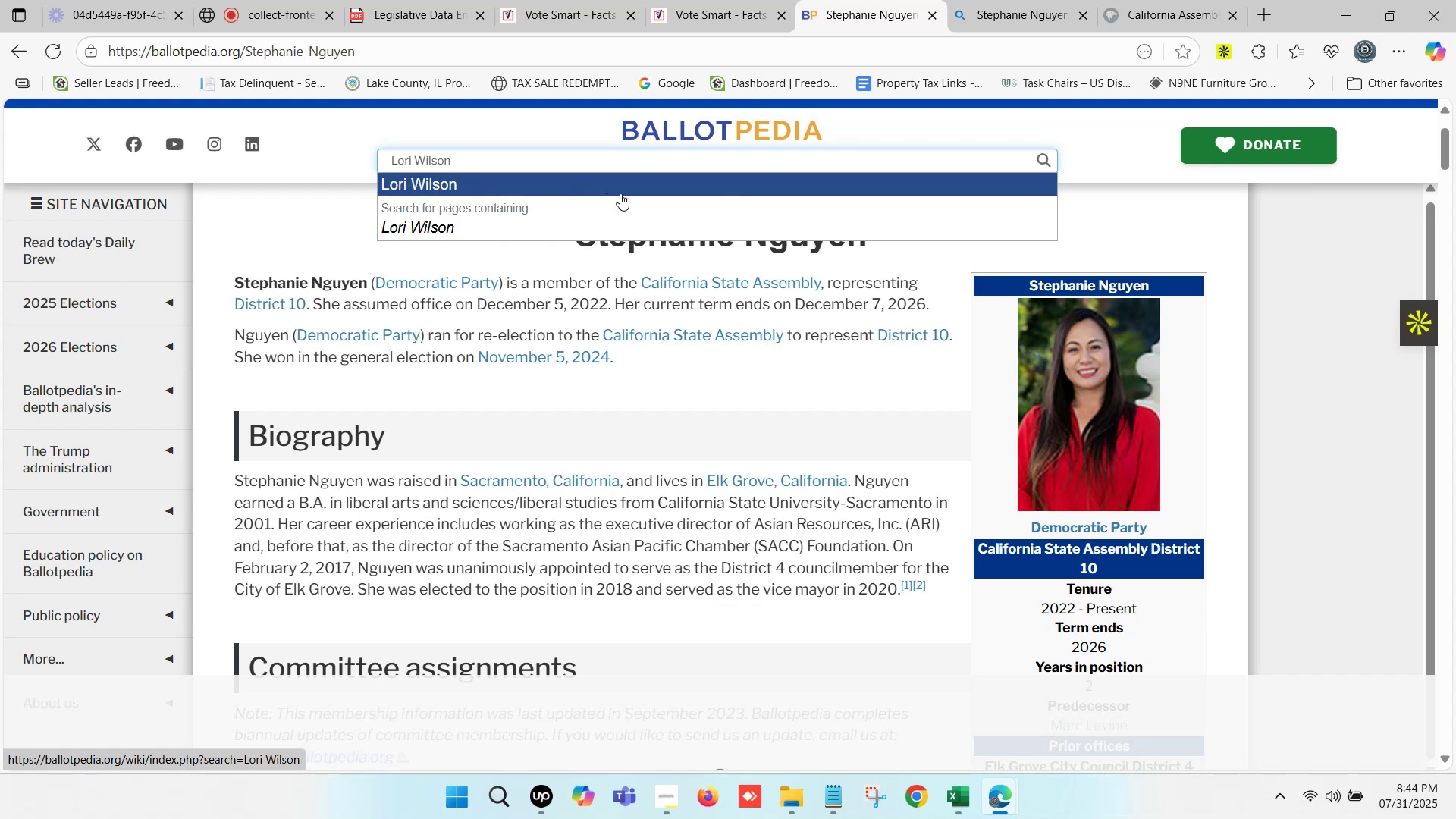 
scroll: coordinate [477, 111], scroll_direction: none, amount: 0.0
 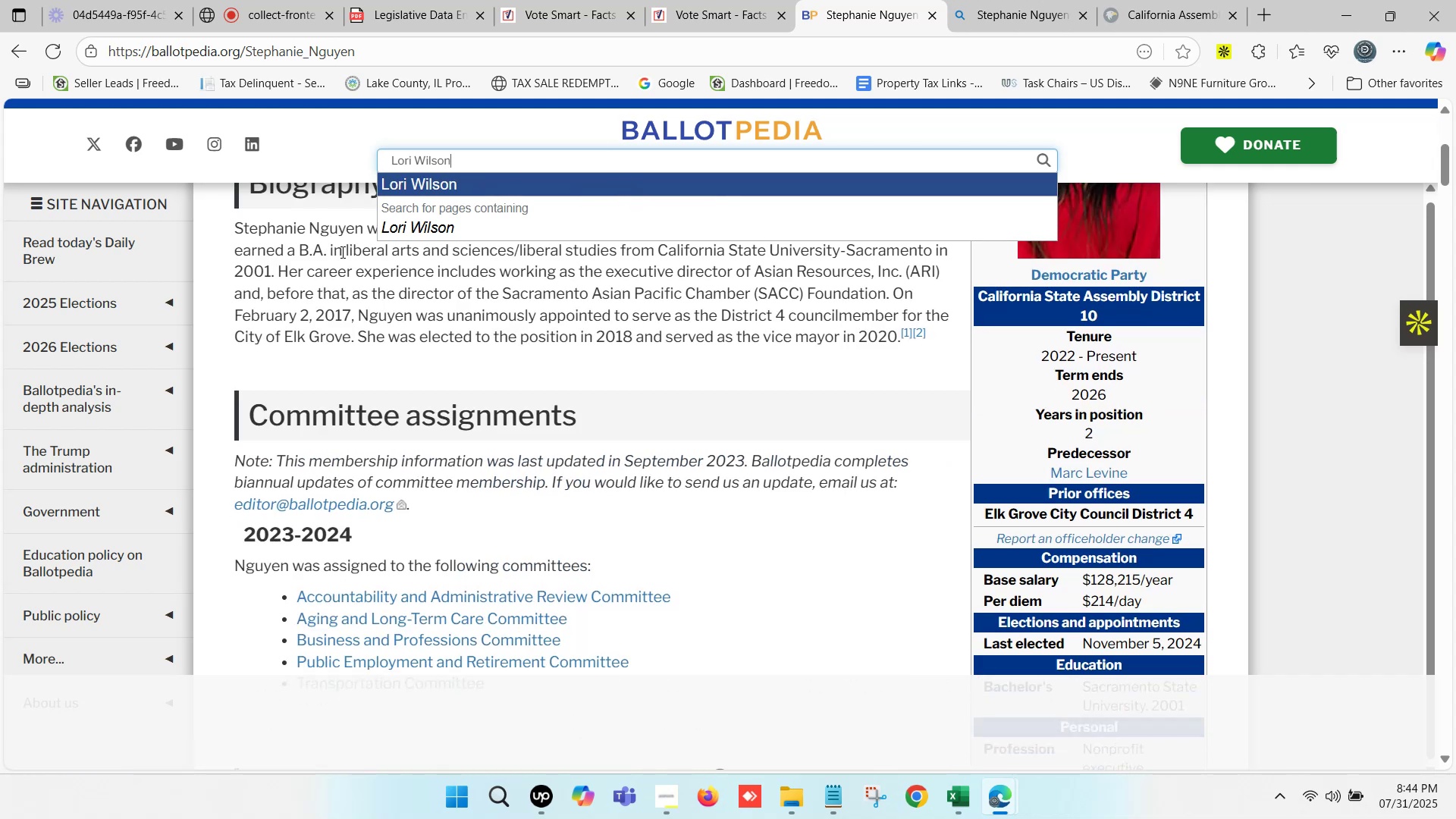 
scroll: coordinate [418, 206], scroll_direction: up, amount: 4.0
 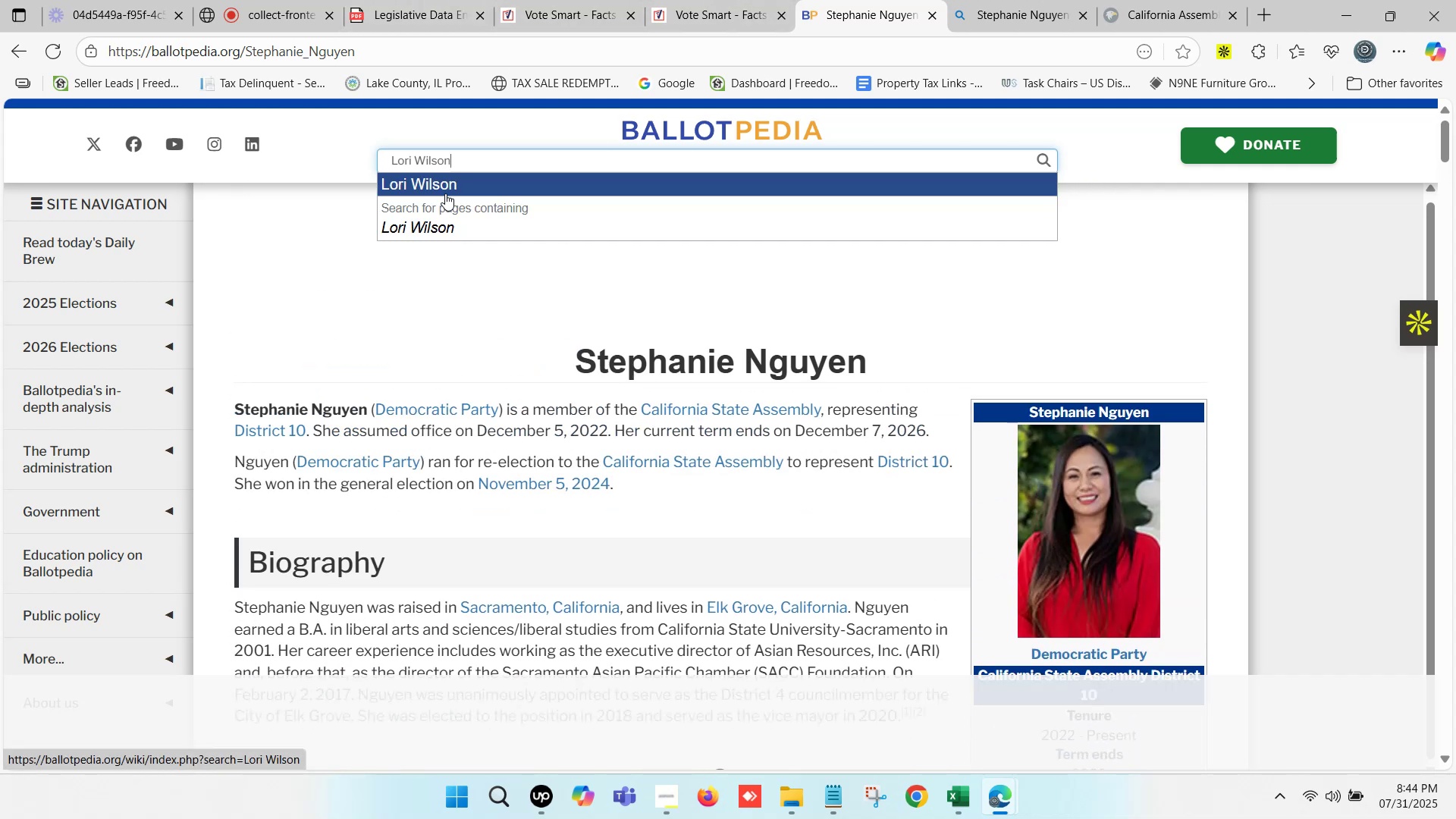 
left_click([445, 193])
 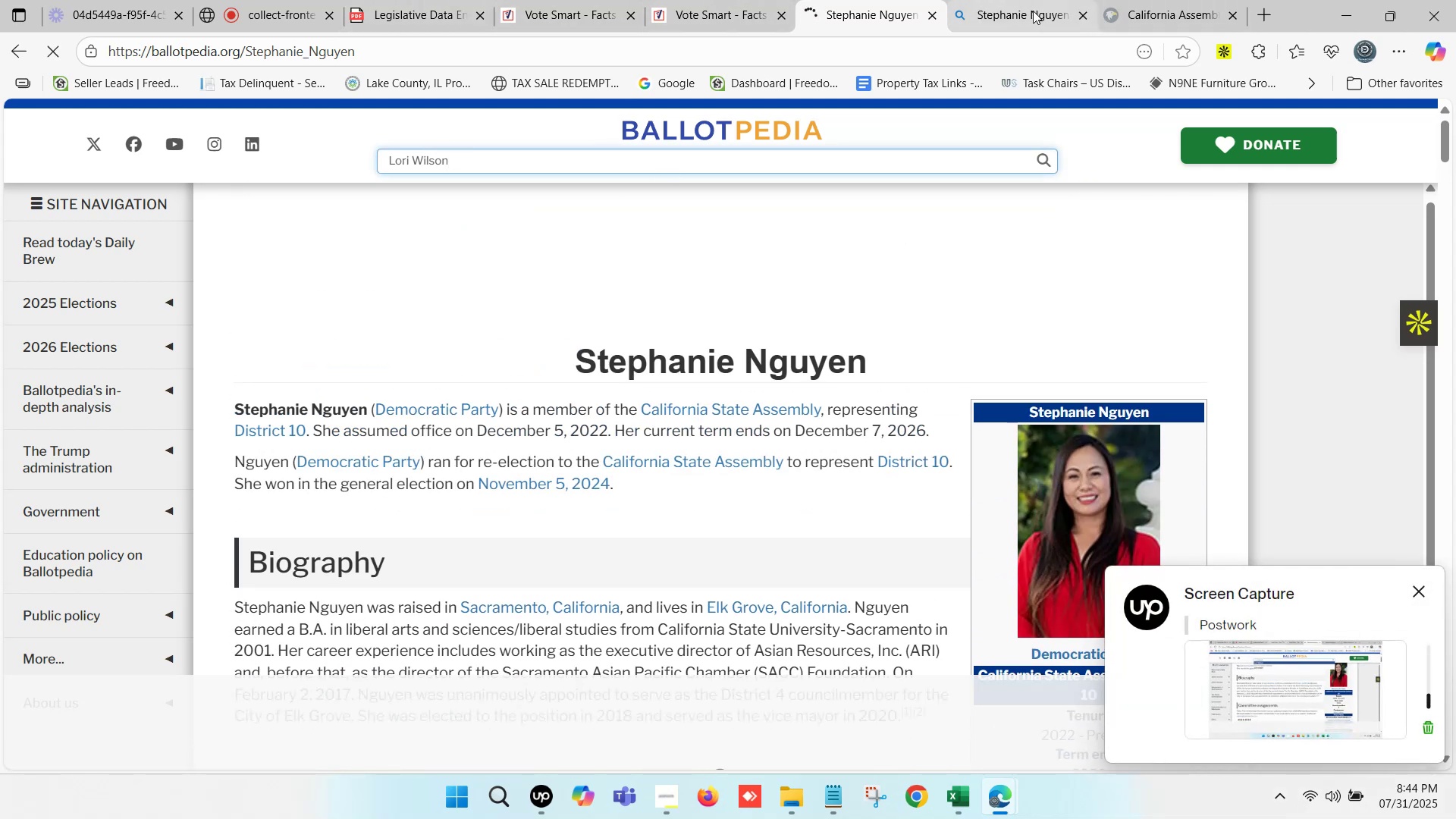 
left_click([1041, 0])
 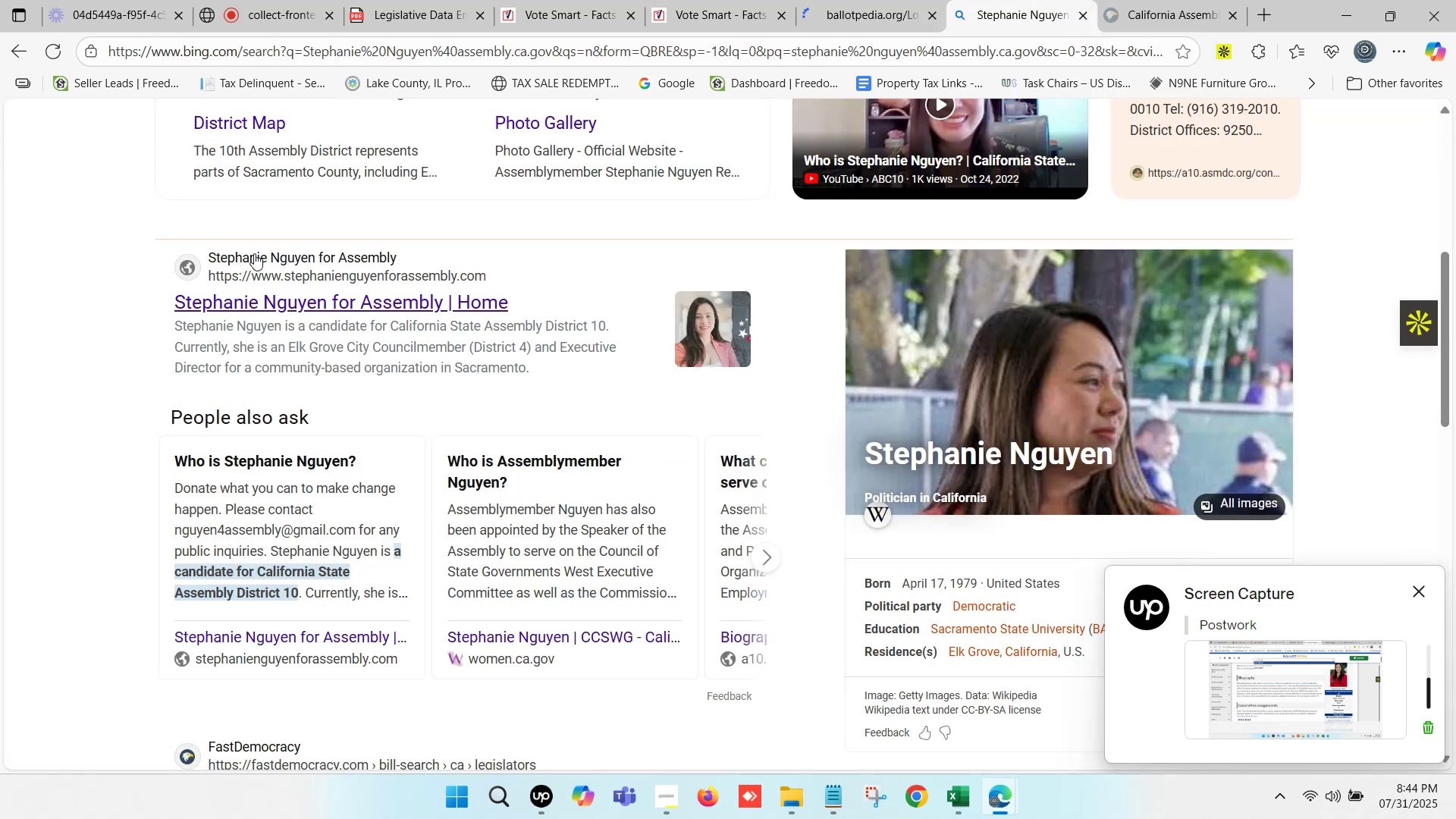 
scroll: coordinate [284, 278], scroll_direction: up, amount: 6.0
 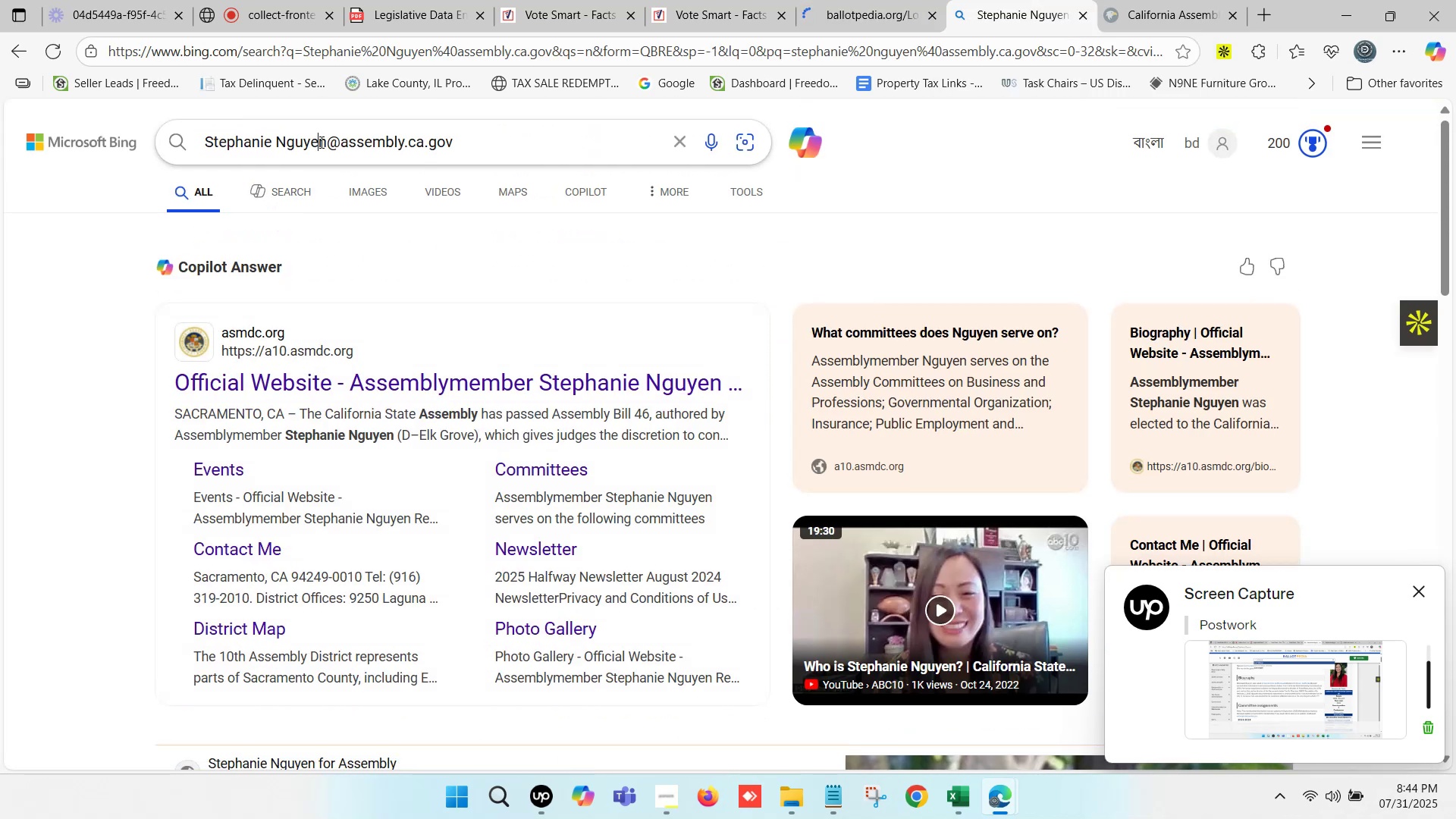 
left_click_drag(start_coordinate=[330, 141], to_coordinate=[0, 206])
 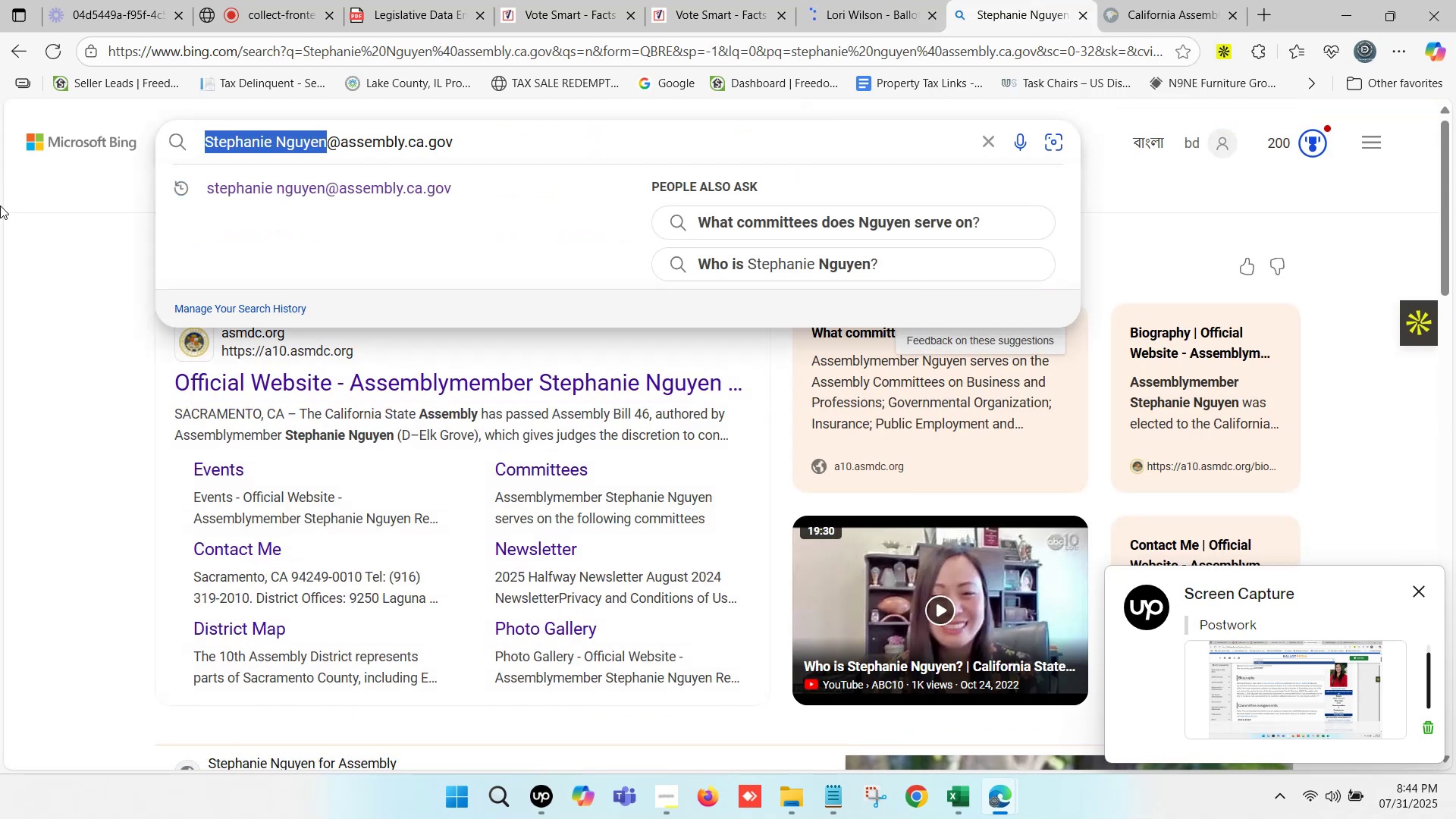 
key(Control+ControlLeft)
 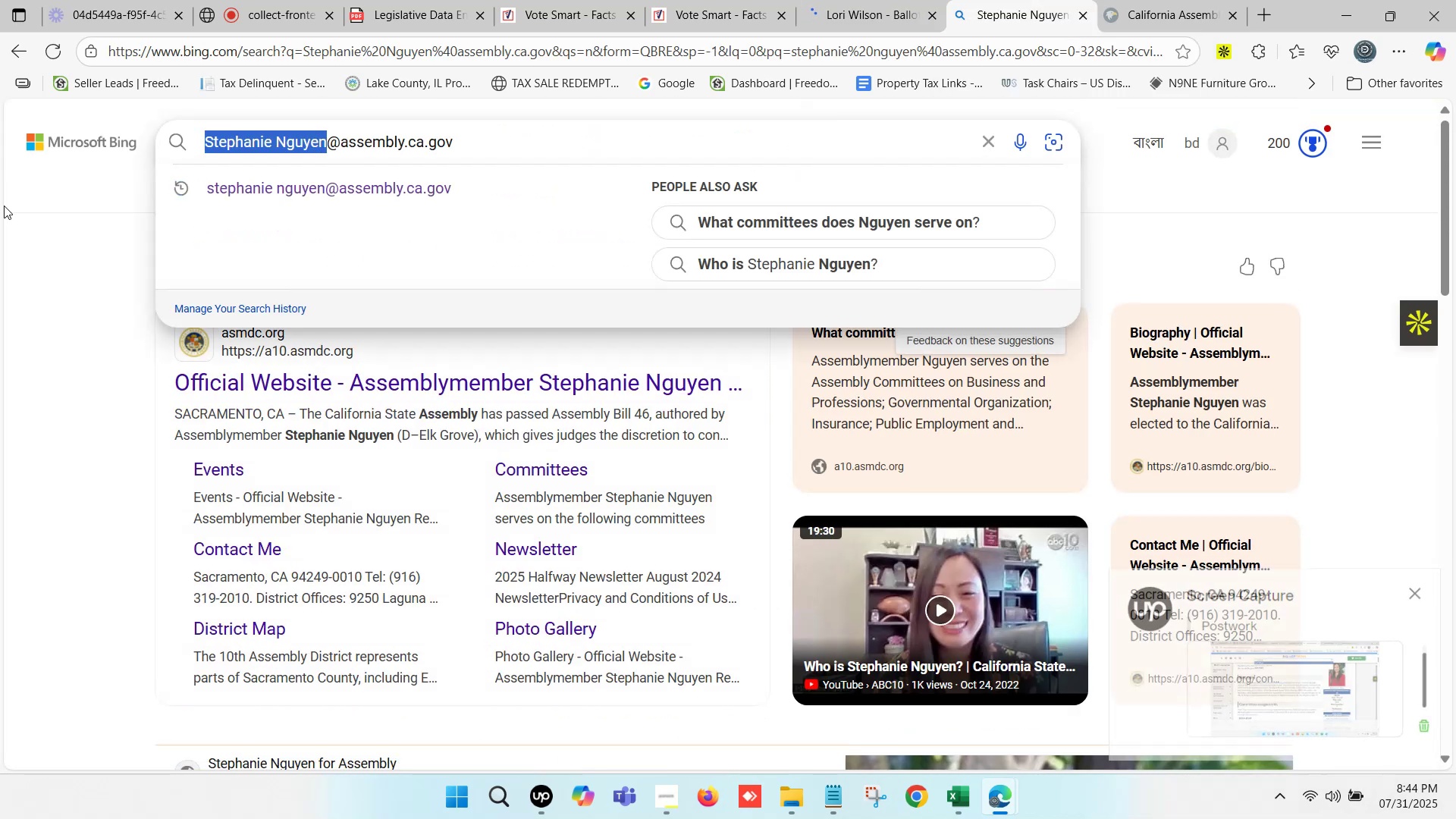 
key(Control+V)
 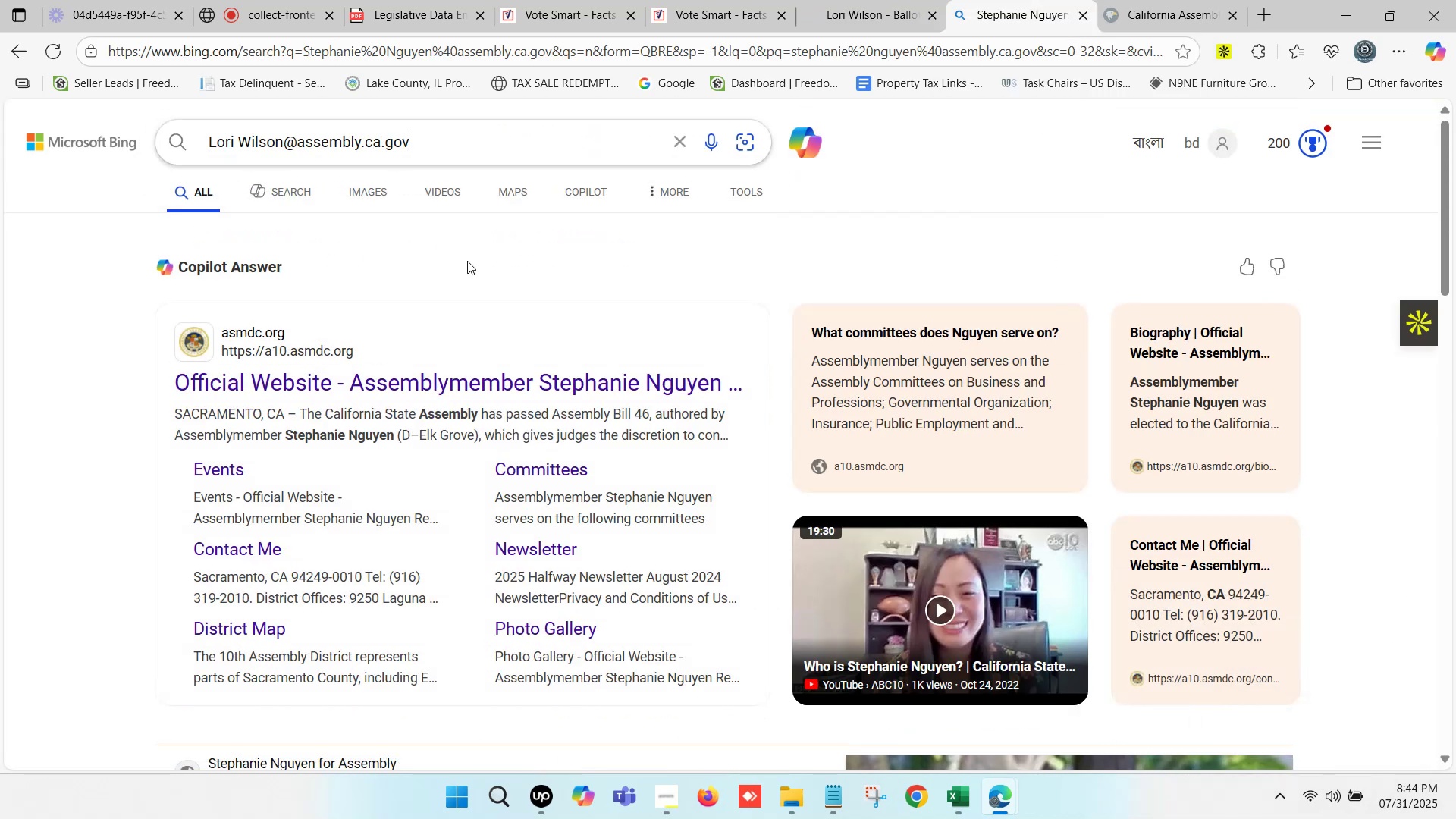 
key(Enter)
 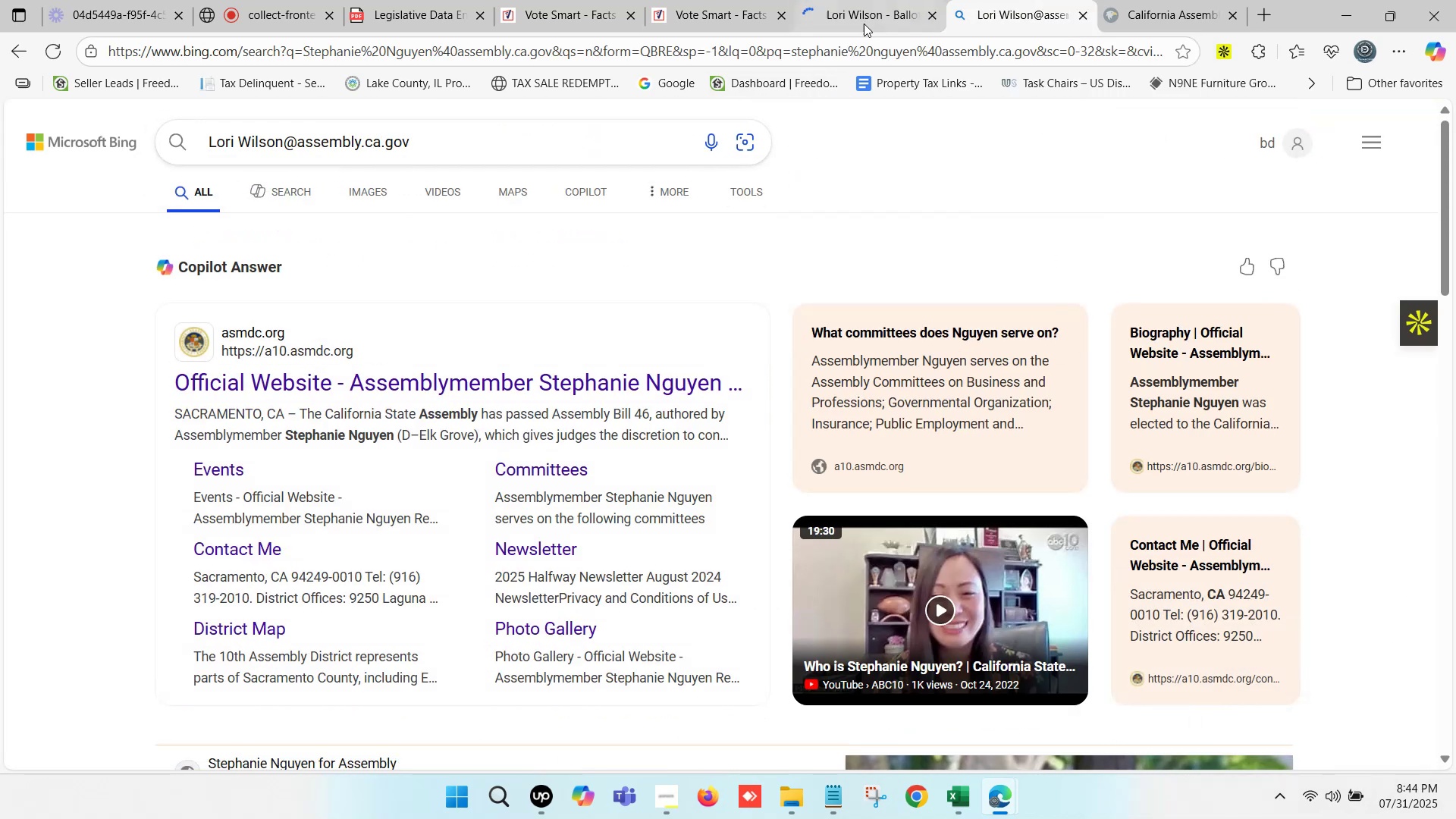 
left_click([890, 0])
 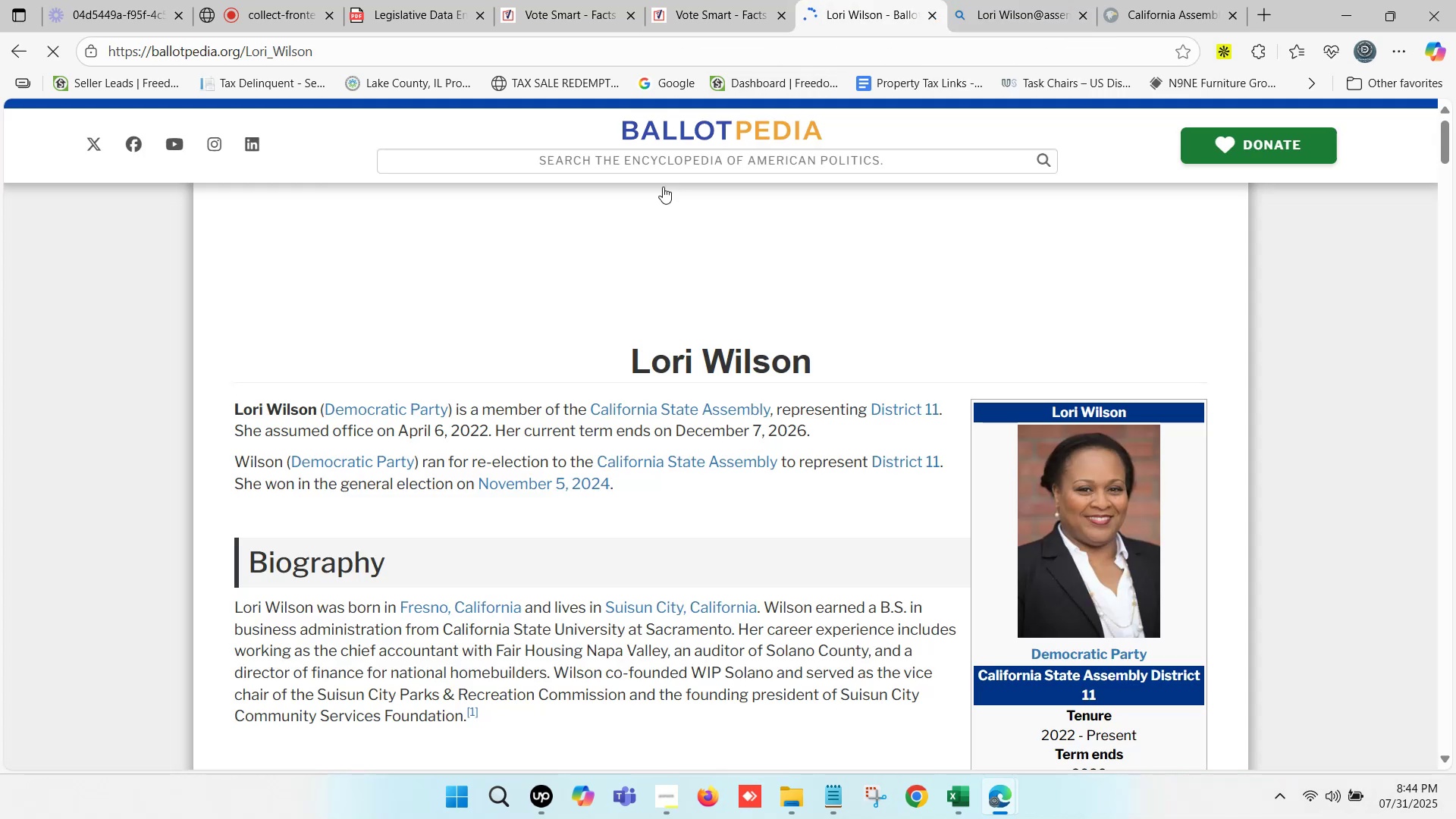 
scroll: coordinate [1100, 489], scroll_direction: down, amount: 8.0
 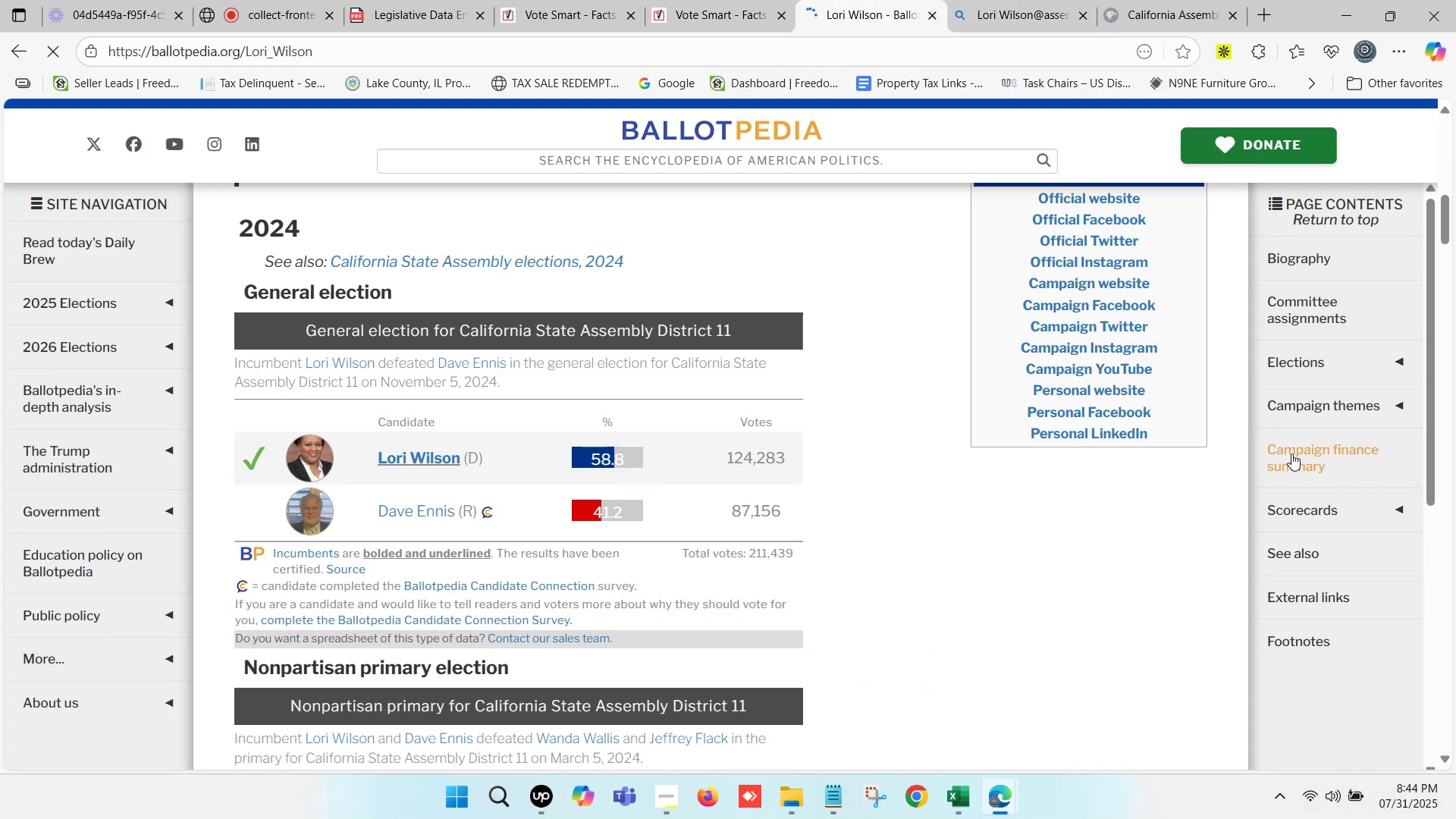 
scroll: coordinate [1210, 398], scroll_direction: up, amount: 3.0
 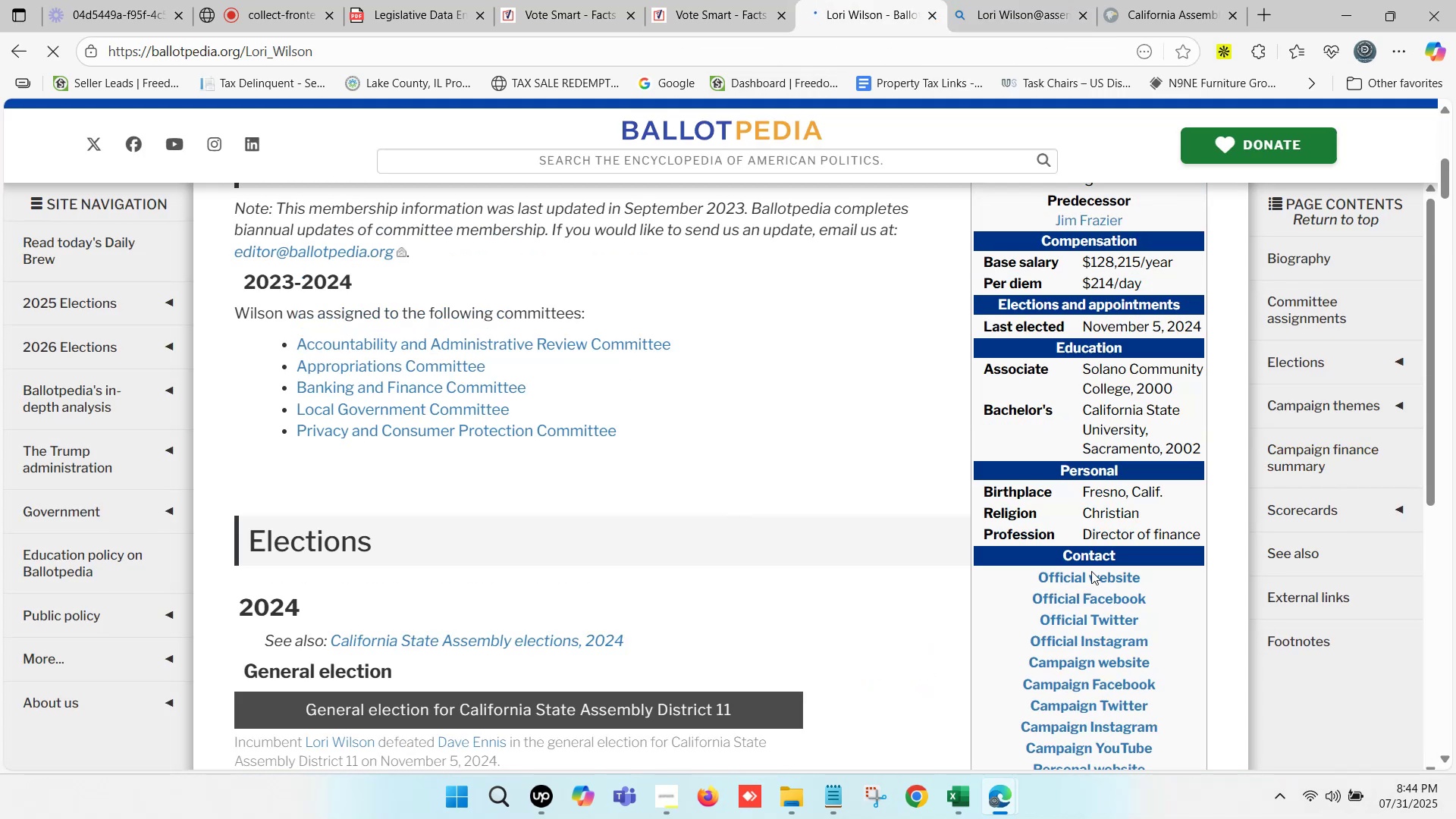 
hold_key(key=ControlLeft, duration=0.38)
left_click([1090, 574])
 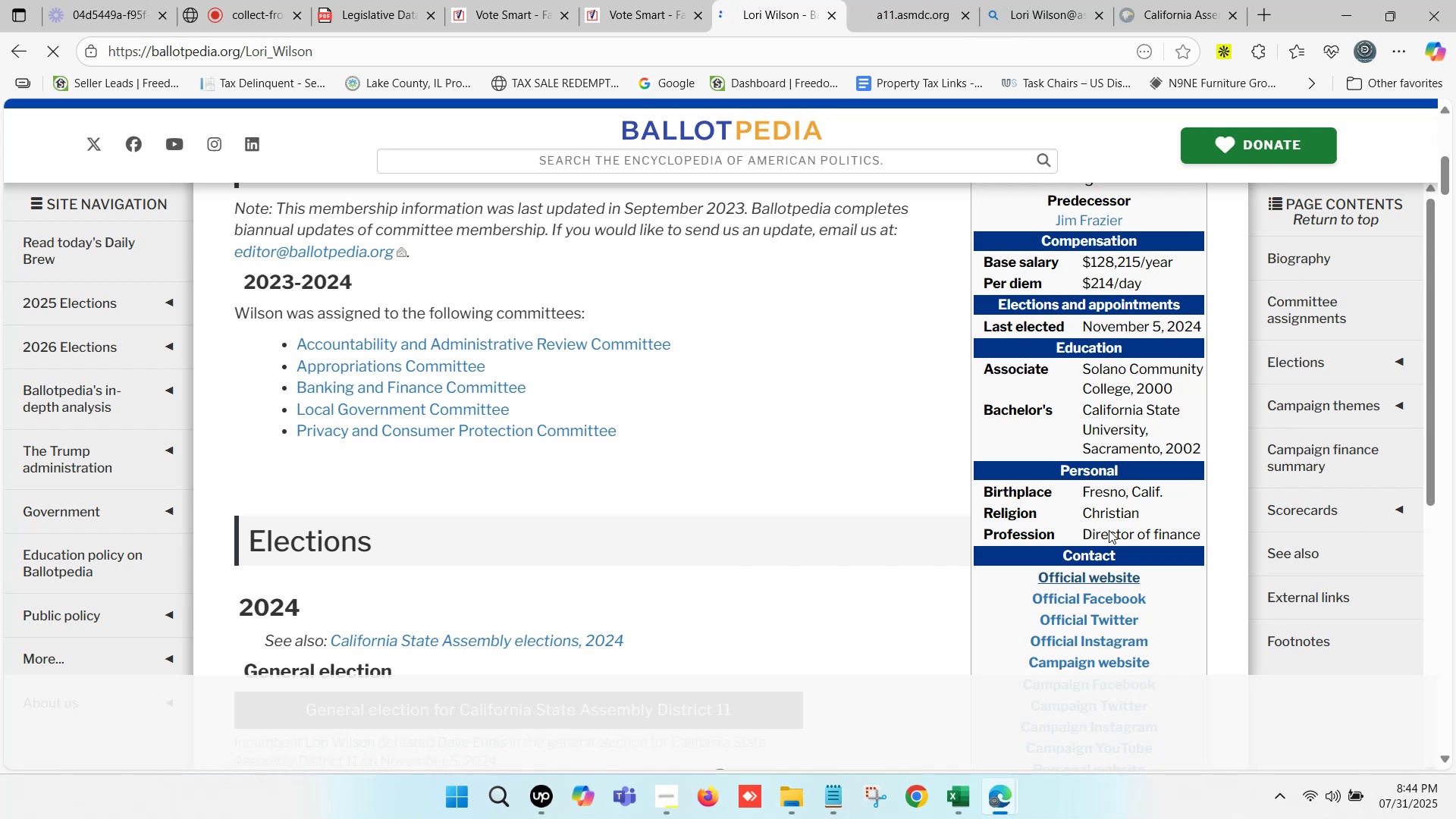 
wait(5.62)
 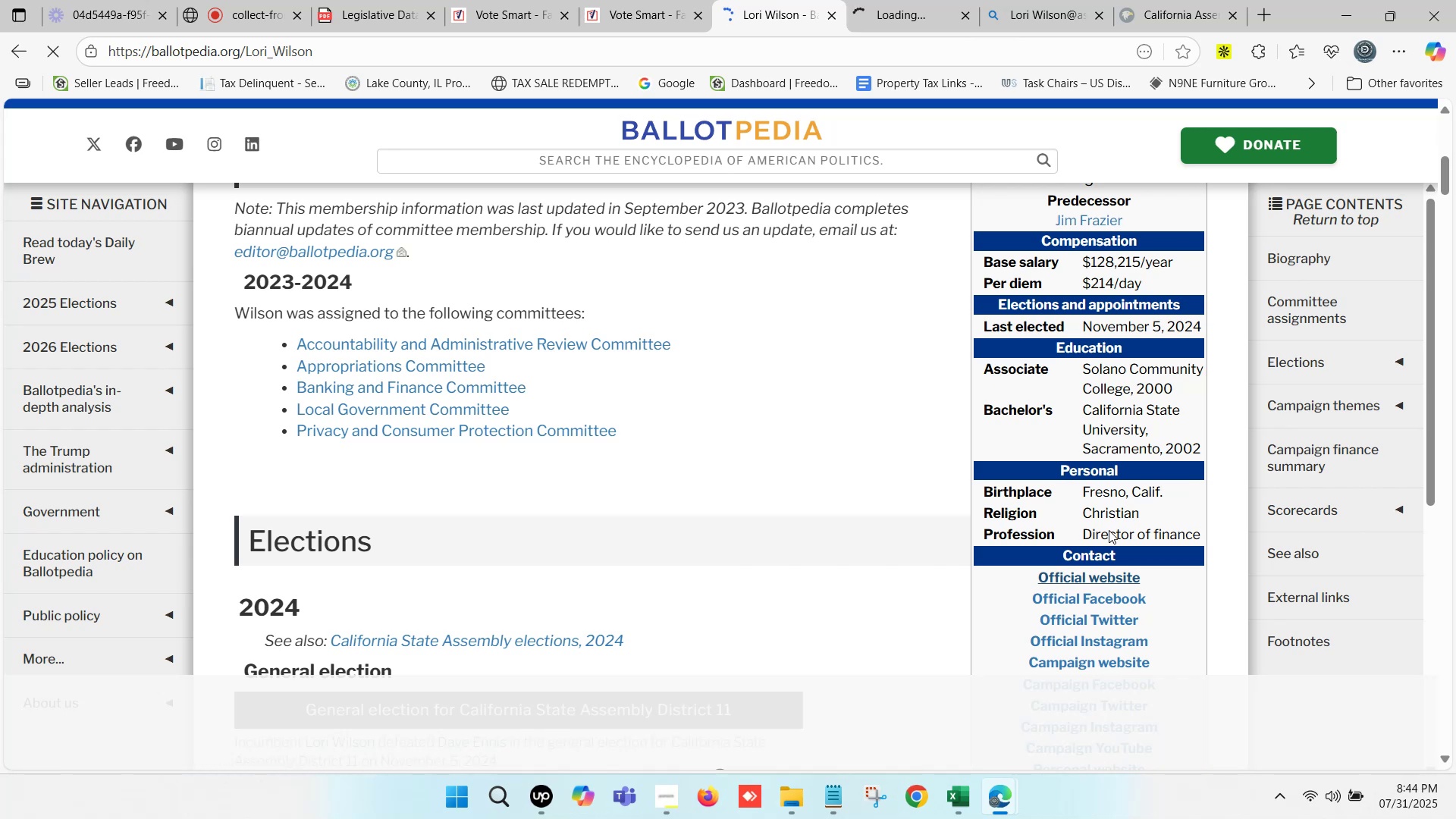 
key(Control+ControlLeft)
 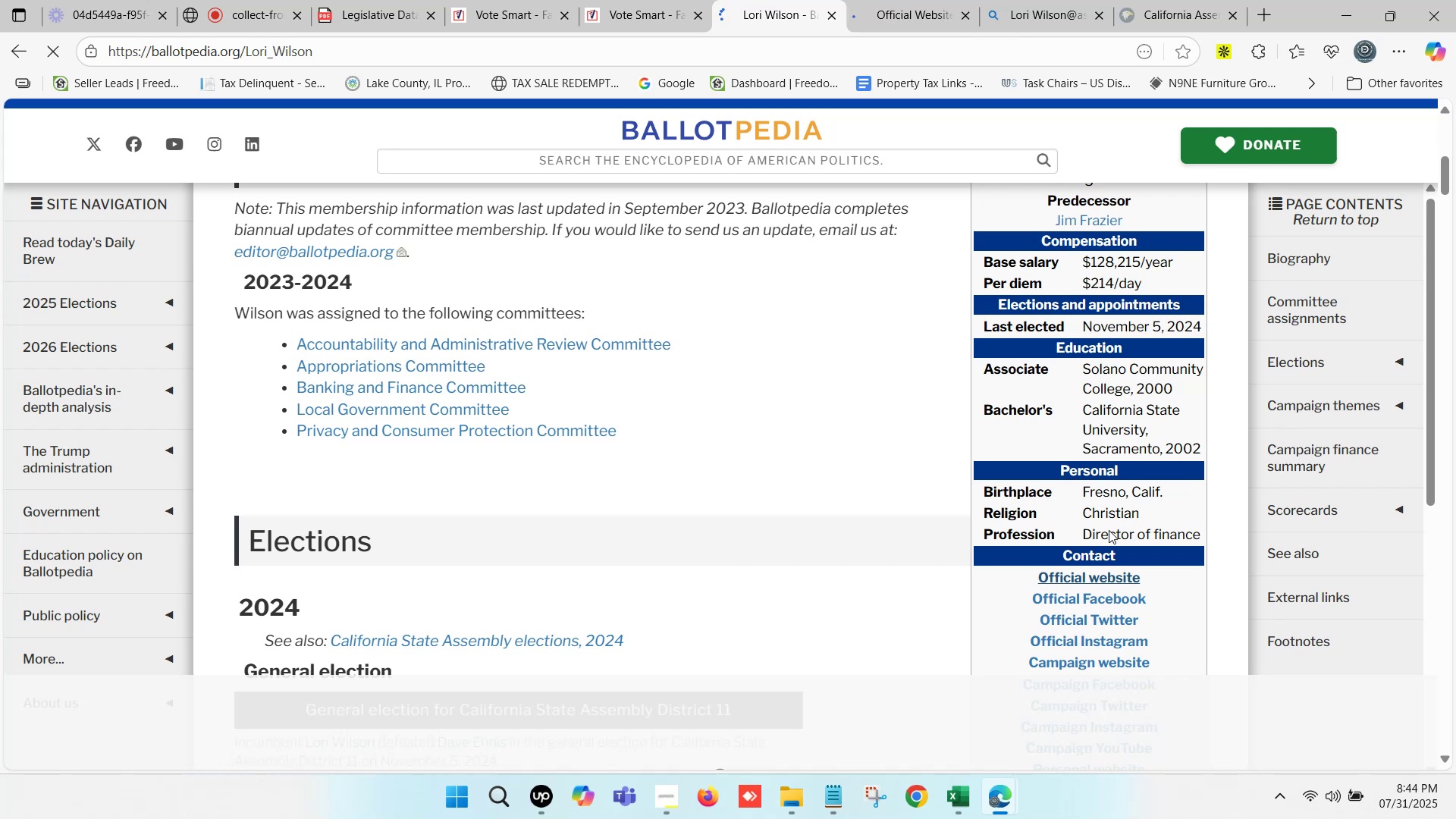 
key(Control+ControlLeft)
 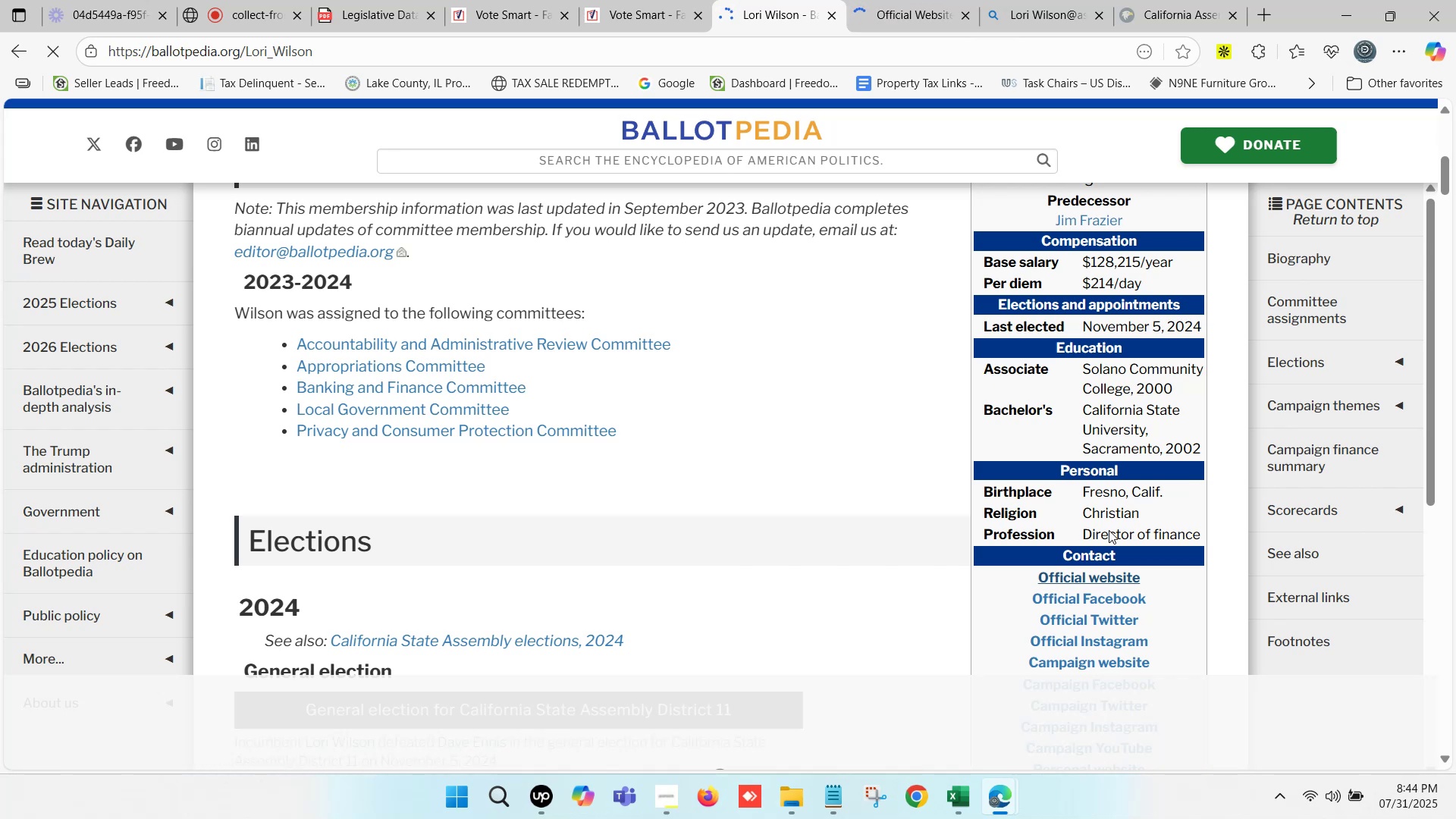 
key(Control+ControlLeft)
 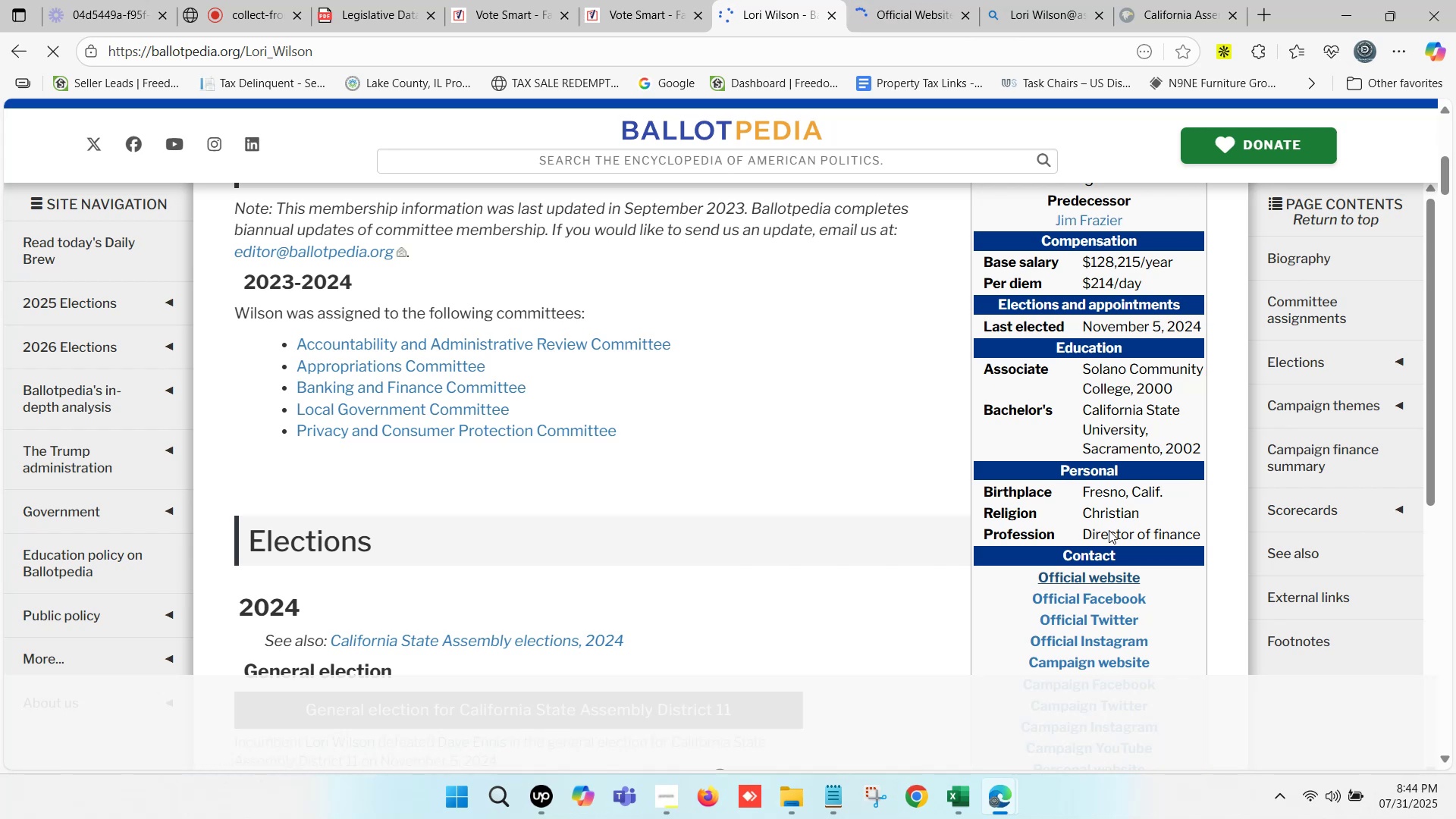 
key(Control+ControlLeft)
 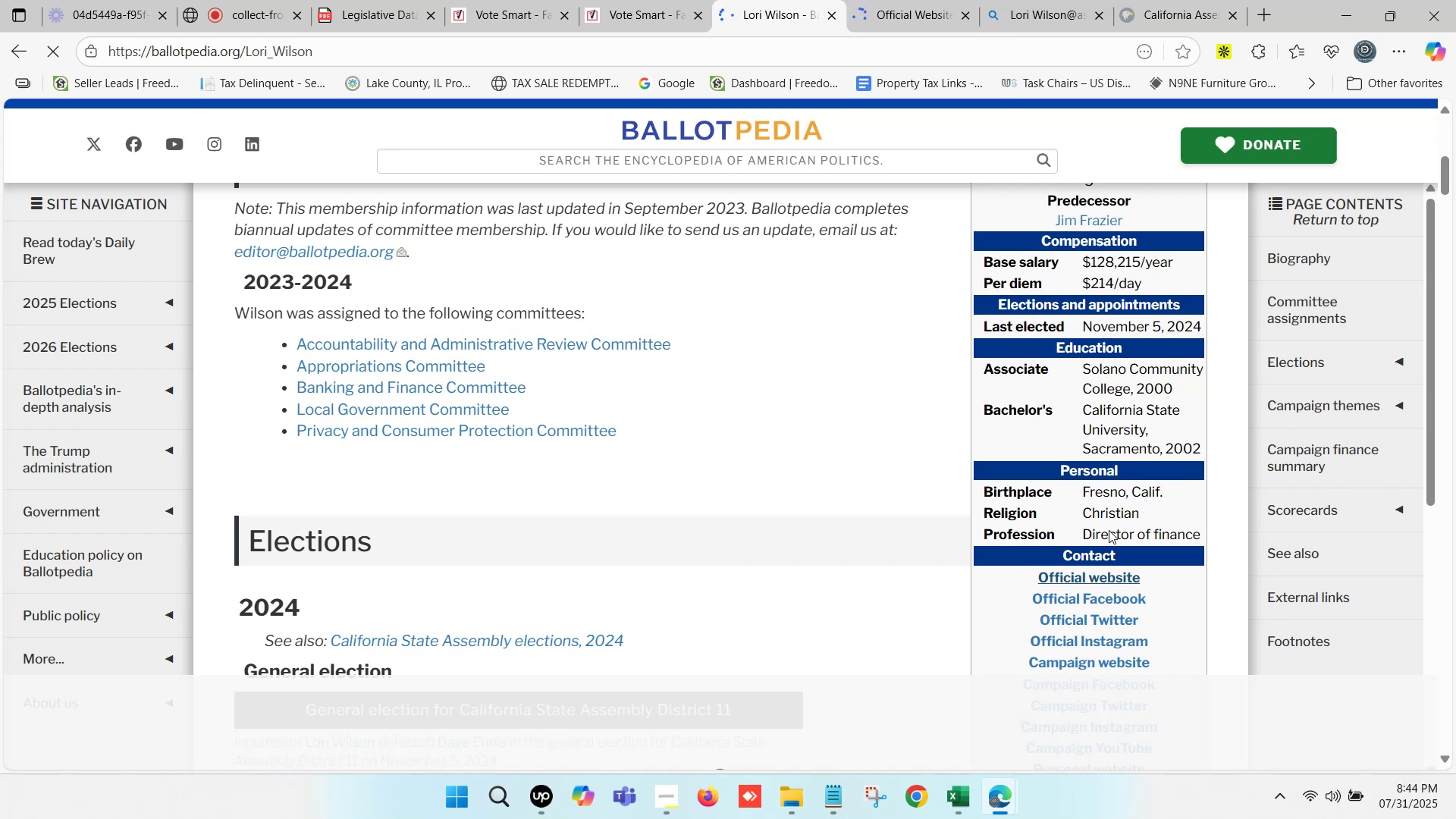 
key(Control+ControlLeft)
 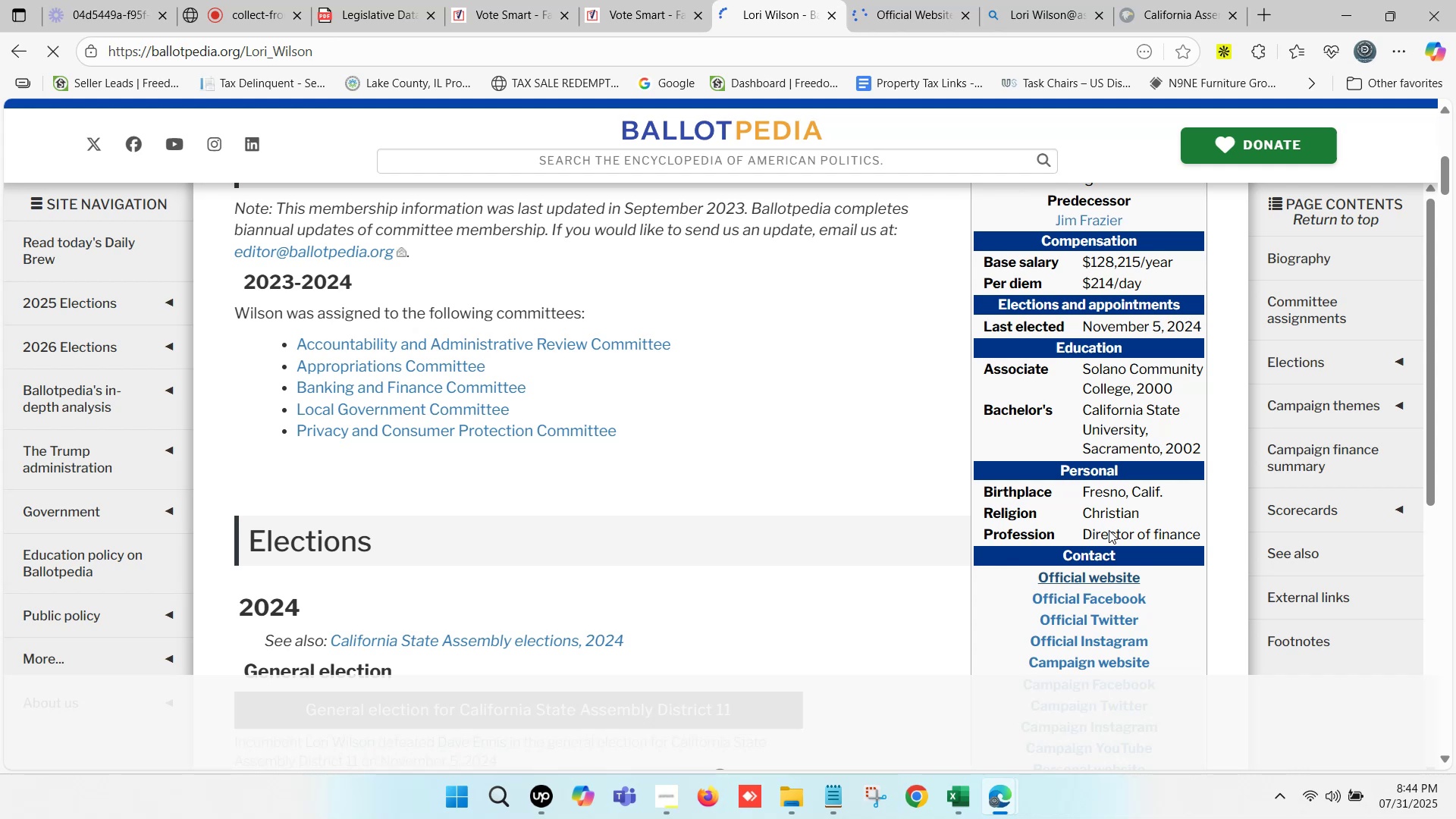 
key(Control+ControlLeft)
 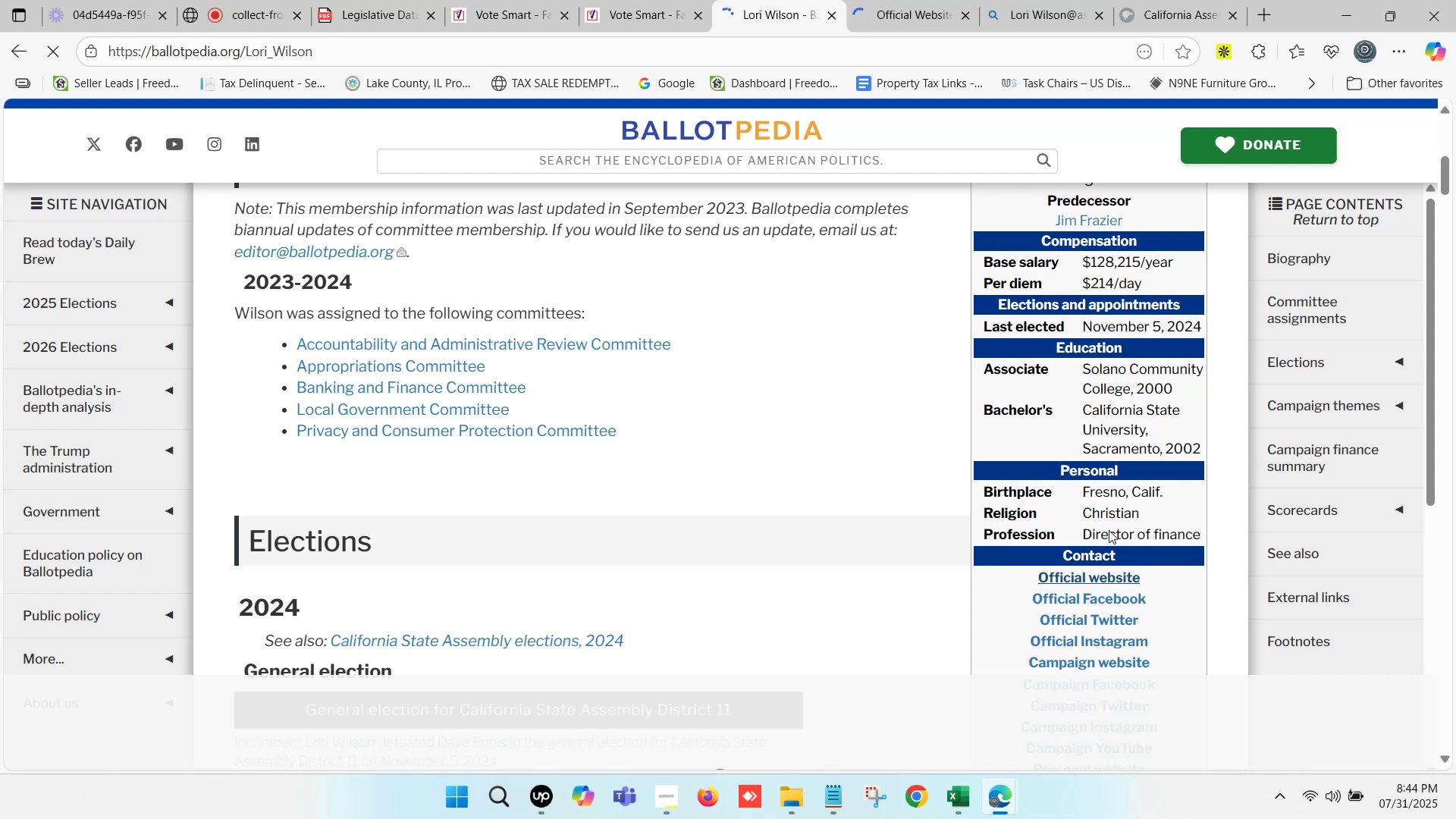 
key(Control+ControlLeft)
 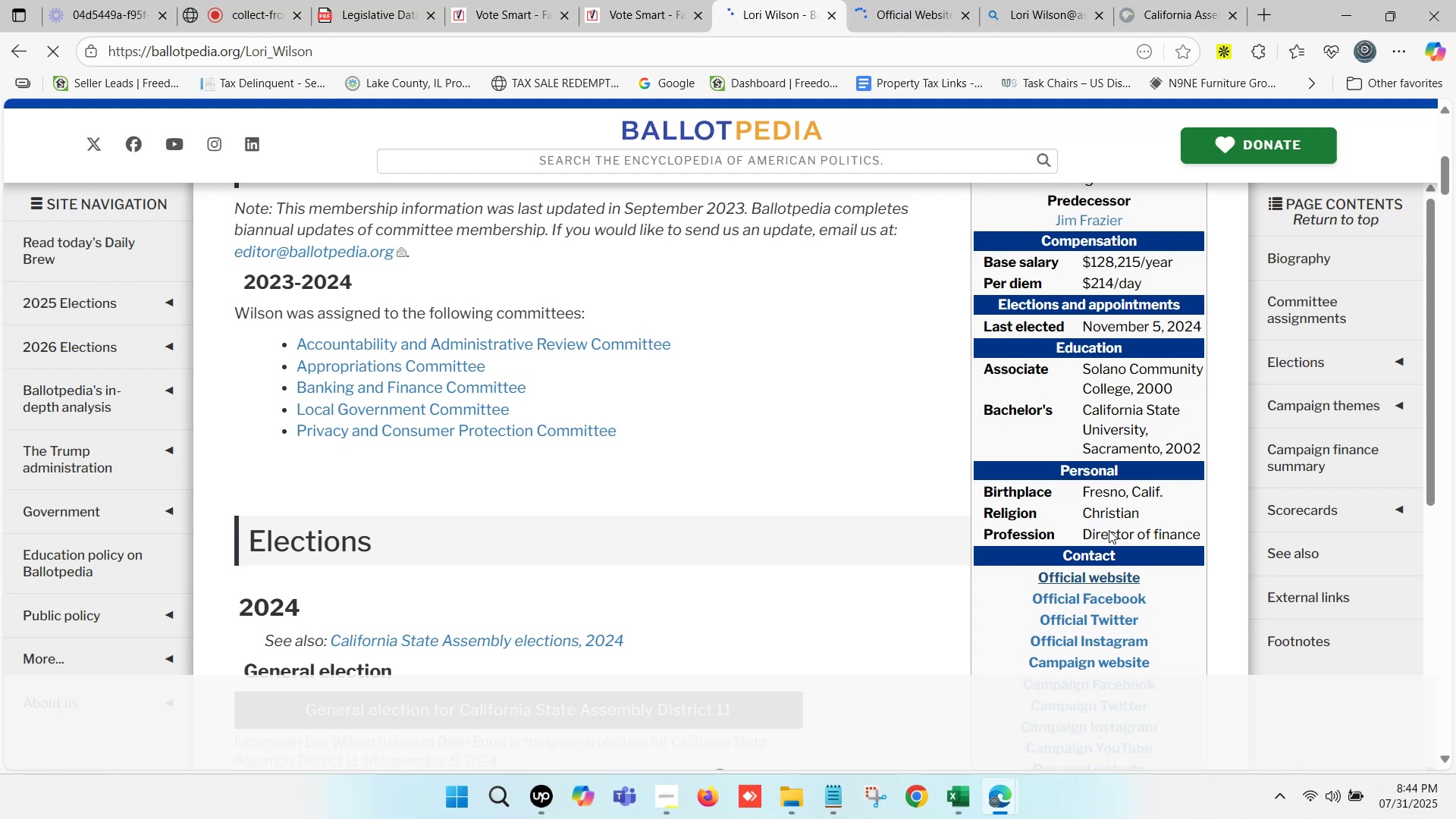 
key(Control+ControlLeft)
 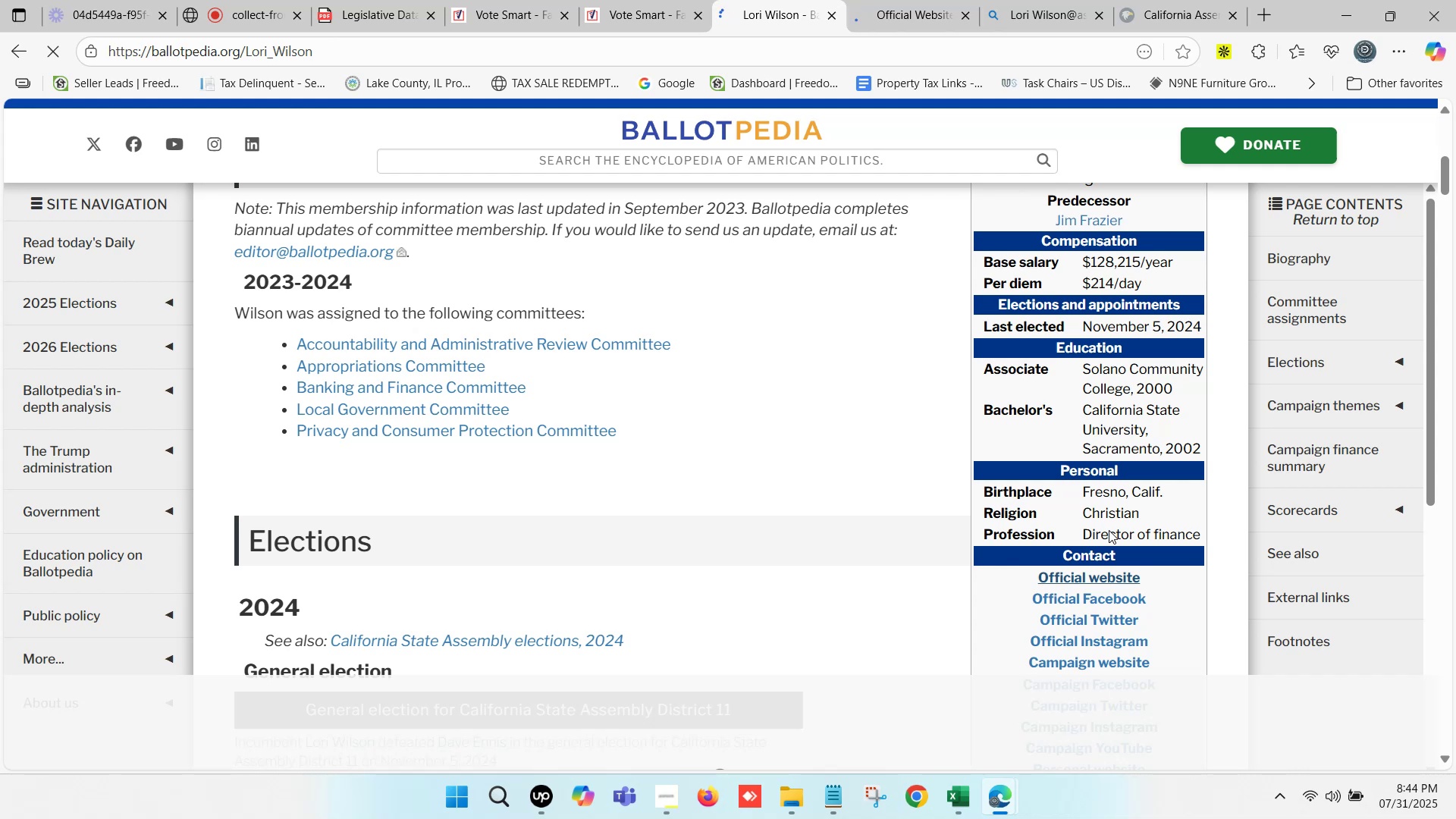 
scroll: coordinate [1363, 493], scroll_direction: down, amount: 1.0
 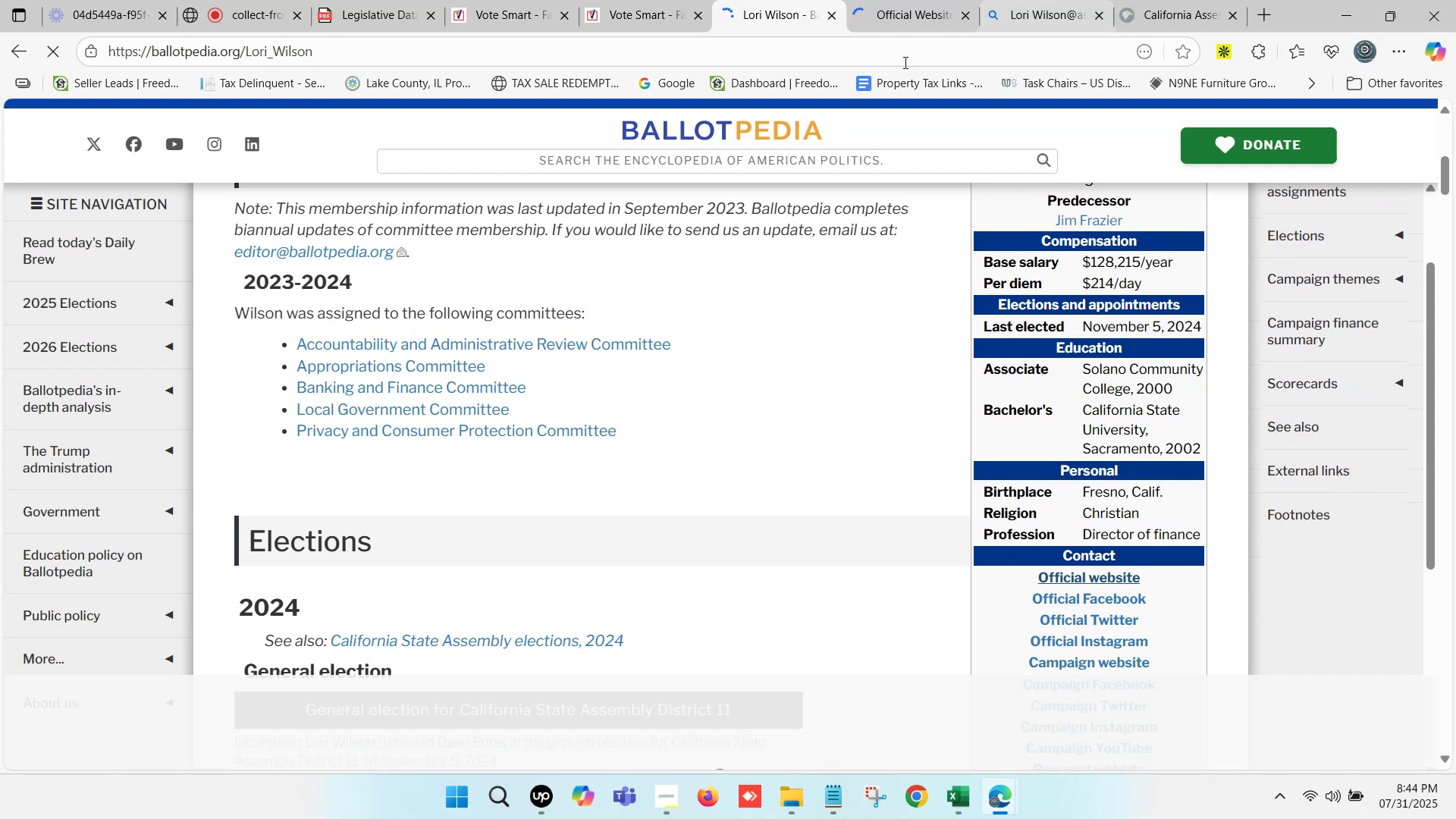 
left_click([885, 0])
 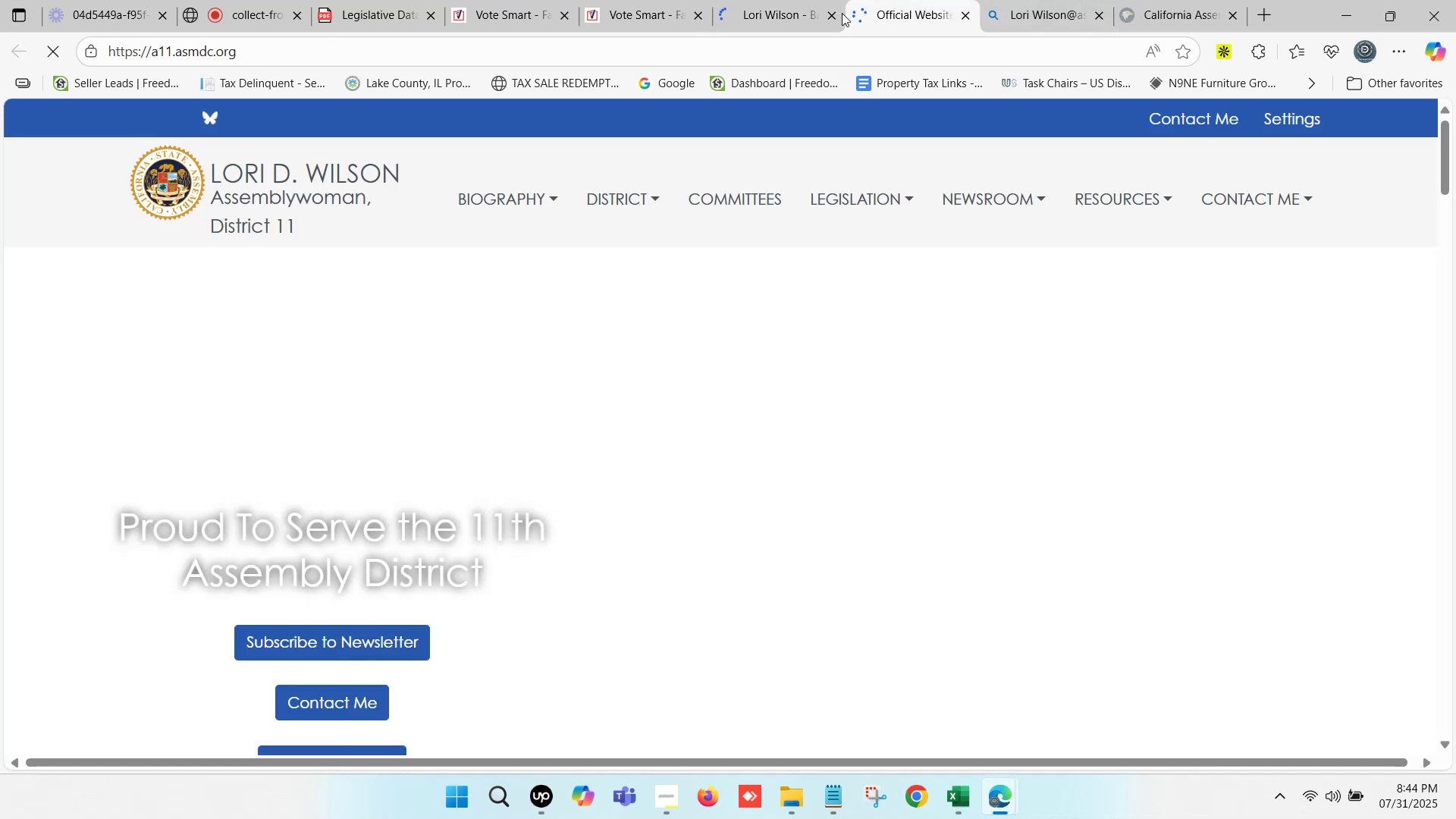 
left_click([797, 0])
 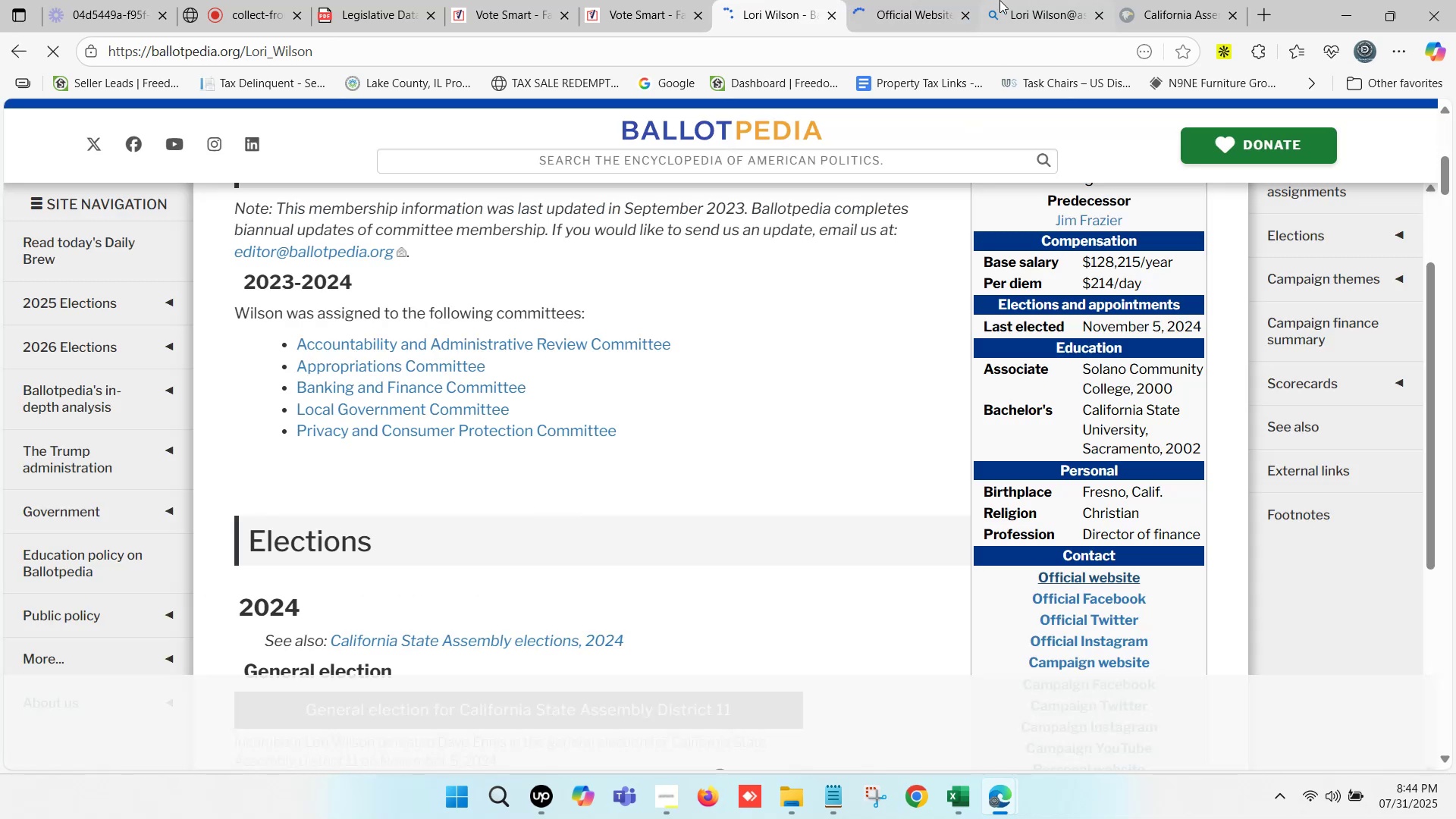 
left_click([940, 0])
 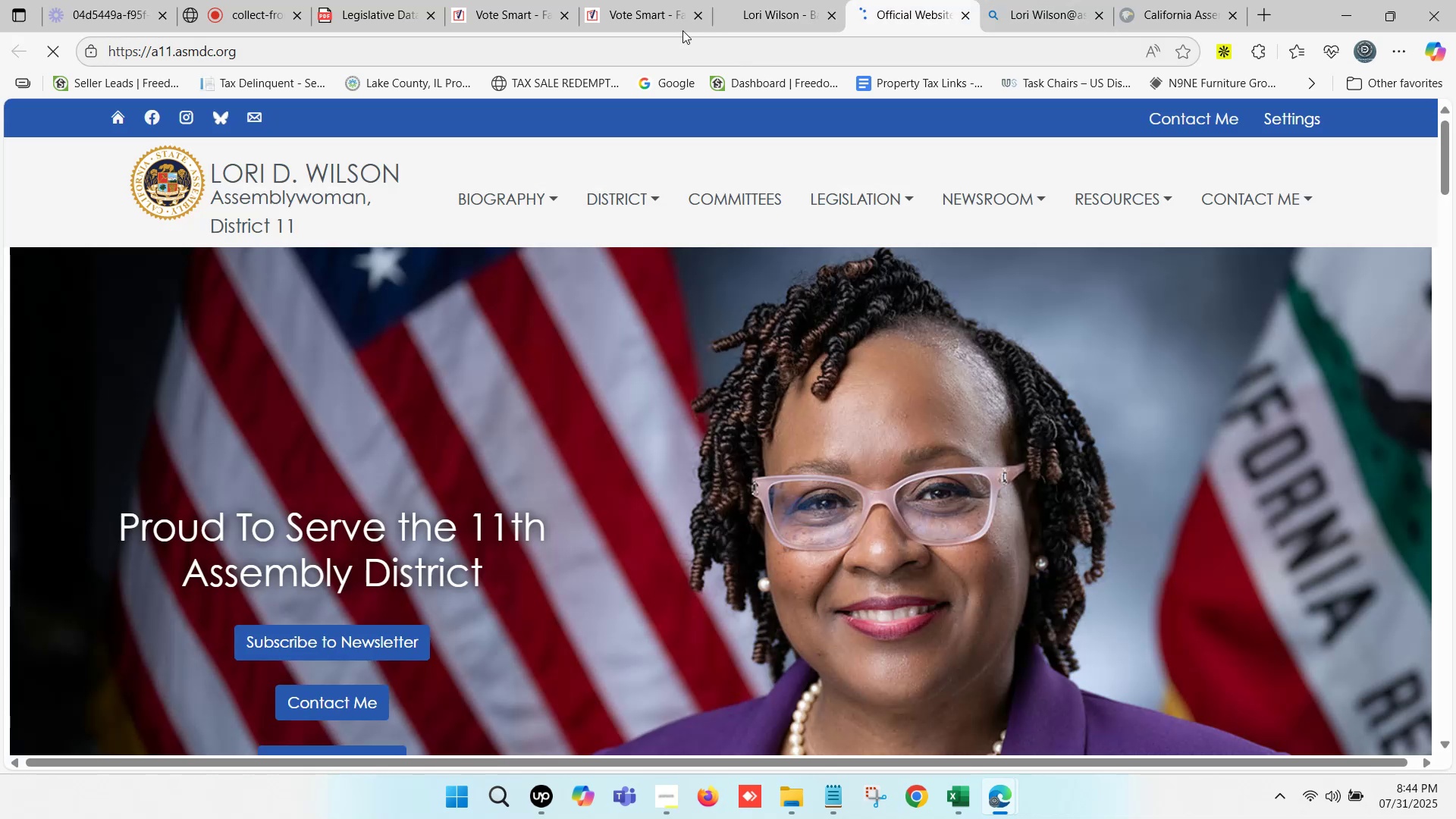 
scroll: coordinate [1047, 422], scroll_direction: down, amount: 2.0
 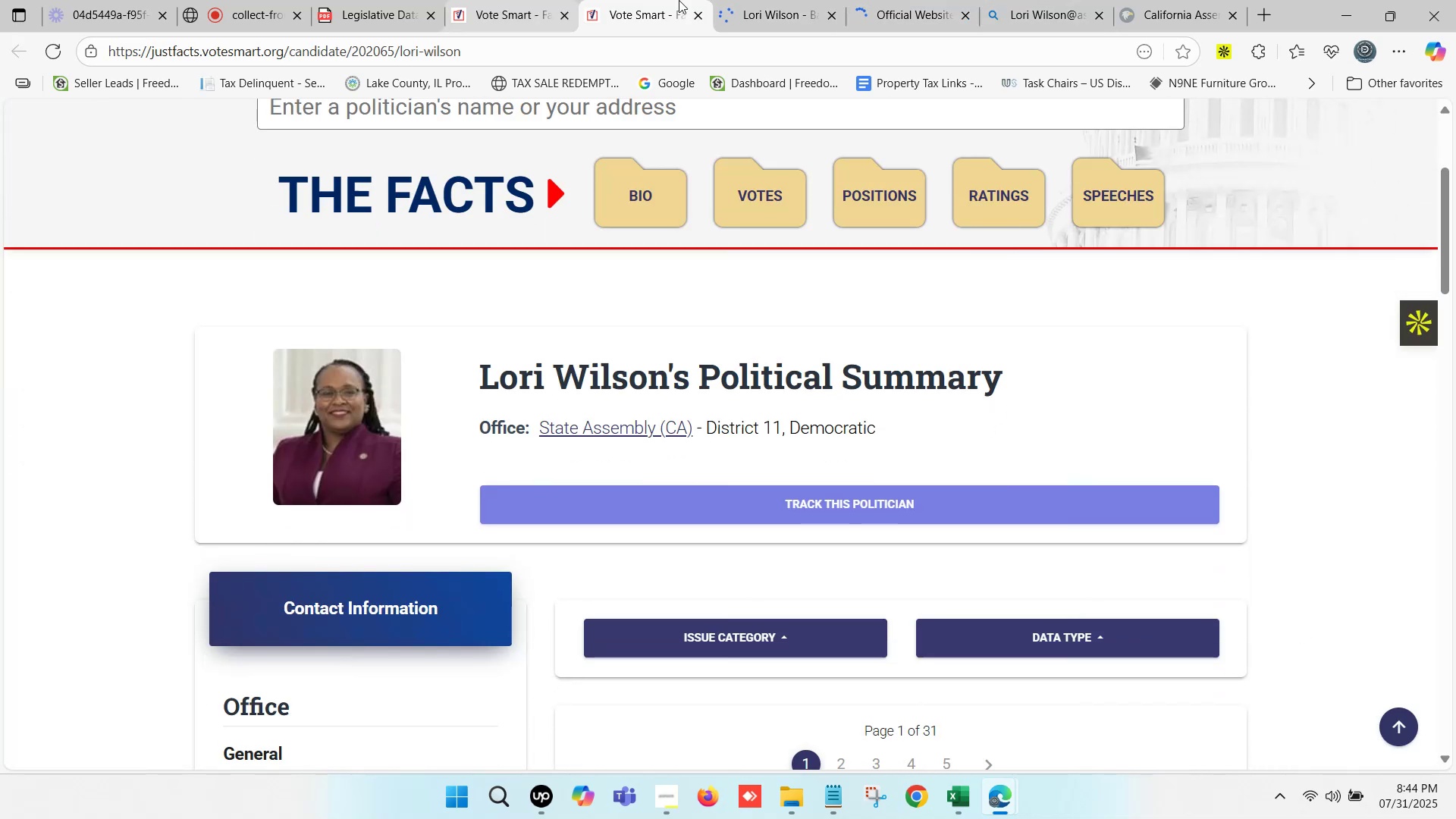 
left_click([787, 0])
 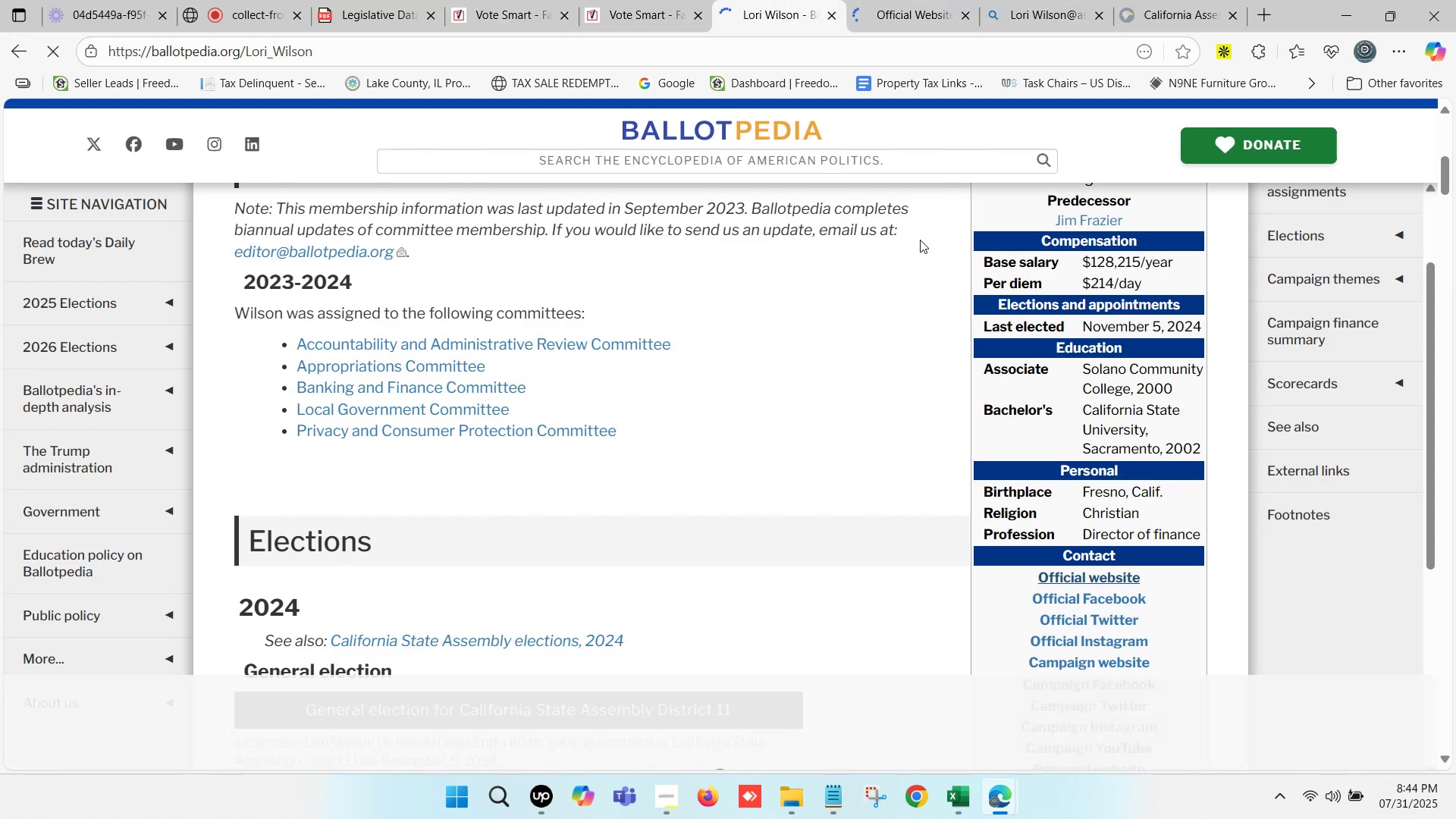 
scroll: coordinate [1140, 710], scroll_direction: down, amount: 2.0
 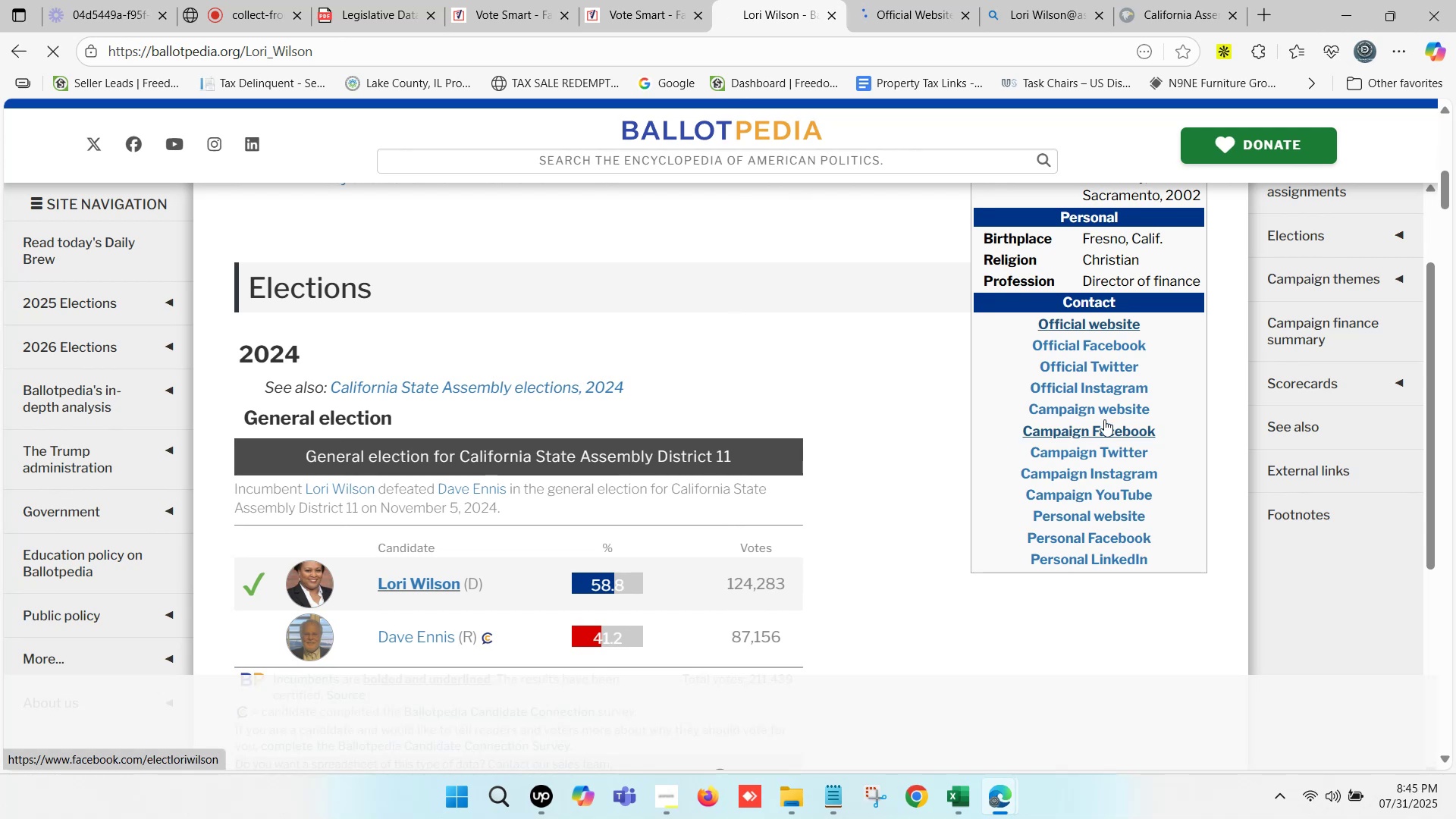 
hold_key(key=ControlLeft, duration=0.31)
left_click([1104, 405])
 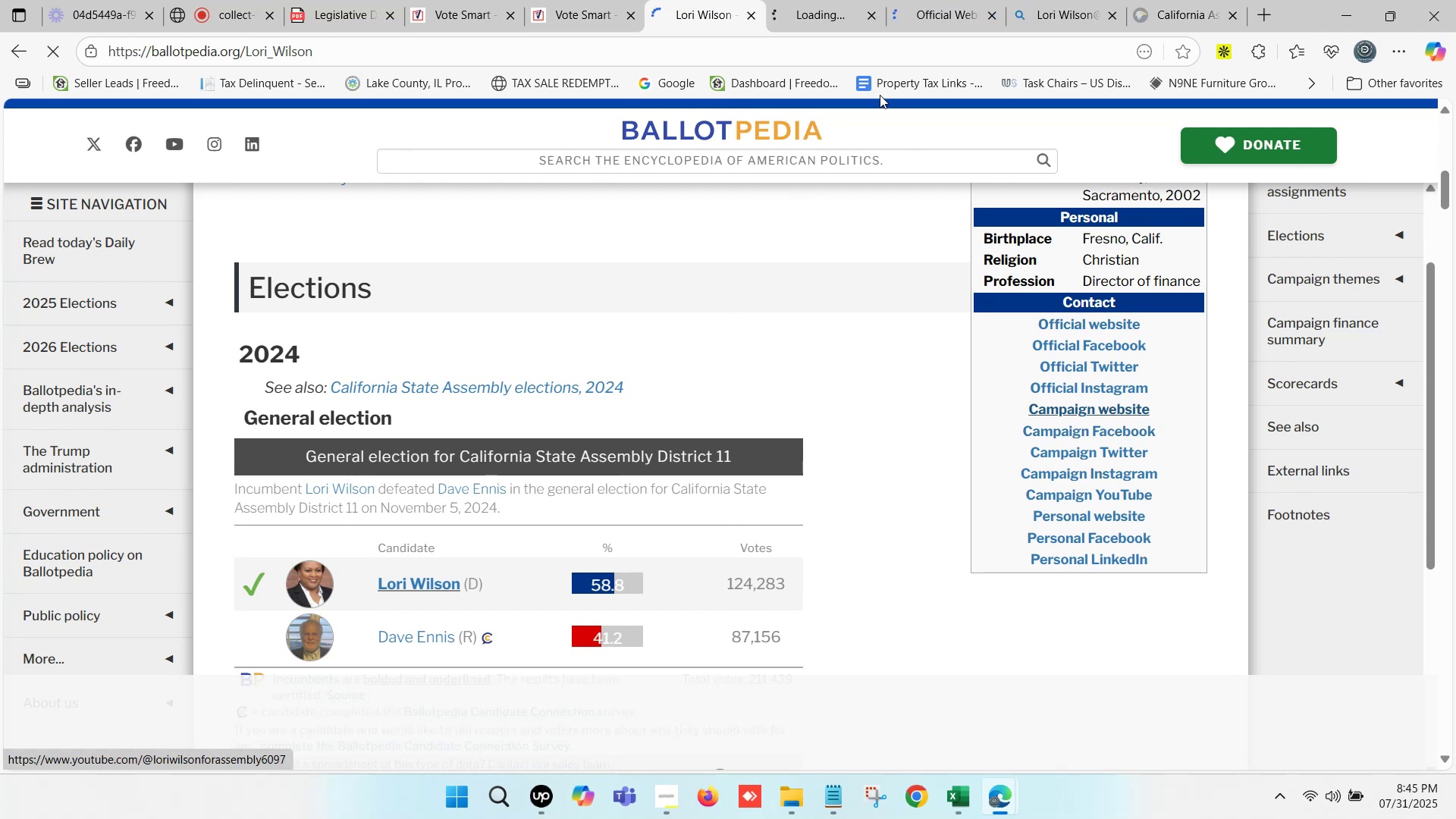 
left_click([804, 0])
 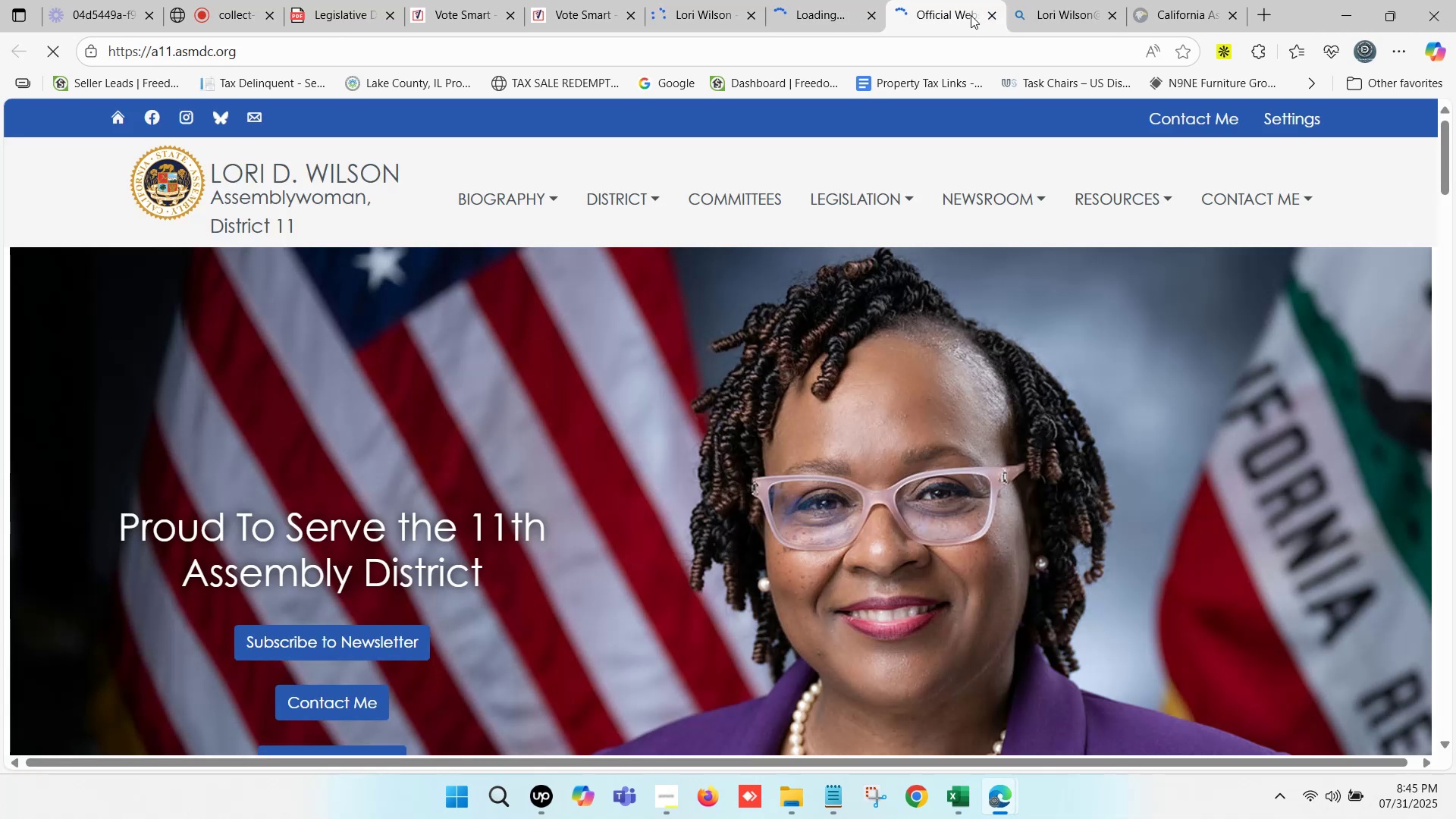 
mouse_move([1082, 5])
 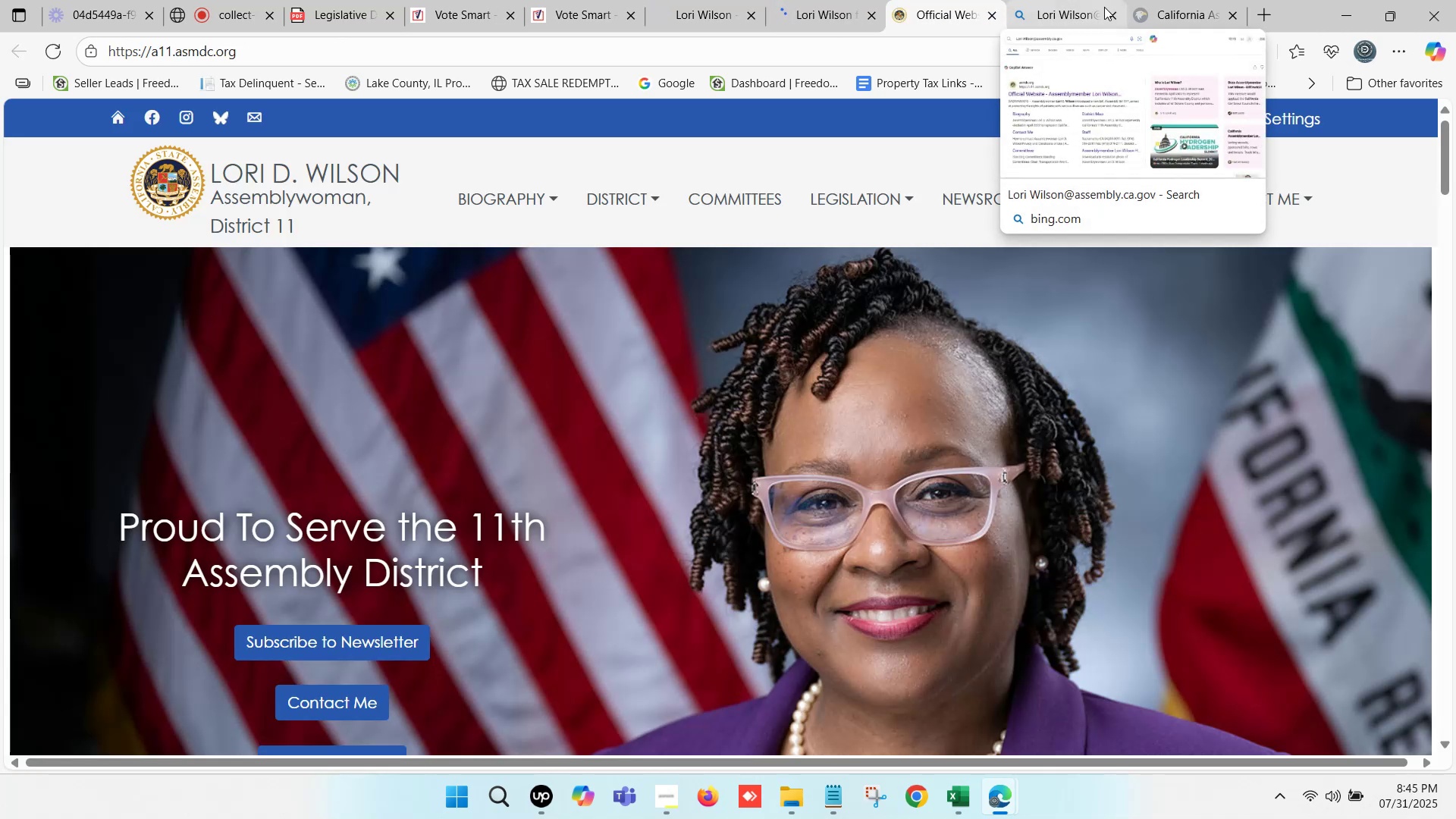 
mouse_move([1140, 16])
 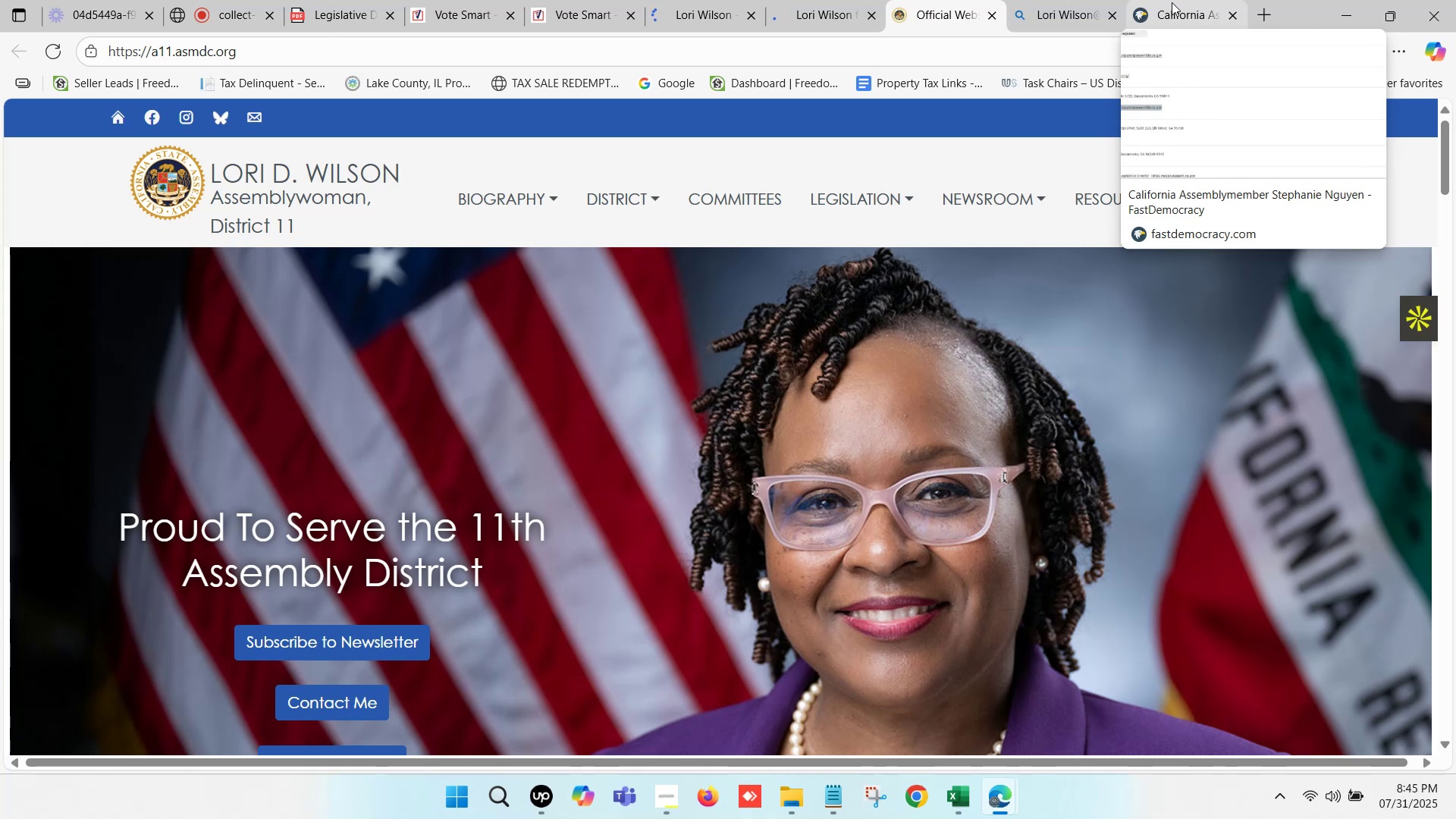 
left_click([1087, 0])
 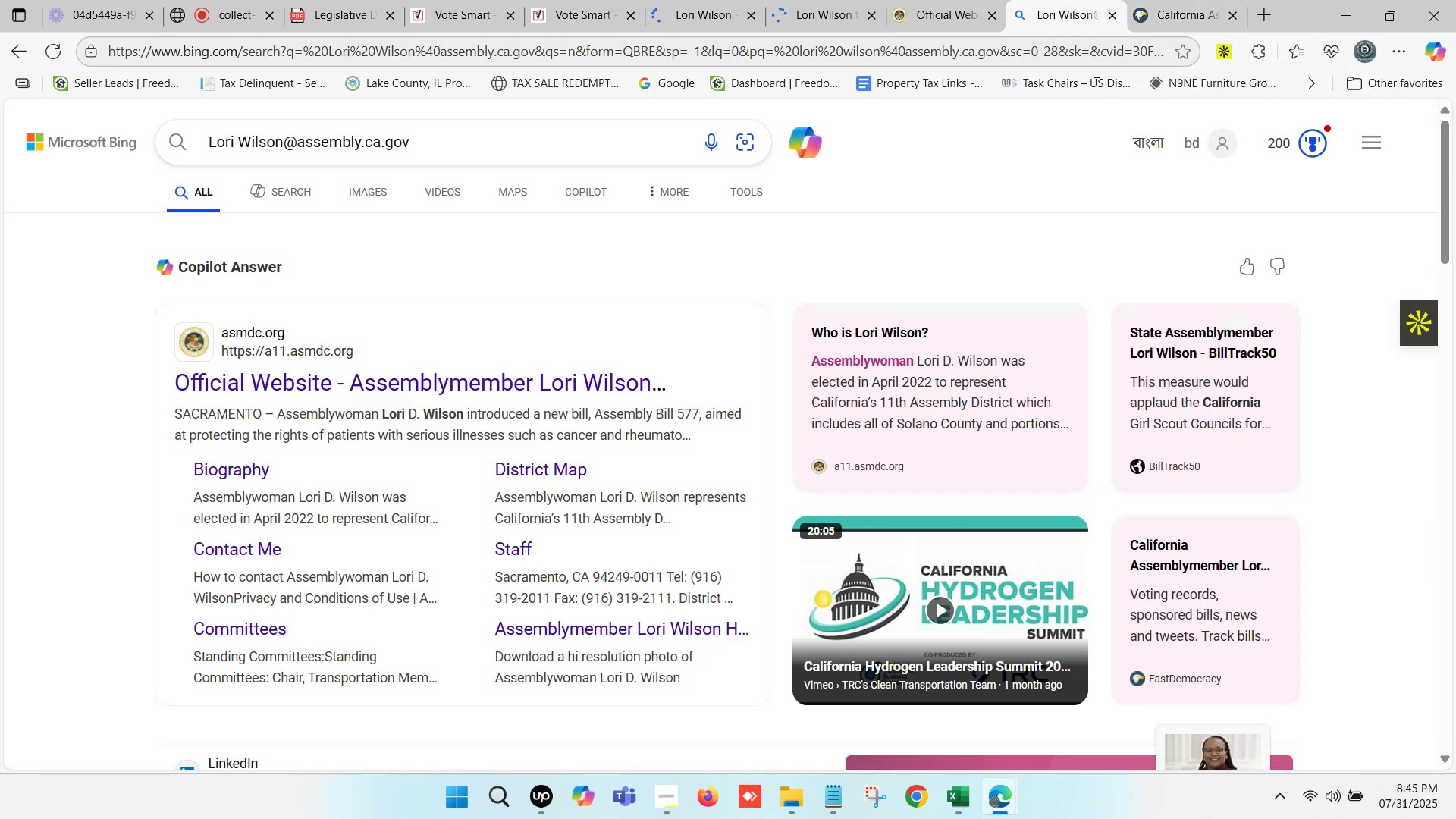 
scroll: coordinate [112, 393], scroll_direction: down, amount: 8.0
 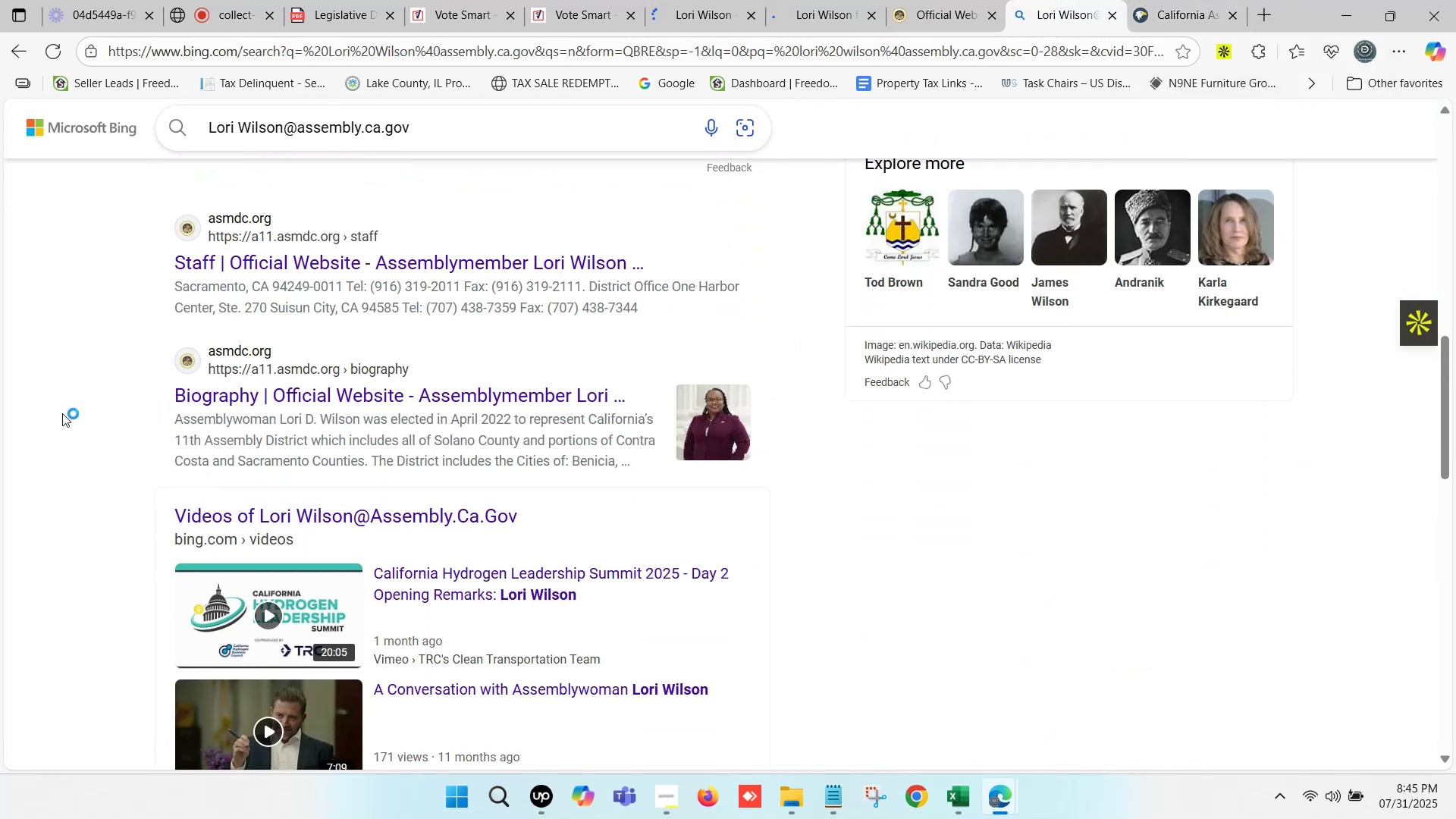 
left_click([61, 413])
 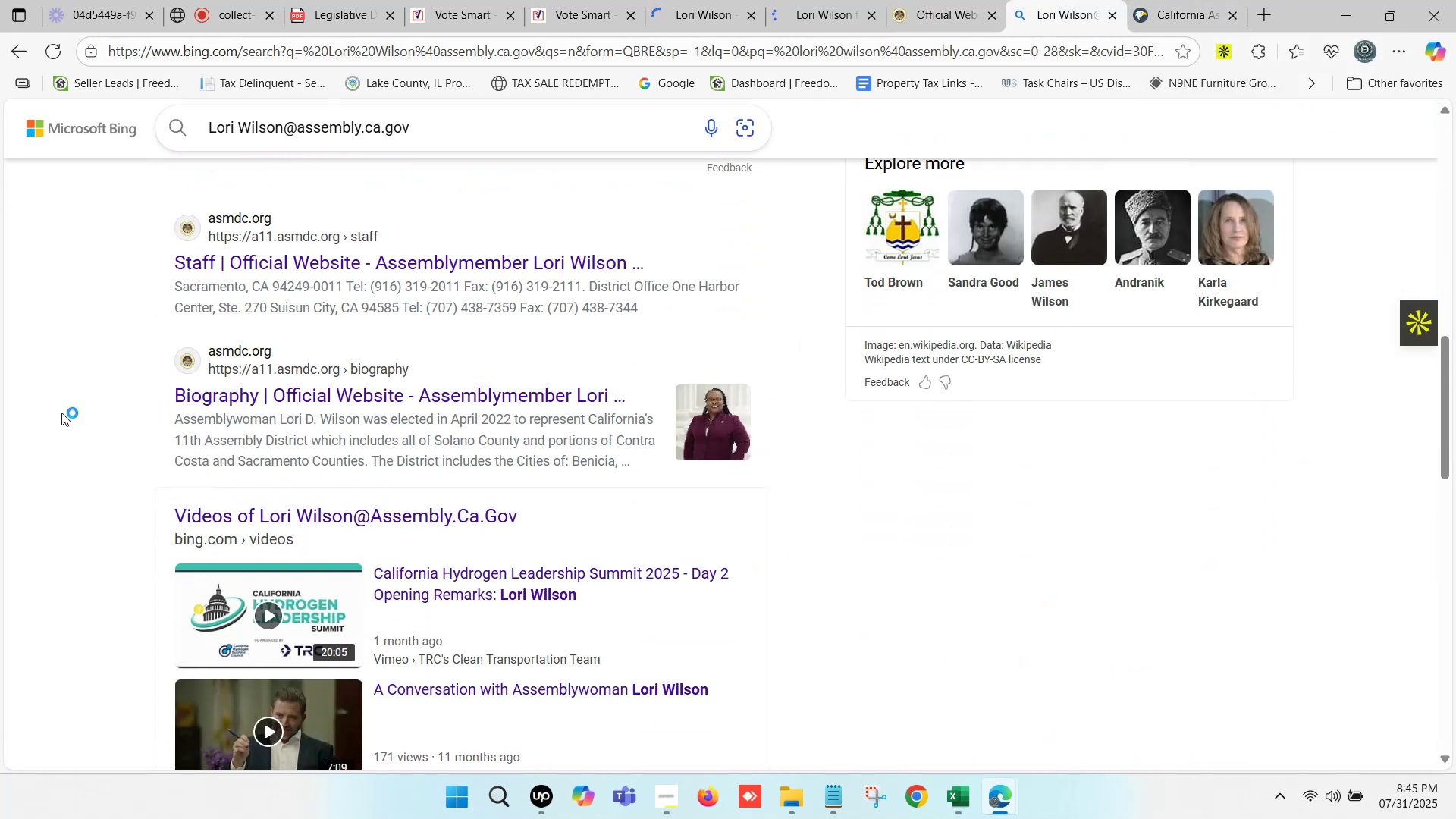 
scroll: coordinate [304, 422], scroll_direction: down, amount: 9.0
 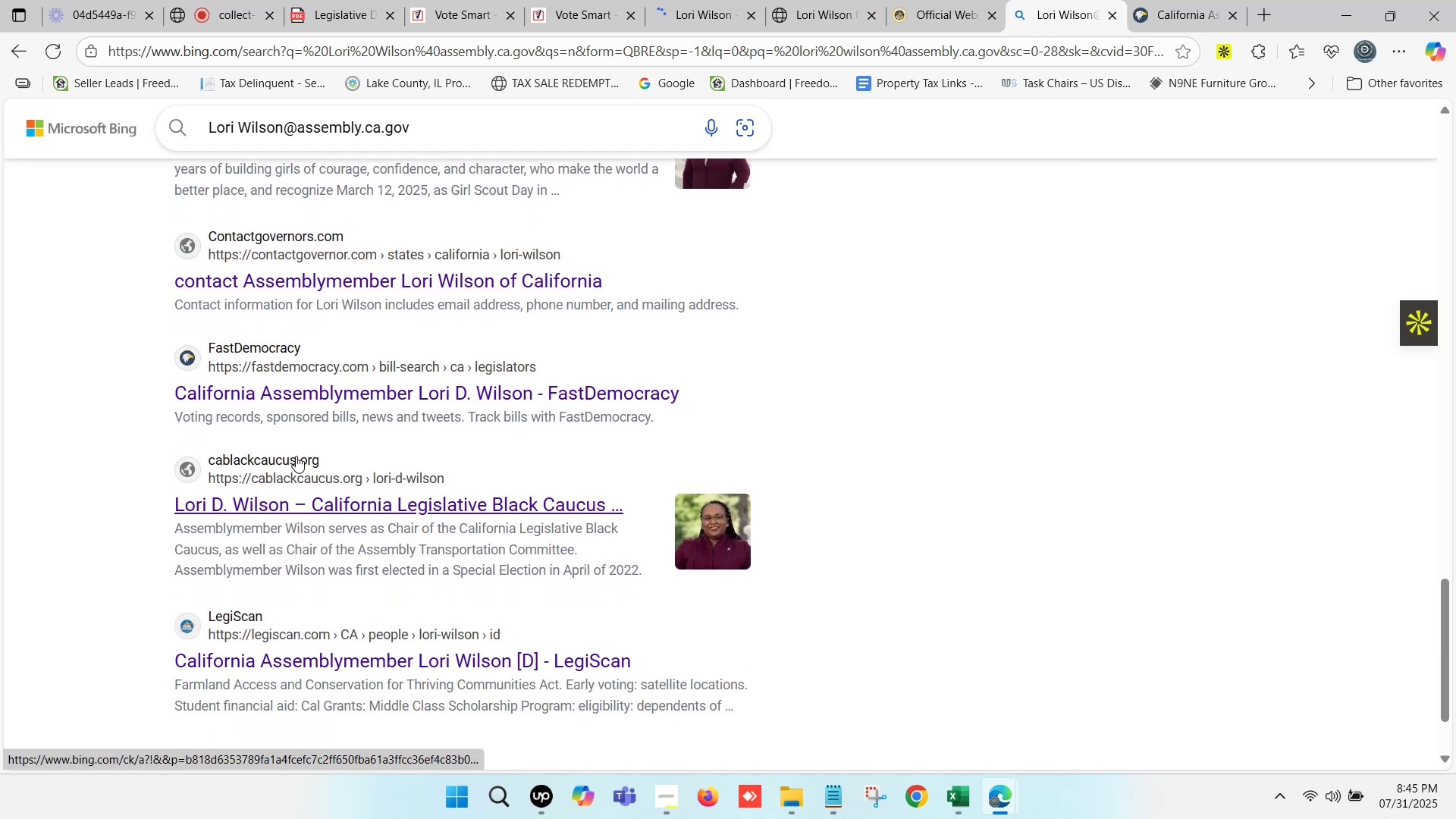 
key(Control+ControlLeft)
 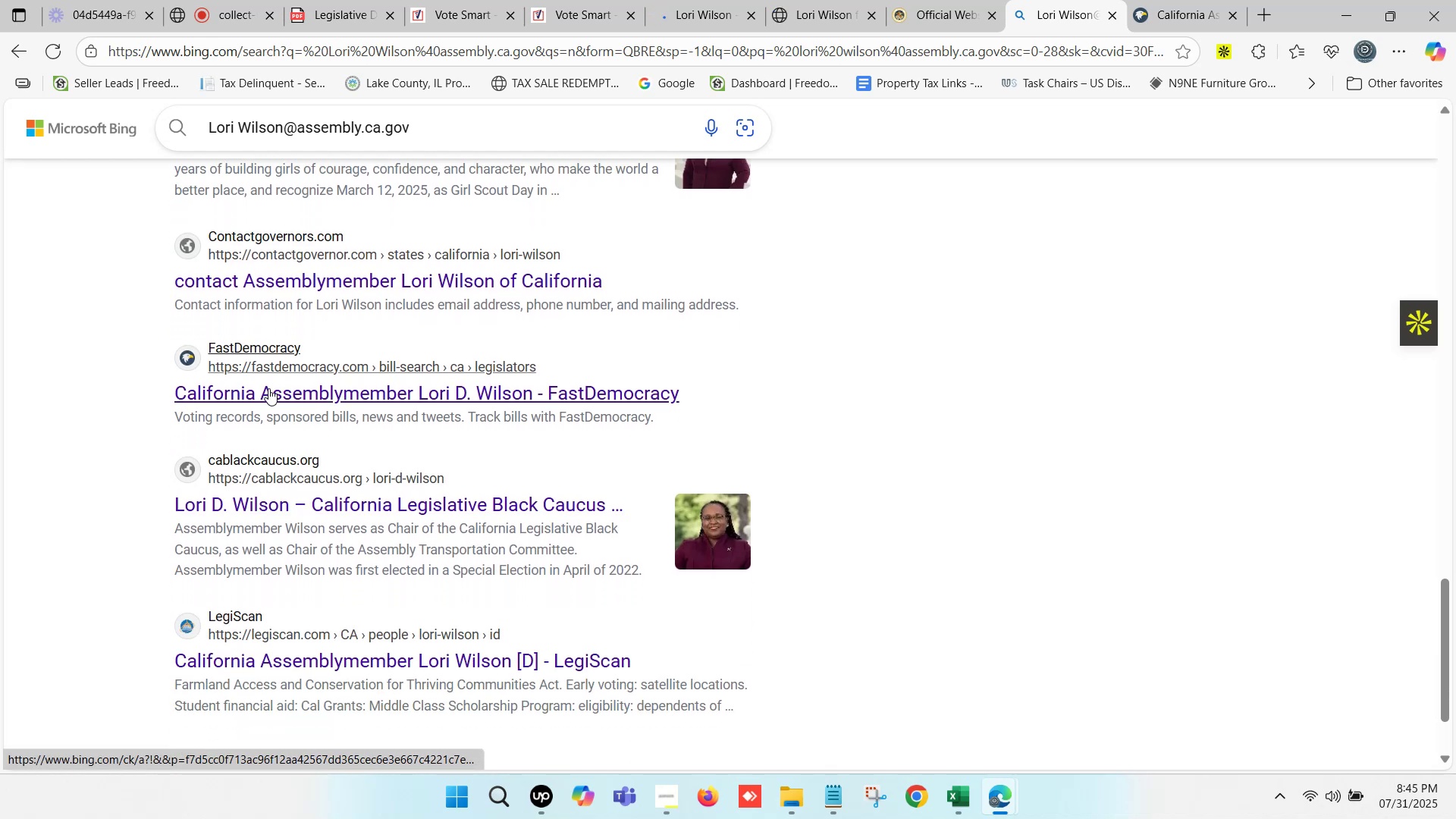 
left_click([268, 388])
 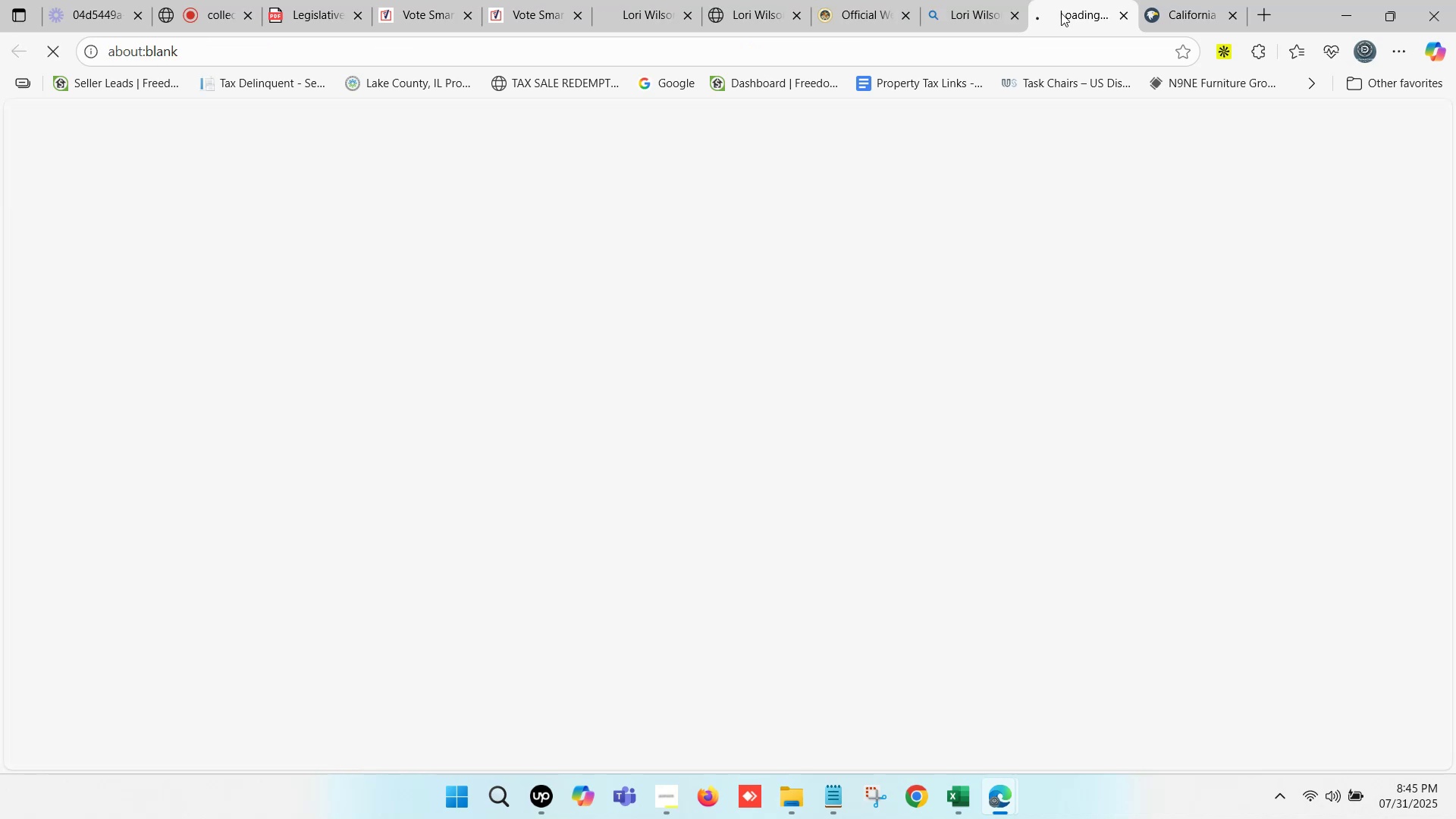 
left_click_drag(start_coordinate=[967, 0], to_coordinate=[971, 0])
 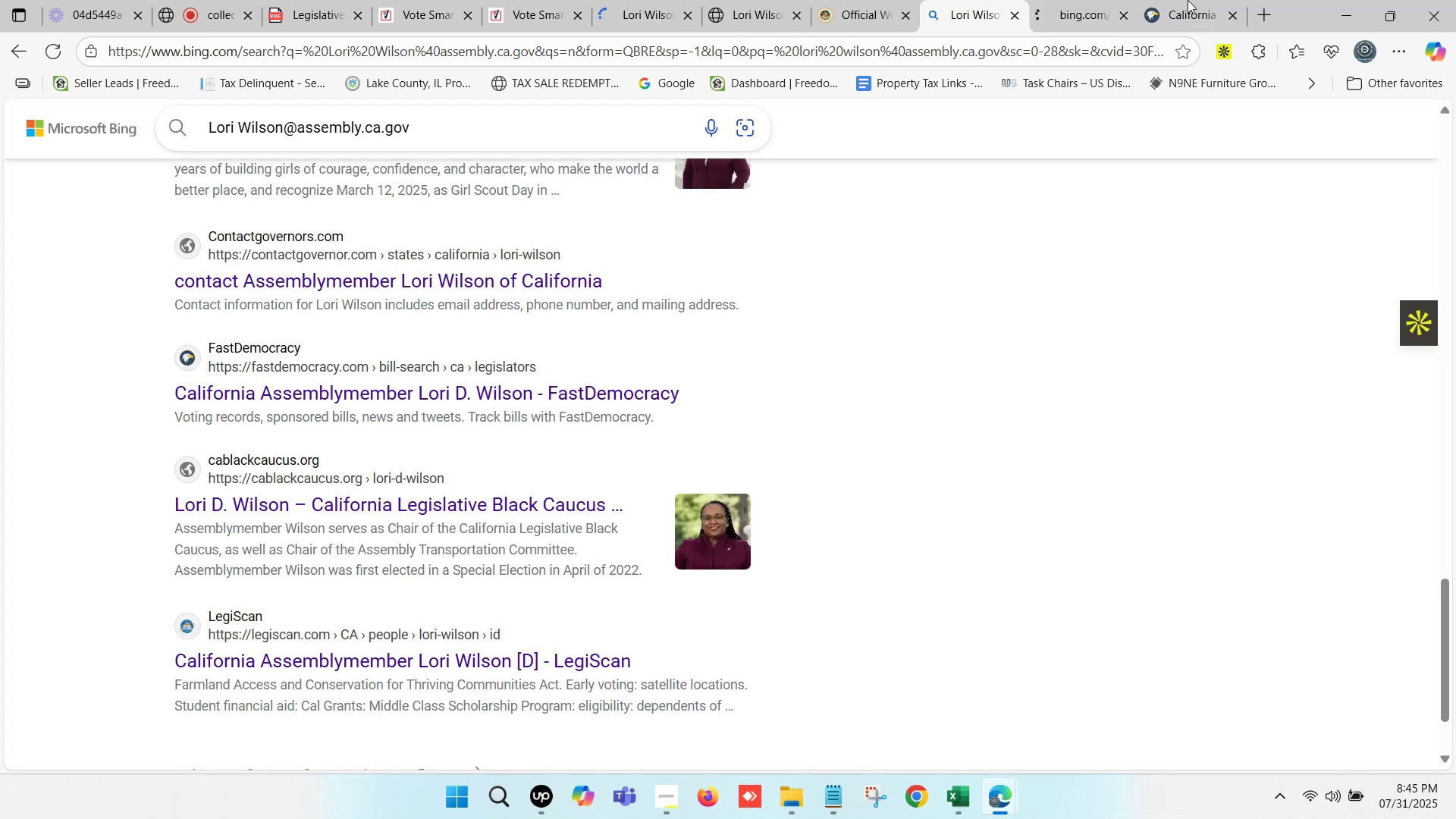 
left_click([1188, 0])
 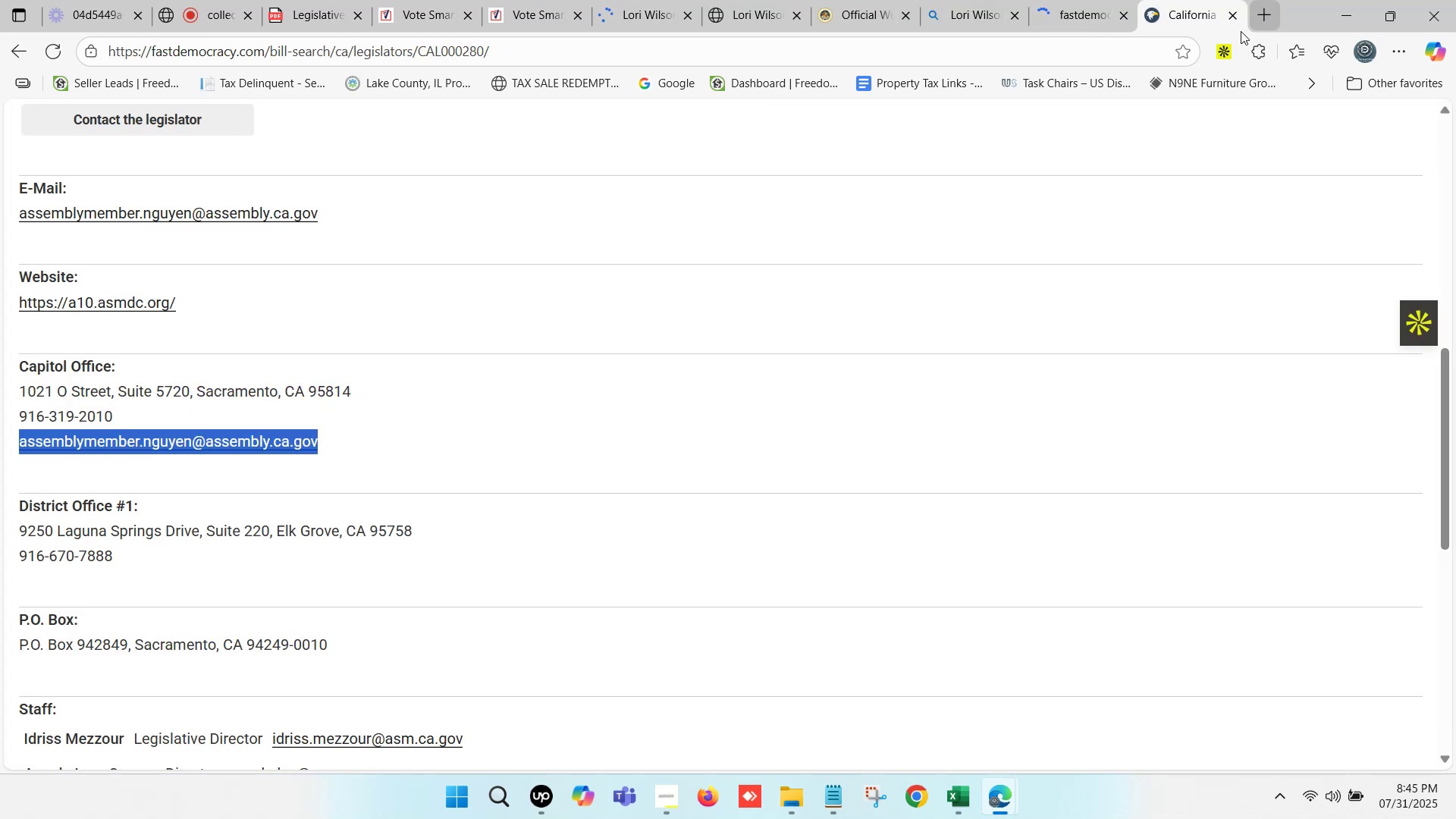 
left_click([1238, 18])
 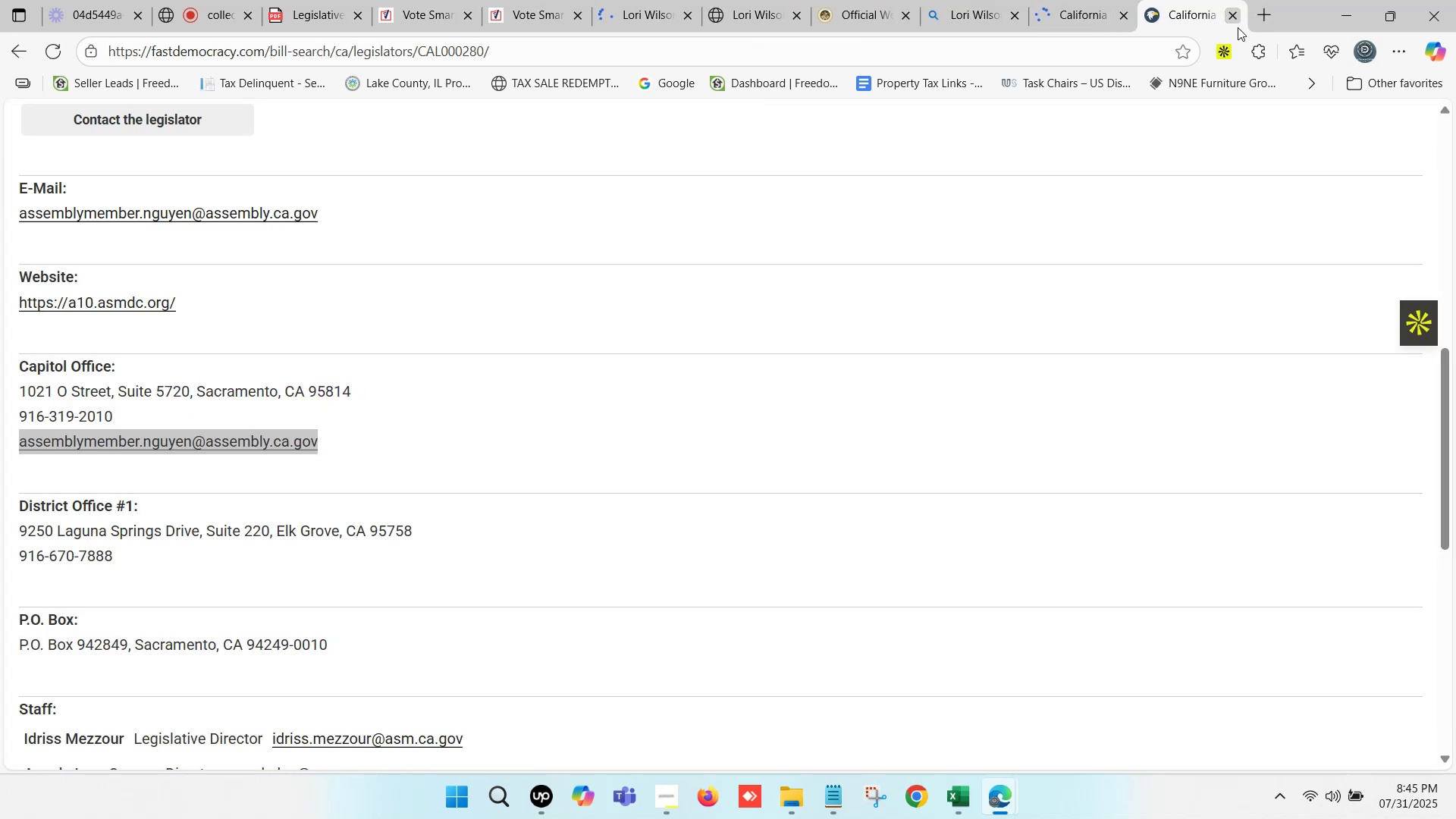 
mouse_move([1072, 0])
 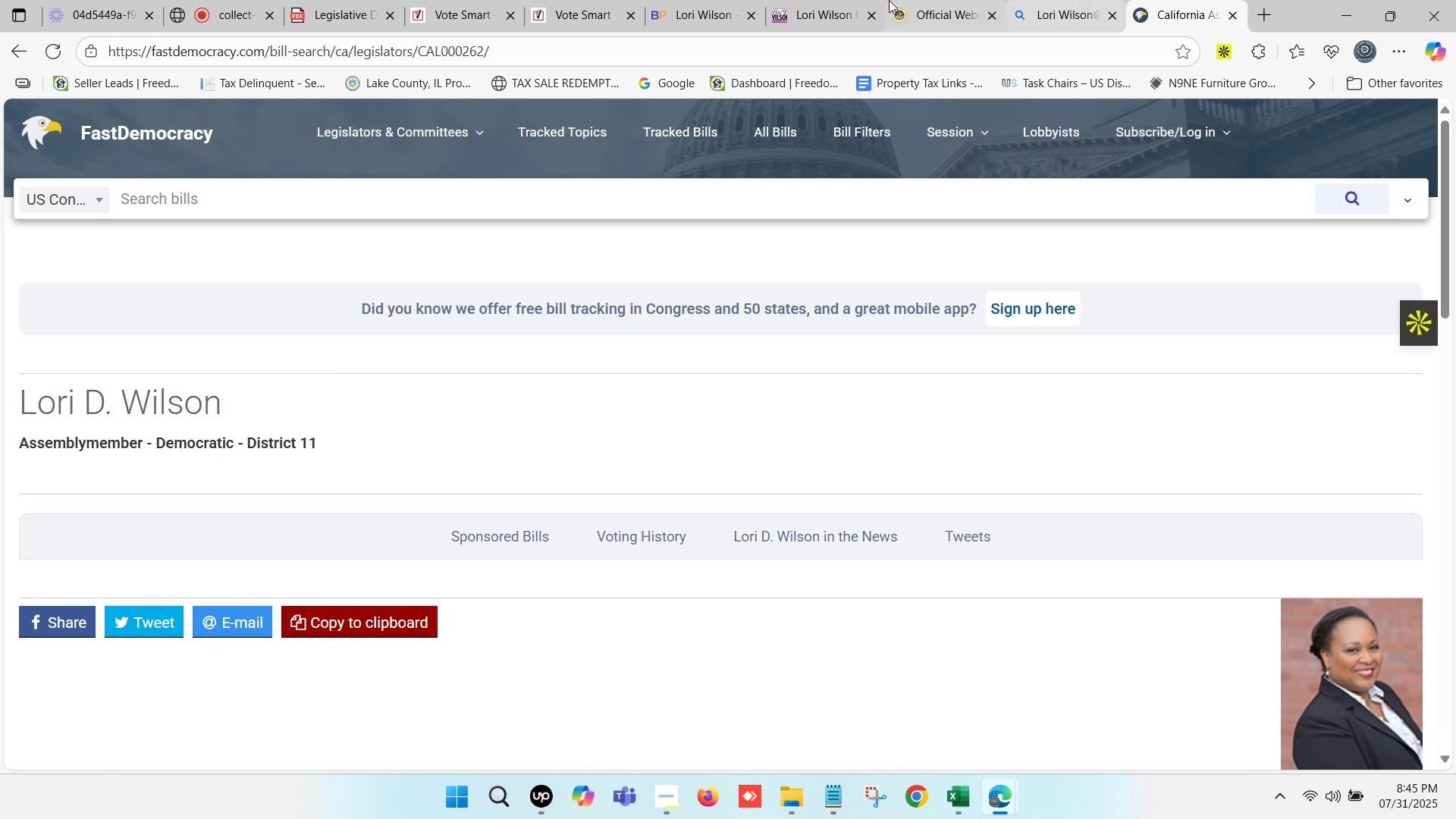 
left_click([918, 0])
 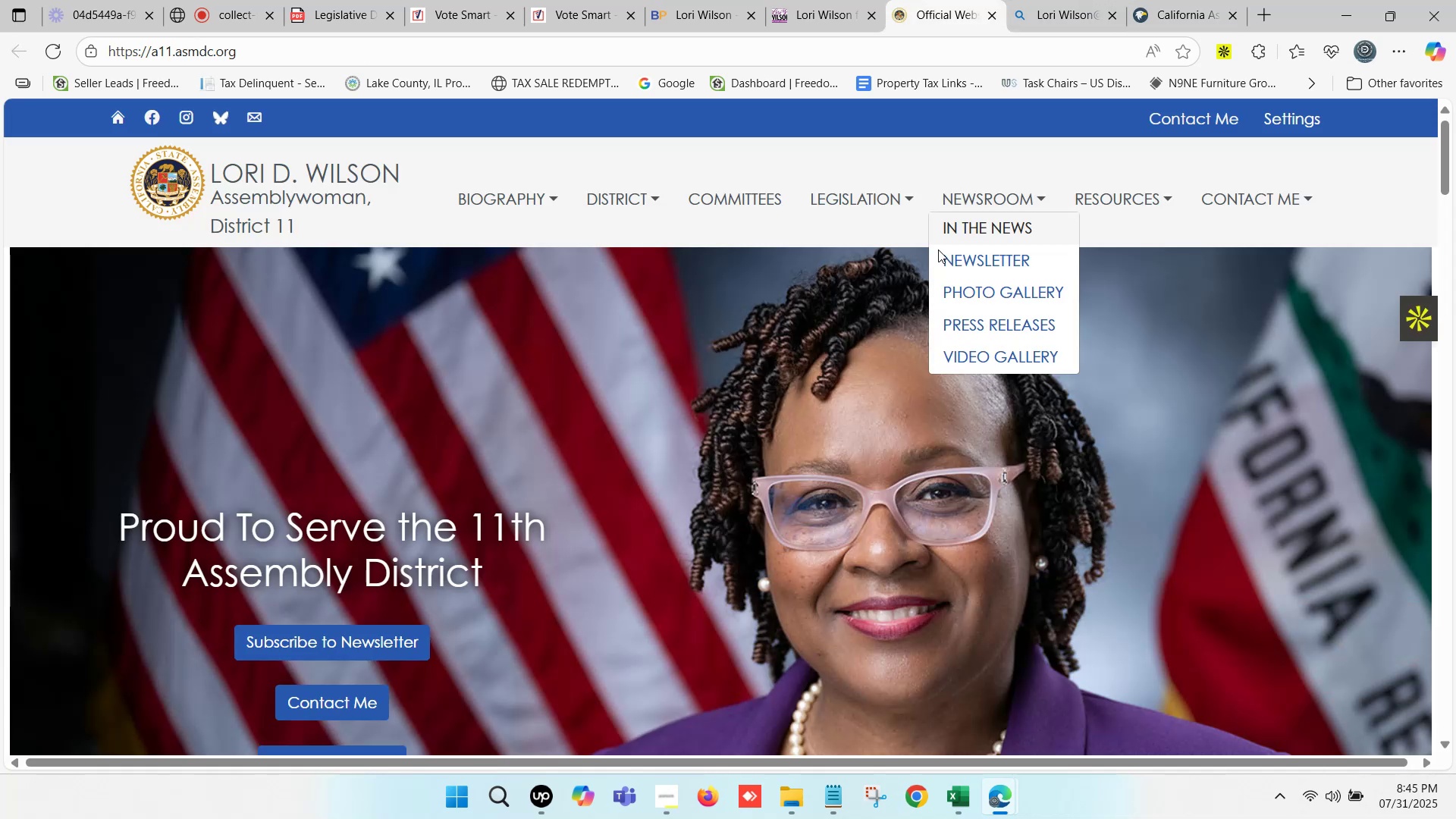 
scroll: coordinate [1145, 310], scroll_direction: down, amount: 17.0
 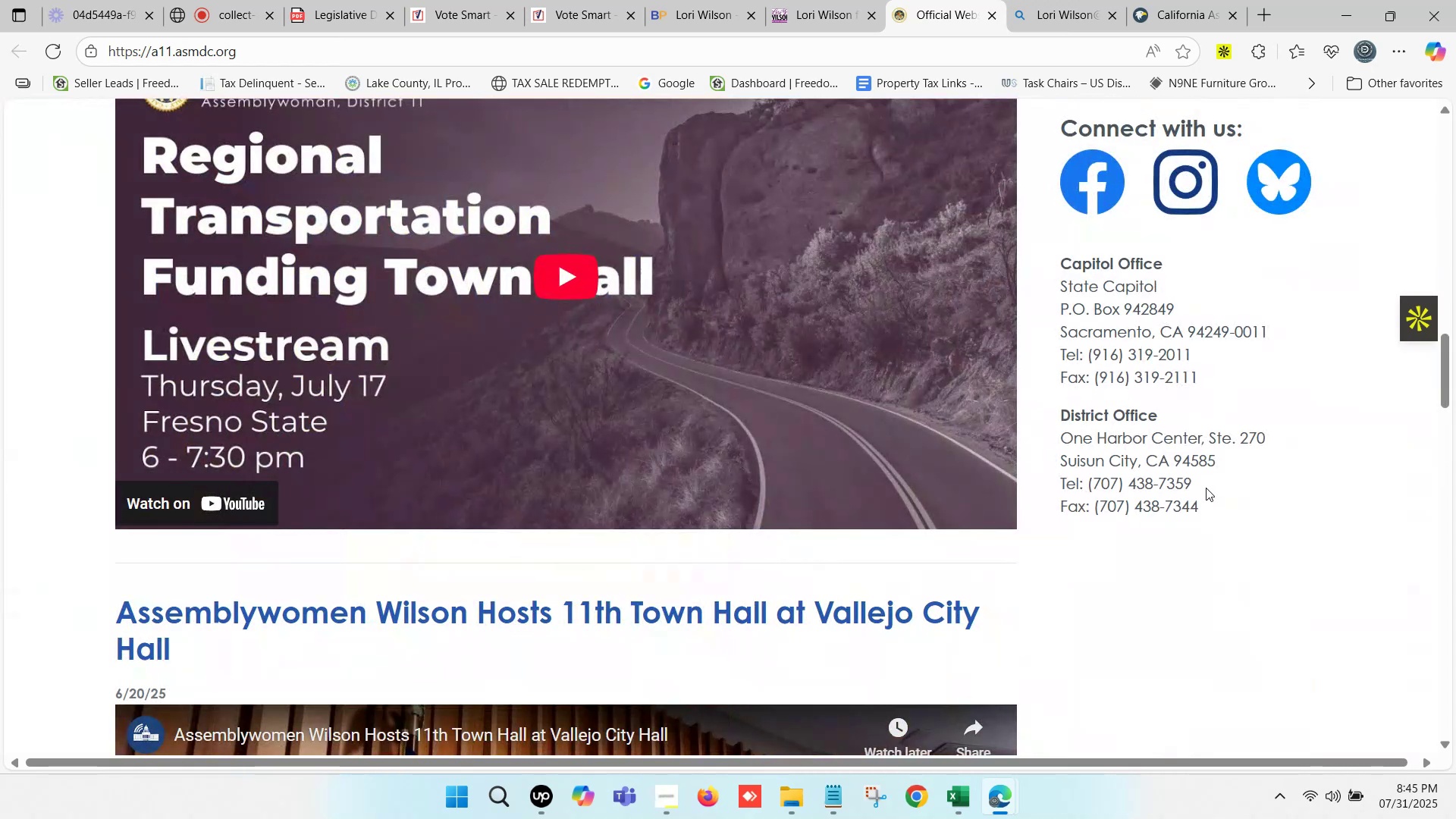 
left_click_drag(start_coordinate=[1219, 468], to_coordinate=[1053, 449])
 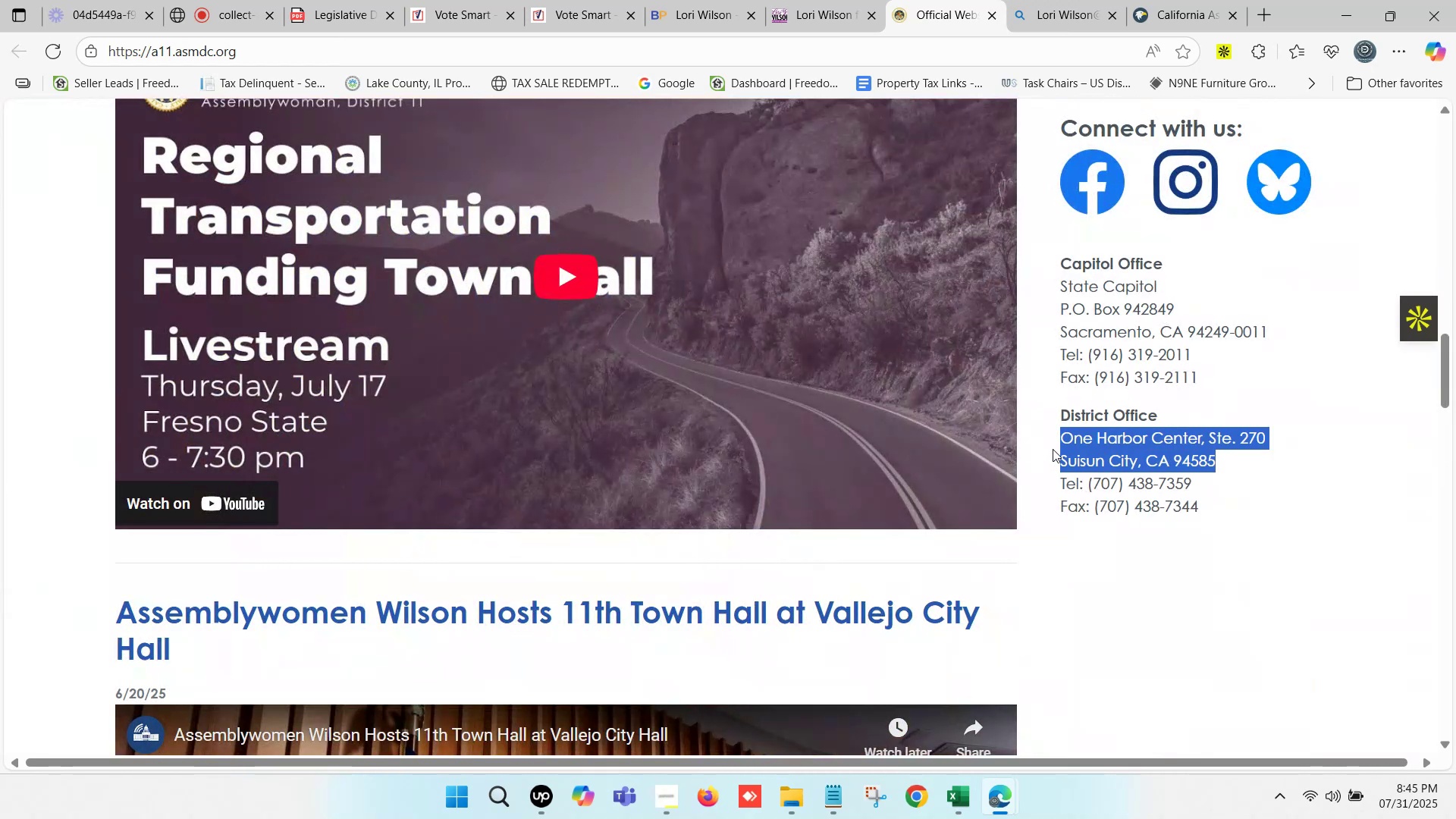 
key(Control+C)
 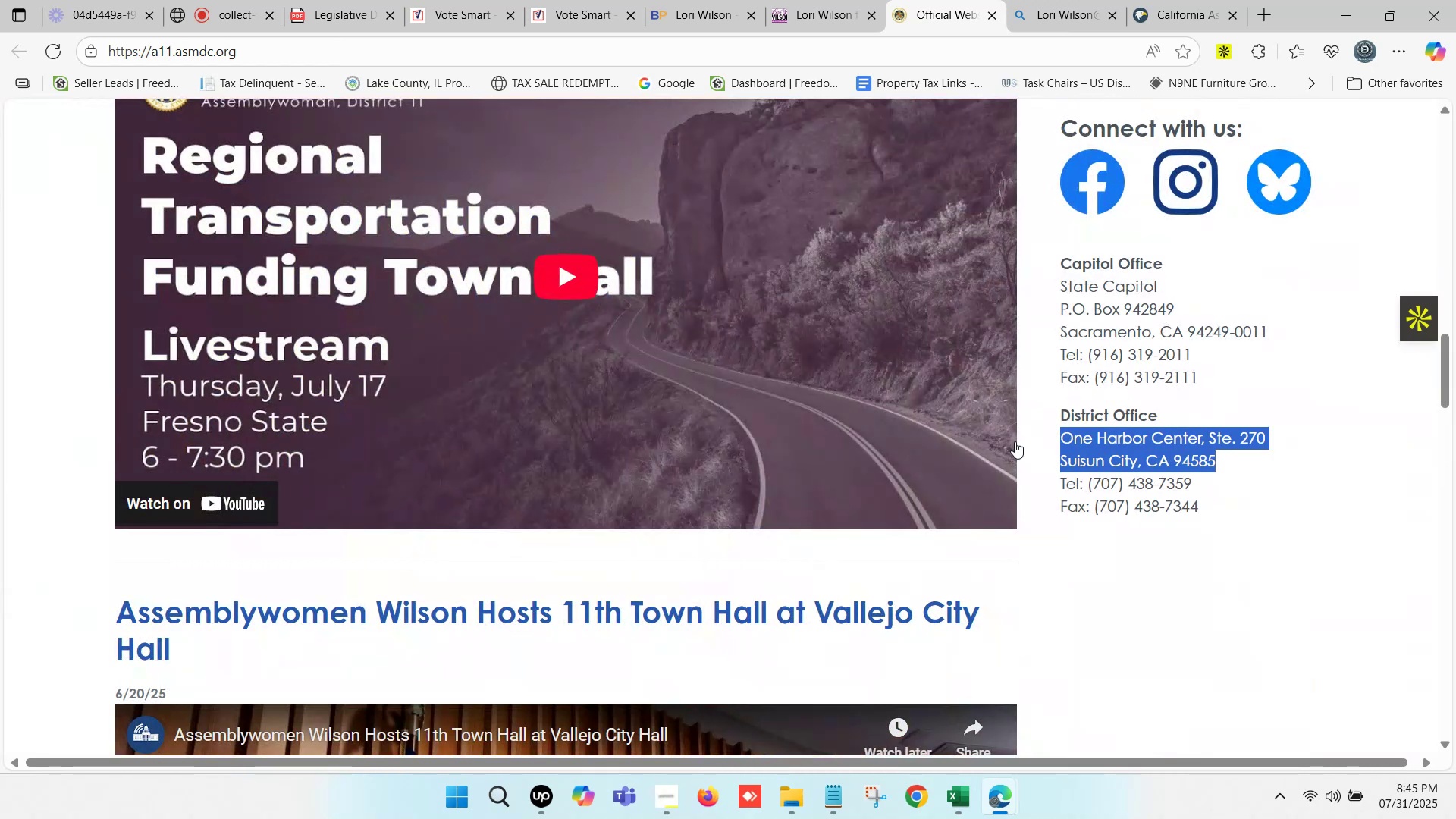 
key(Control+C)
 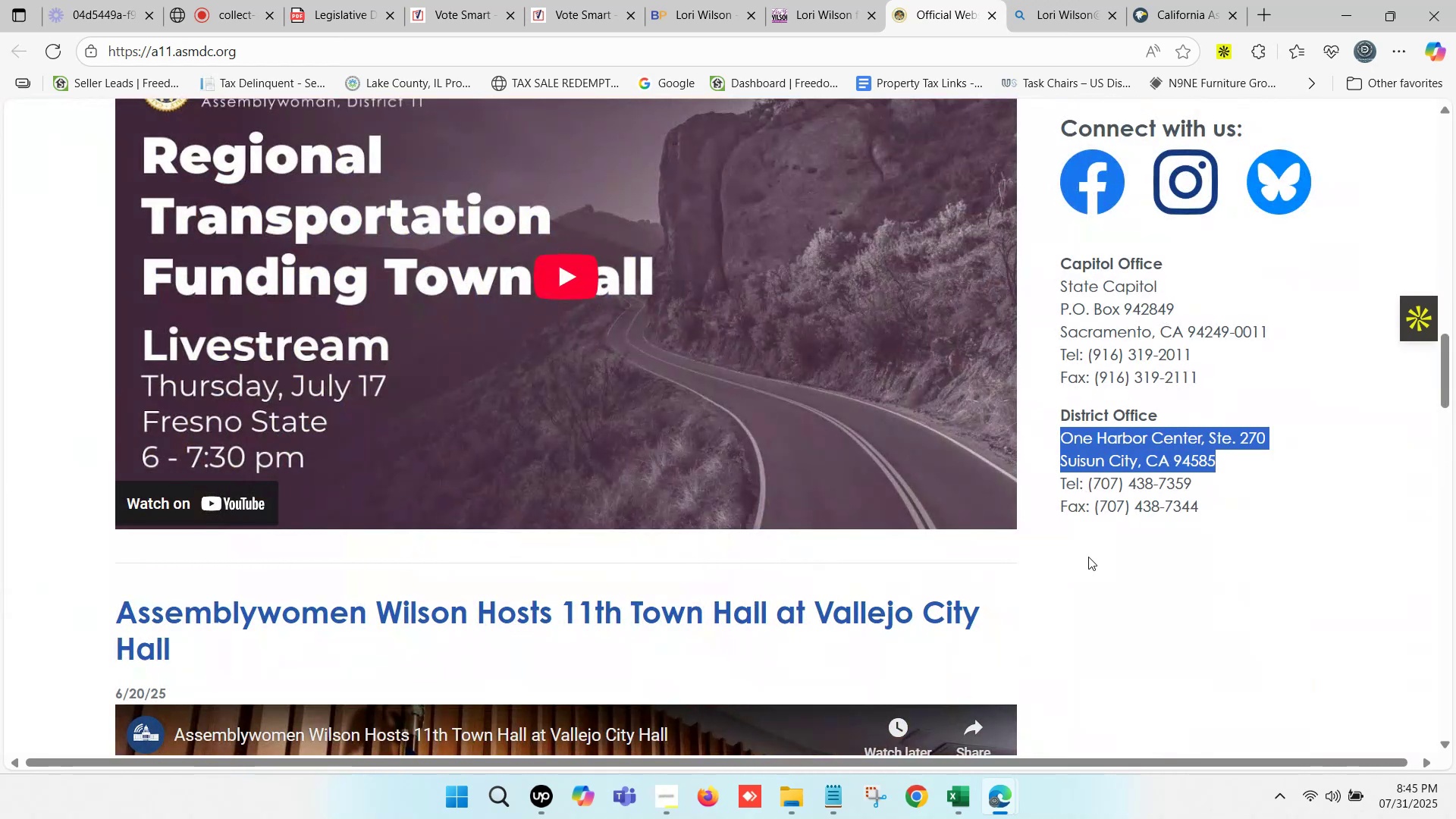 
key(Control+C)
 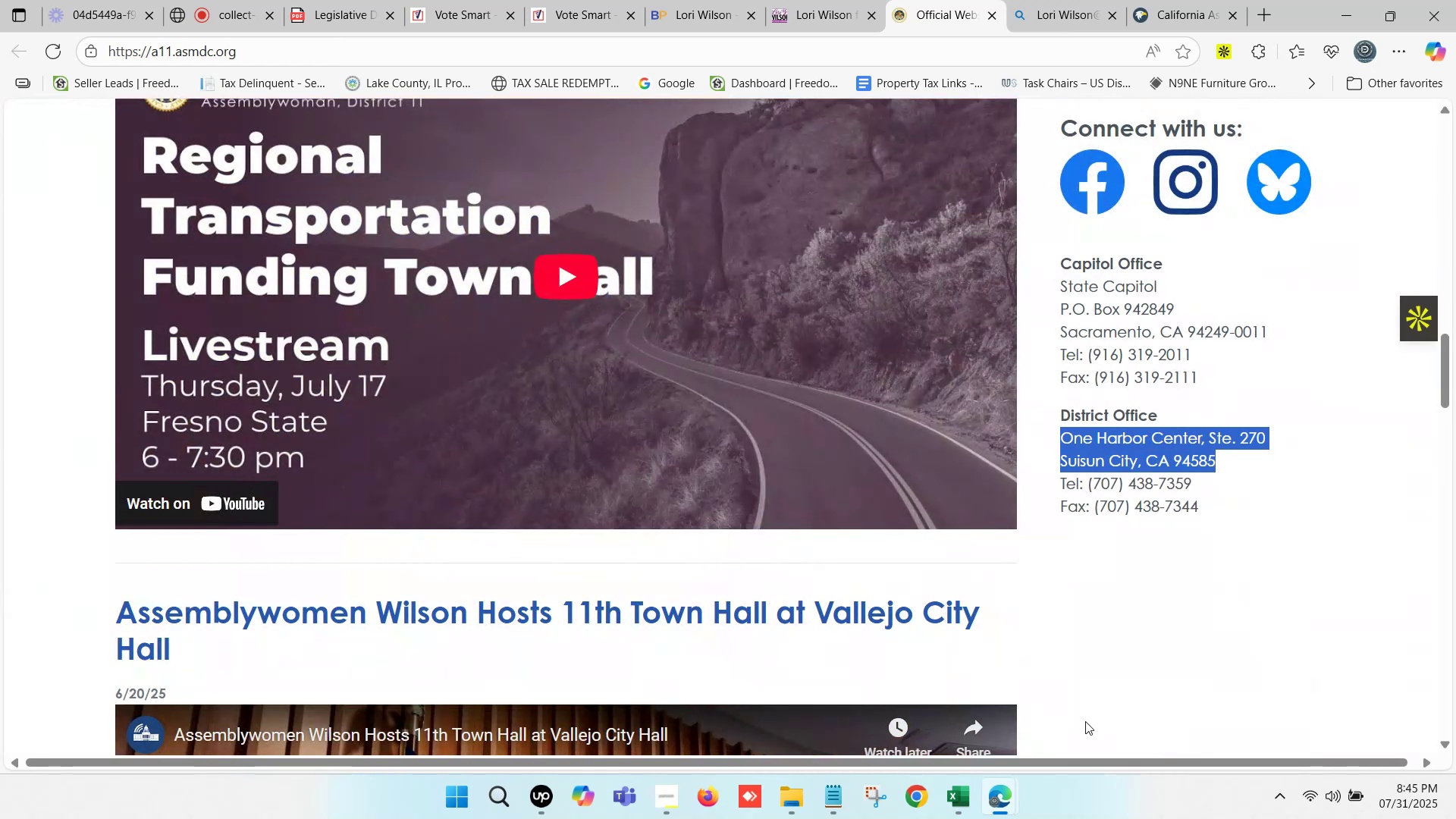 
key(Control+C)
 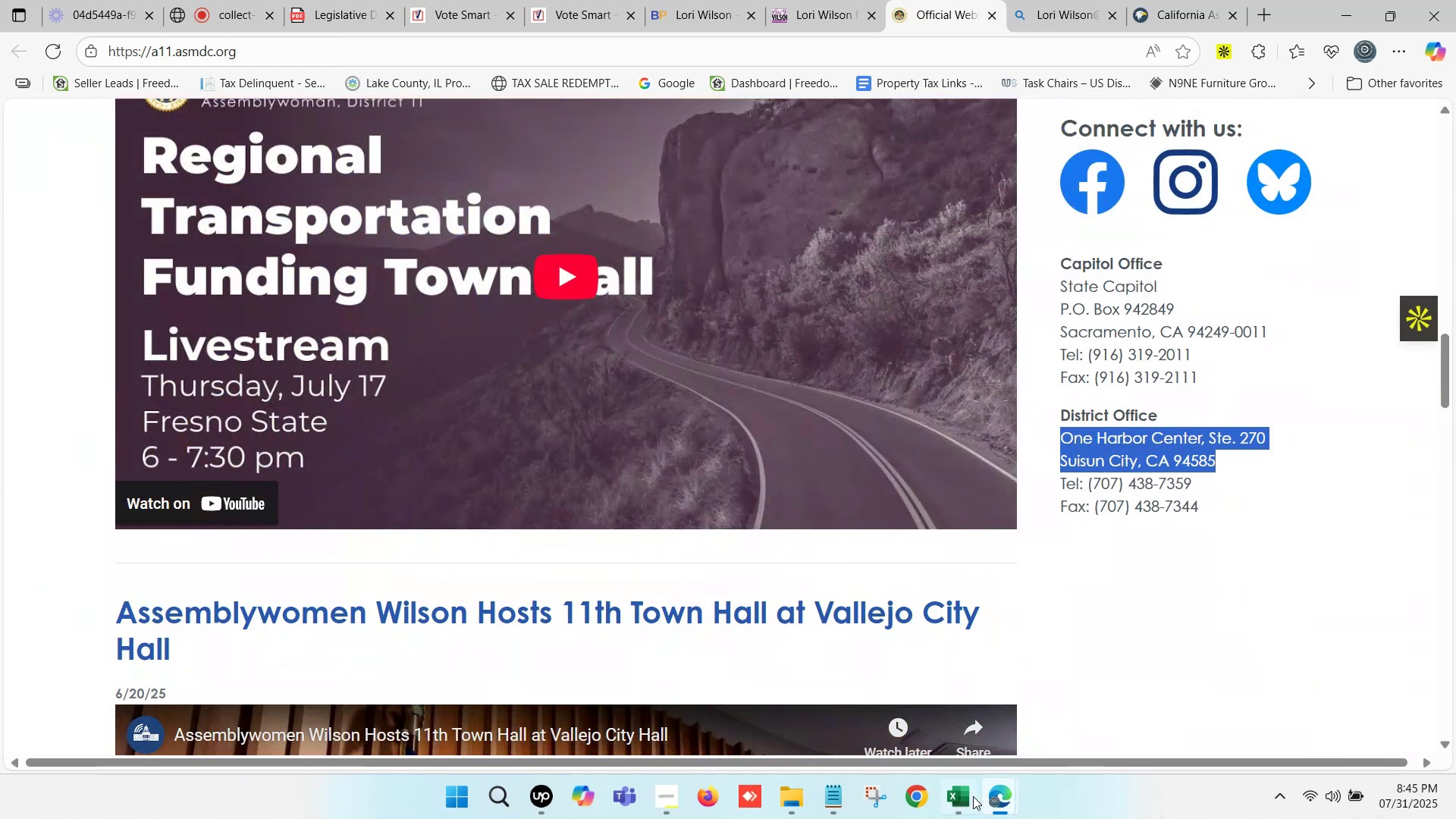 
left_click([970, 796])
 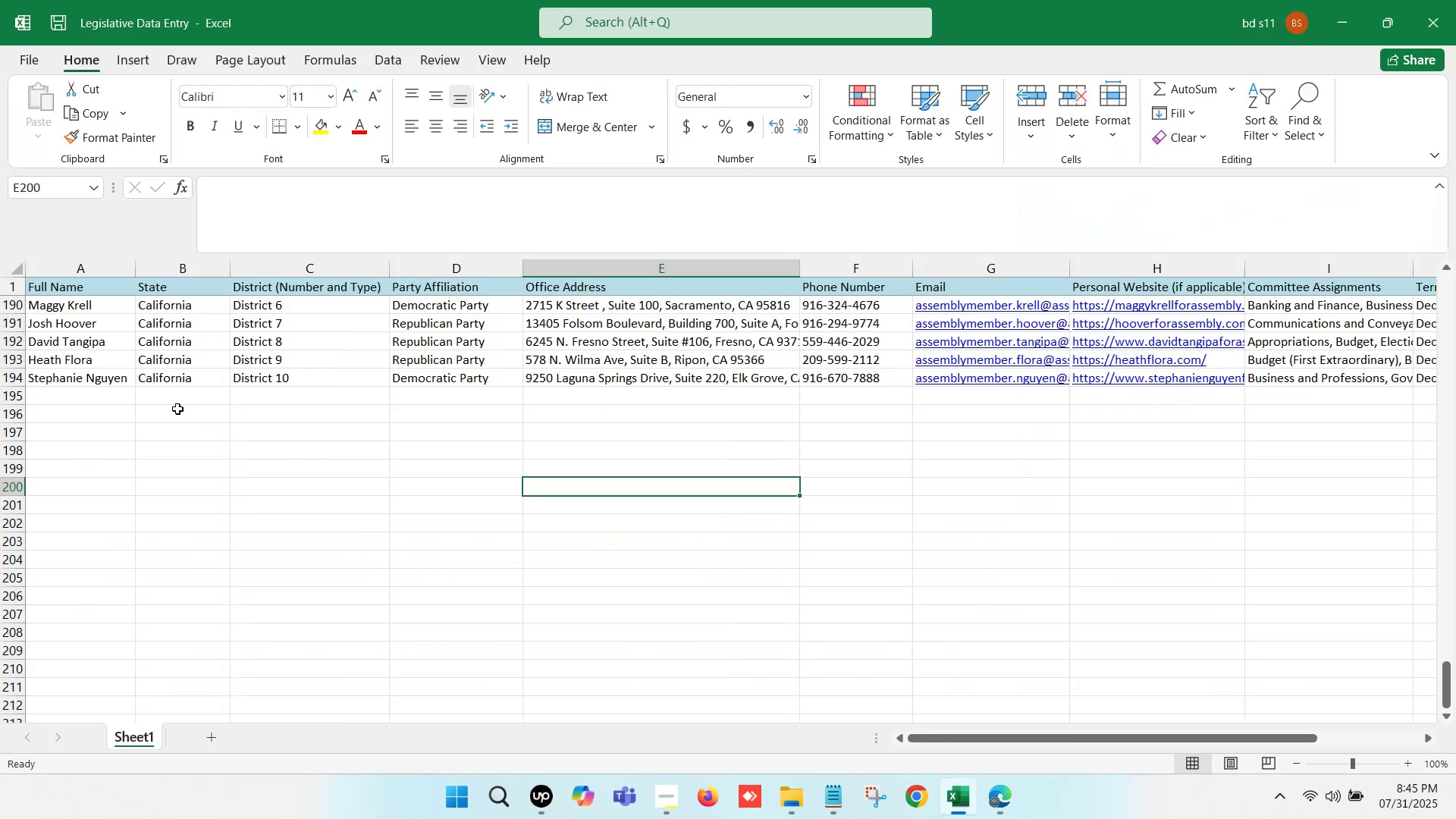 
left_click([167, 402])
 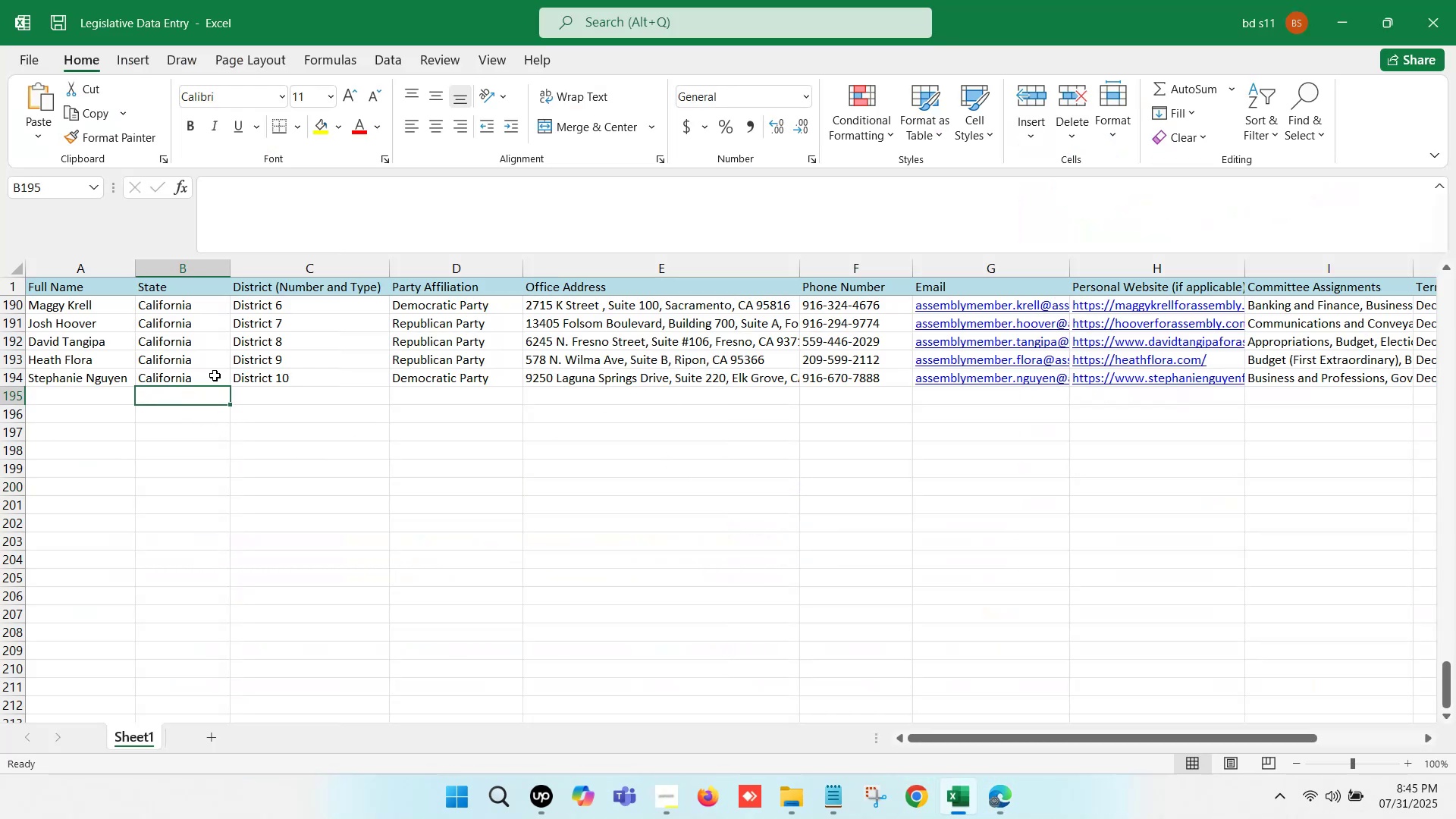 
key(ArrowLeft)
 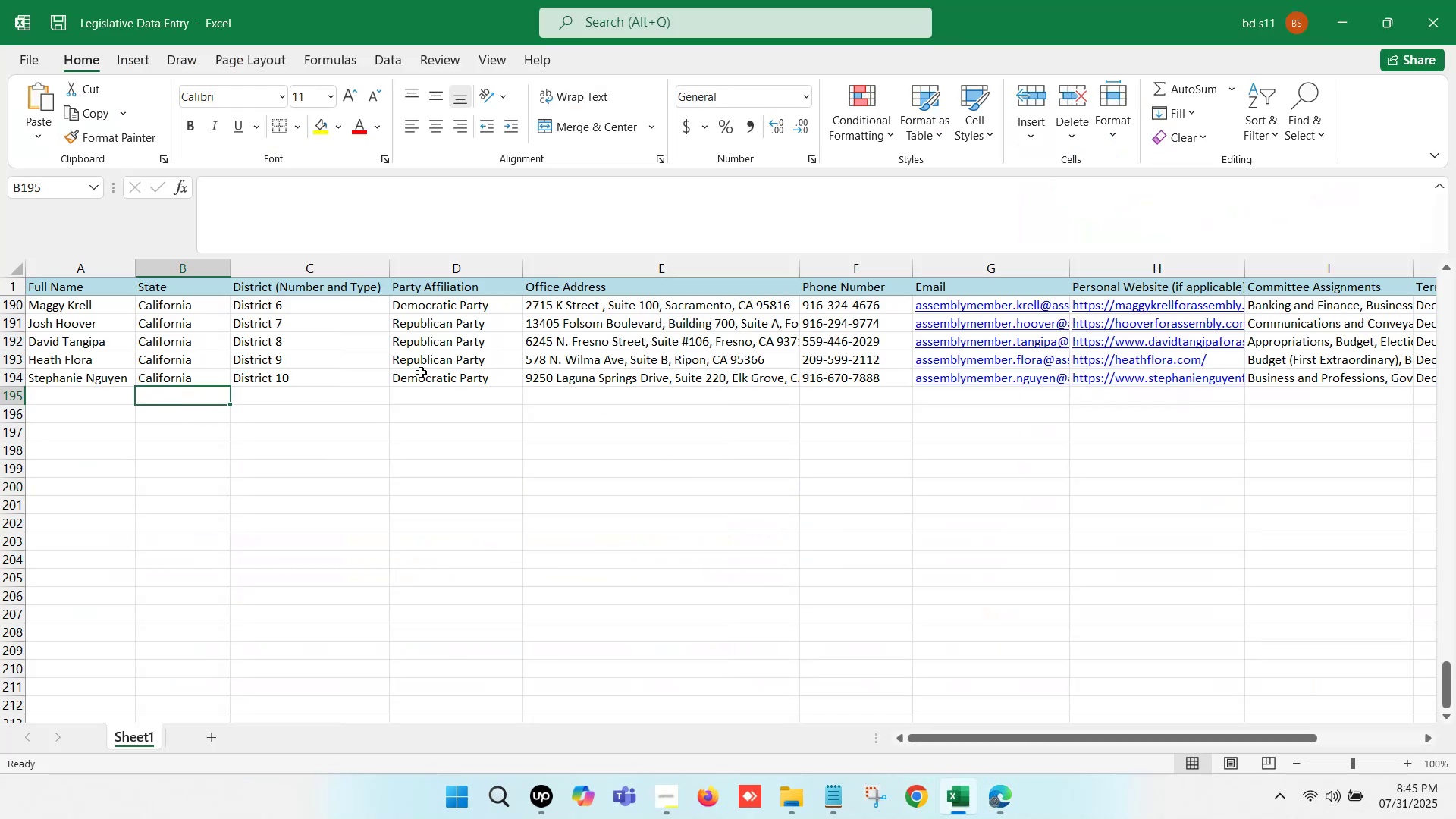 
key(ArrowLeft)
 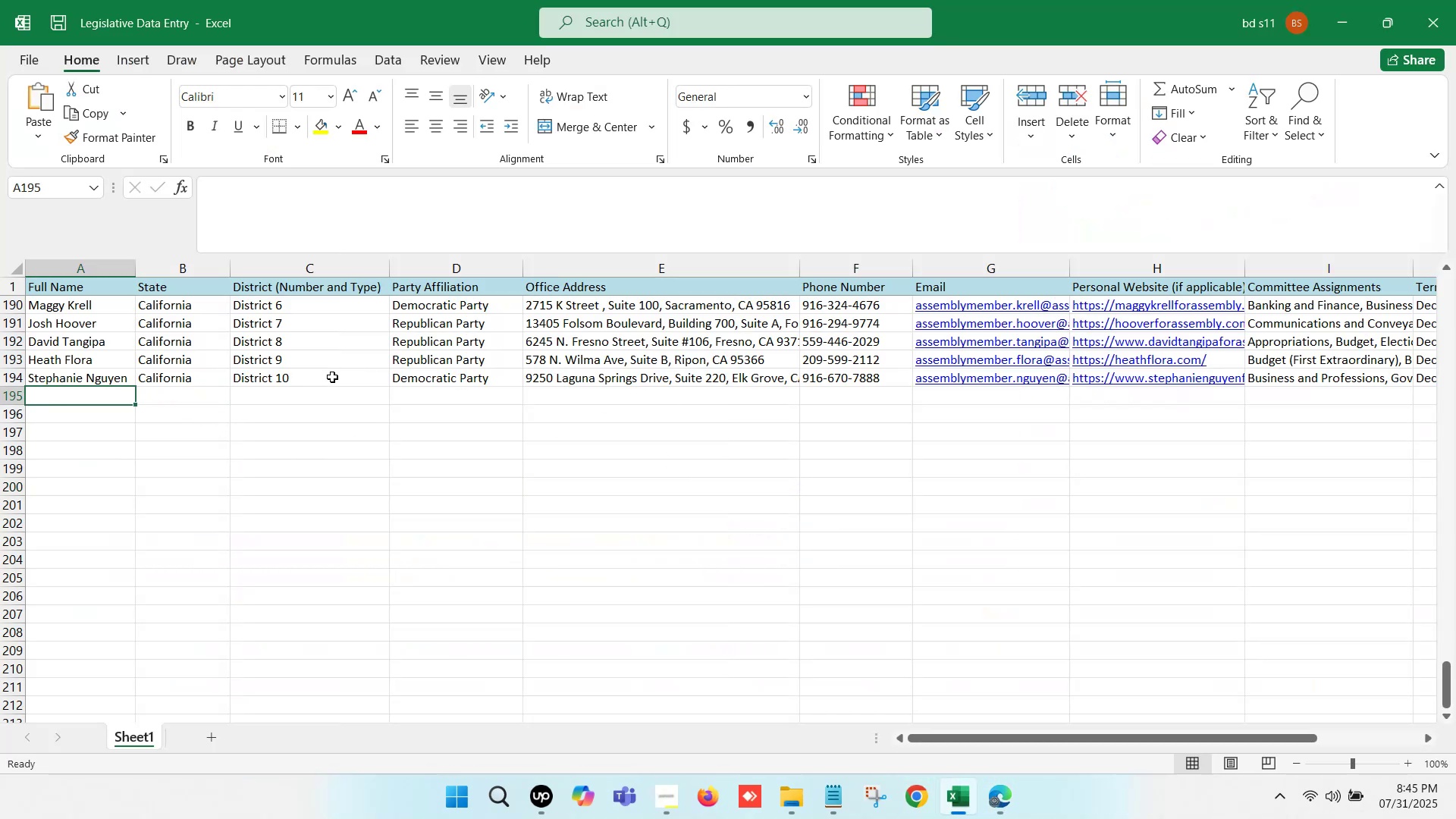 
key(ArrowLeft)
 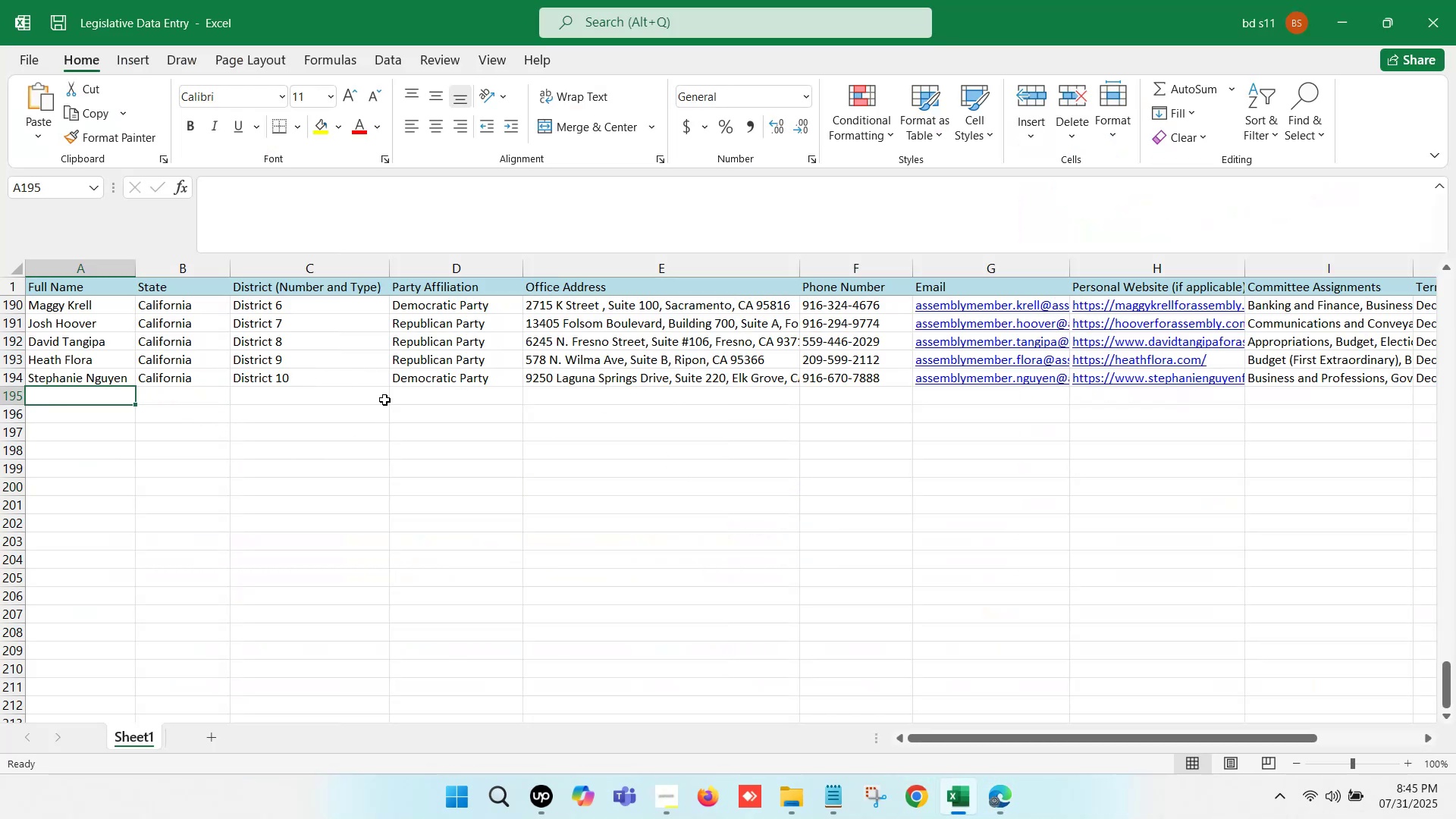 
key(ArrowLeft)
 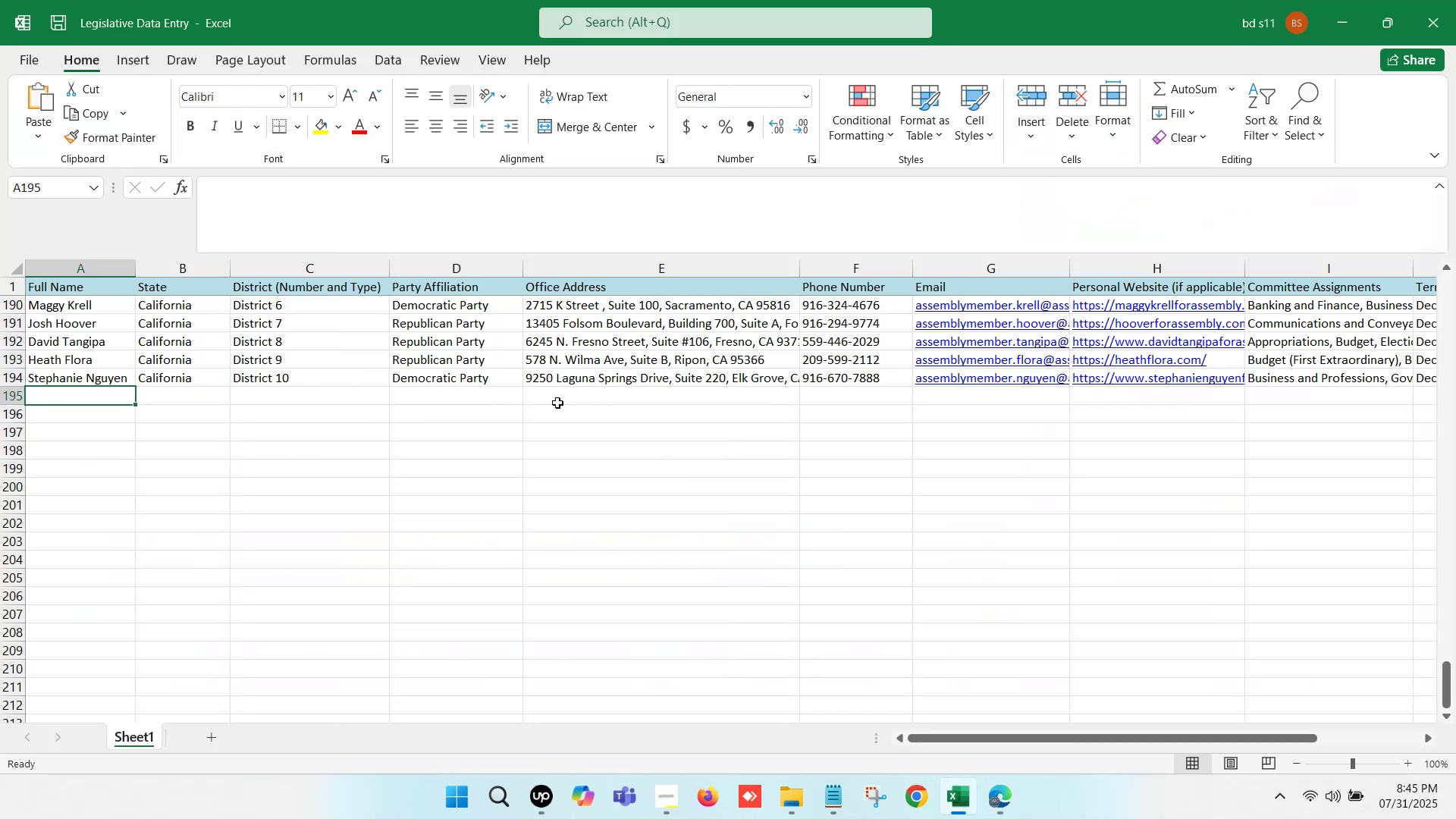 
double_click([557, 401])
 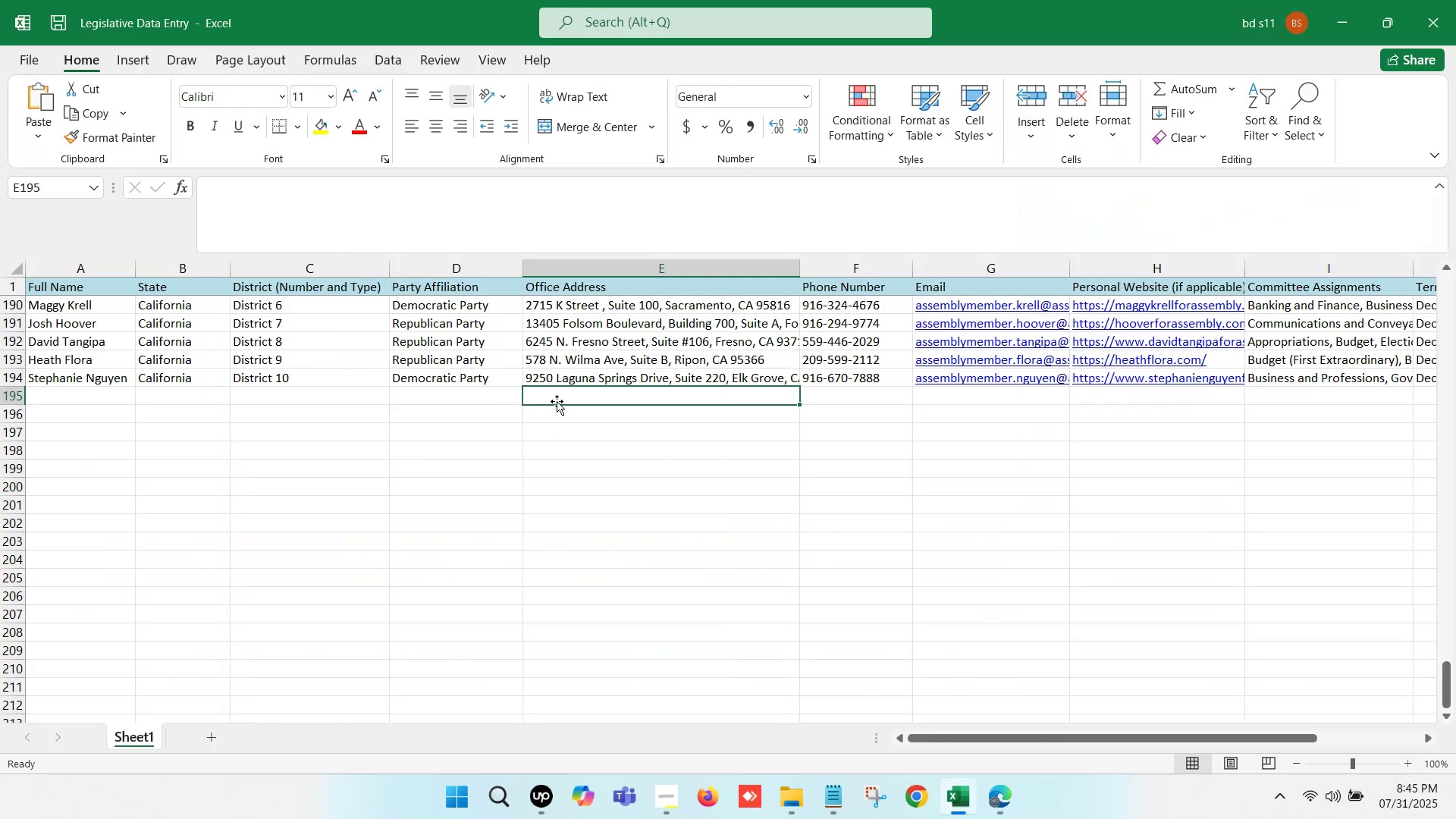 
key(Control+V)
 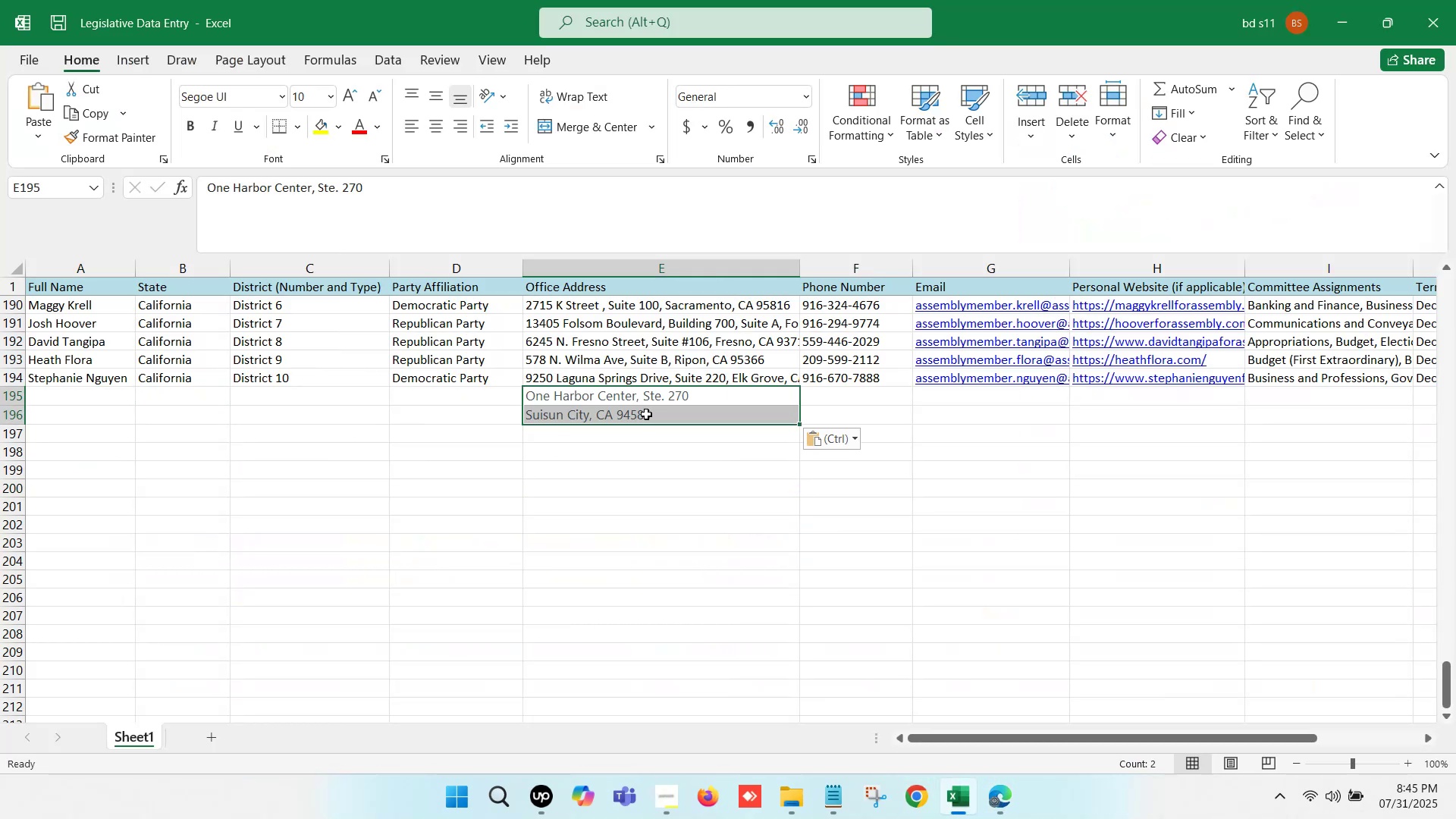 
key(Control+Z)
 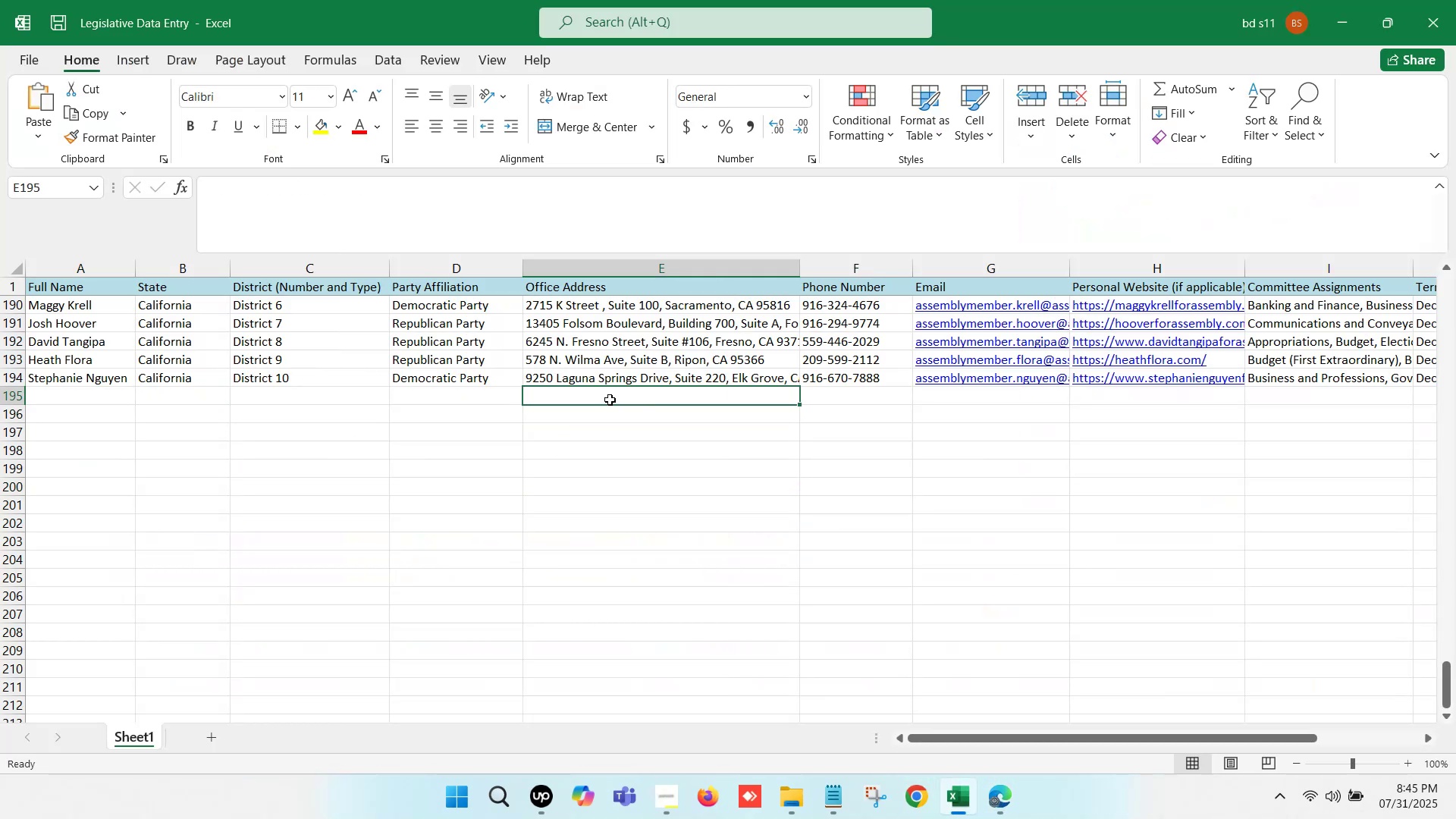 
left_click([607, 397])
 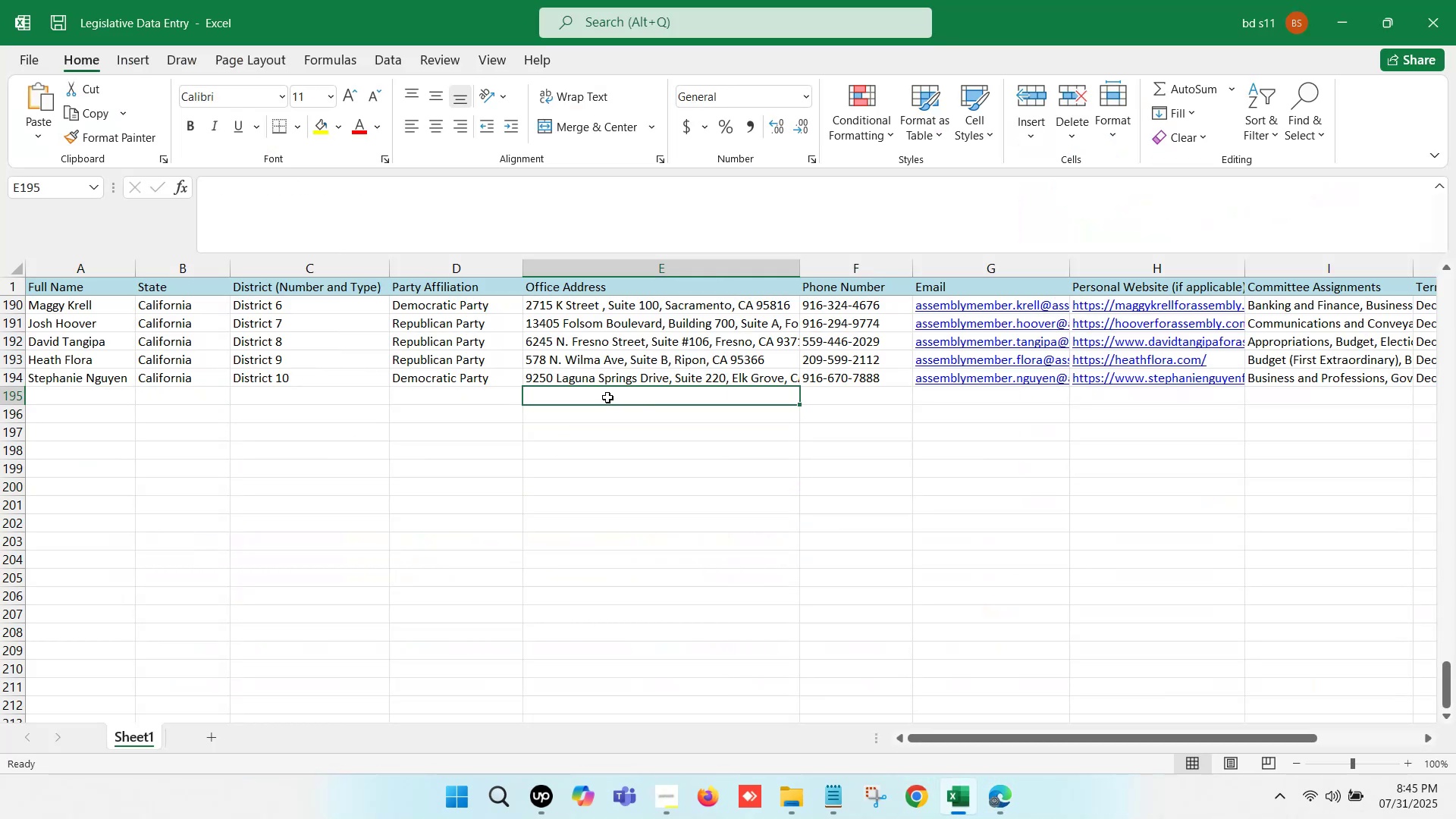 
key(Control+ControlLeft)
 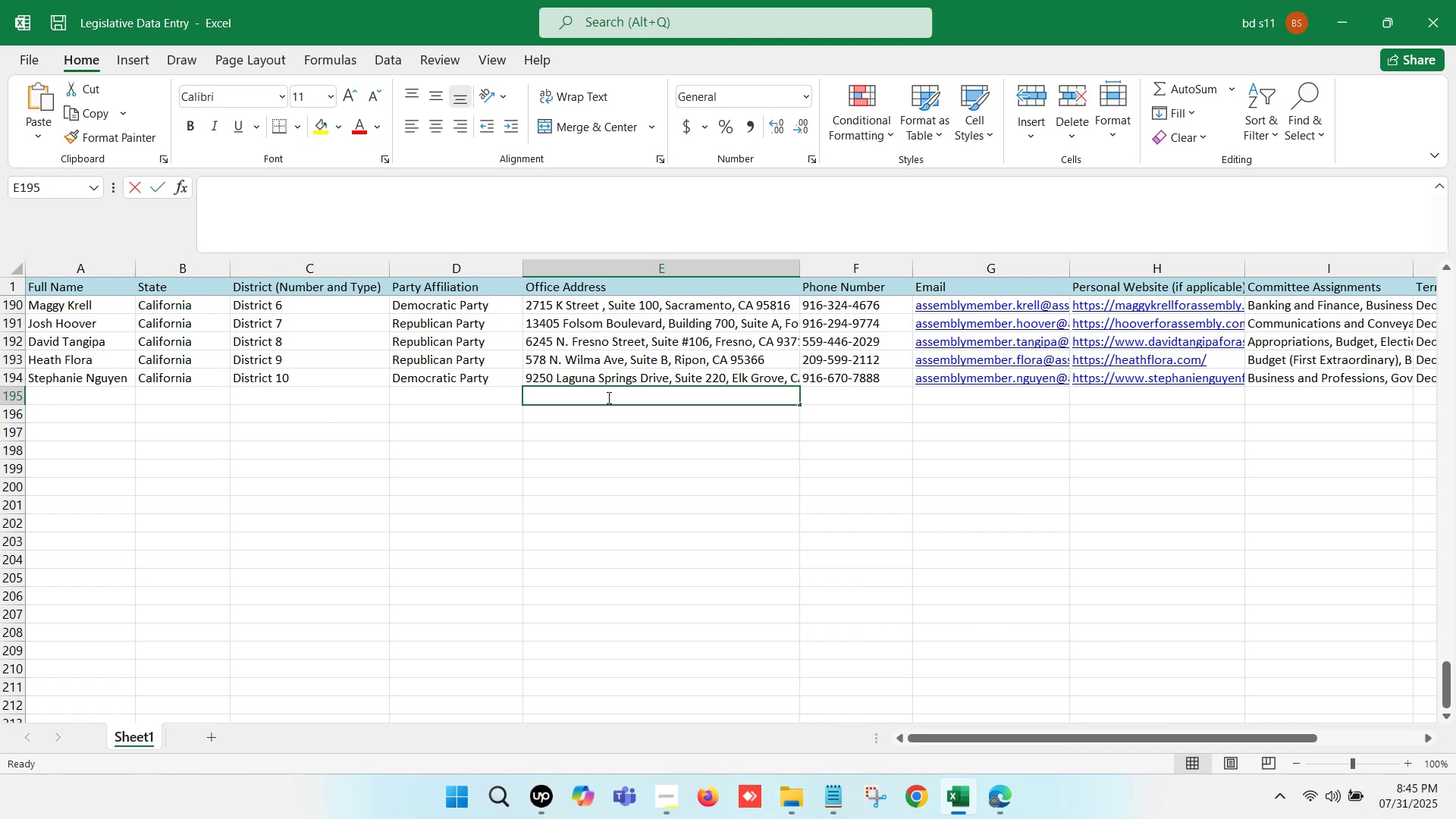 
key(Control+V)
 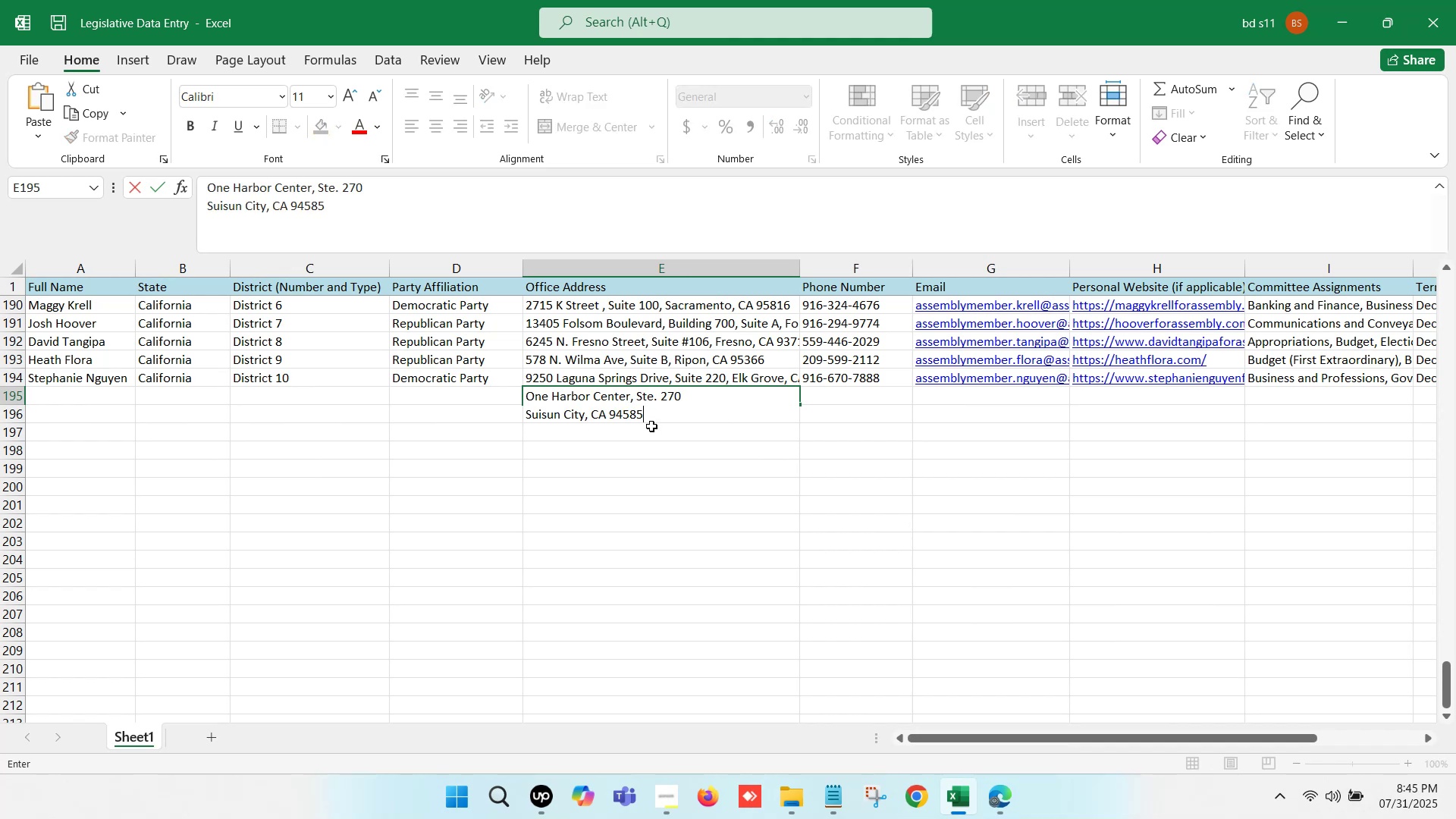 
left_click_drag(start_coordinate=[653, 419], to_coordinate=[520, 427])
 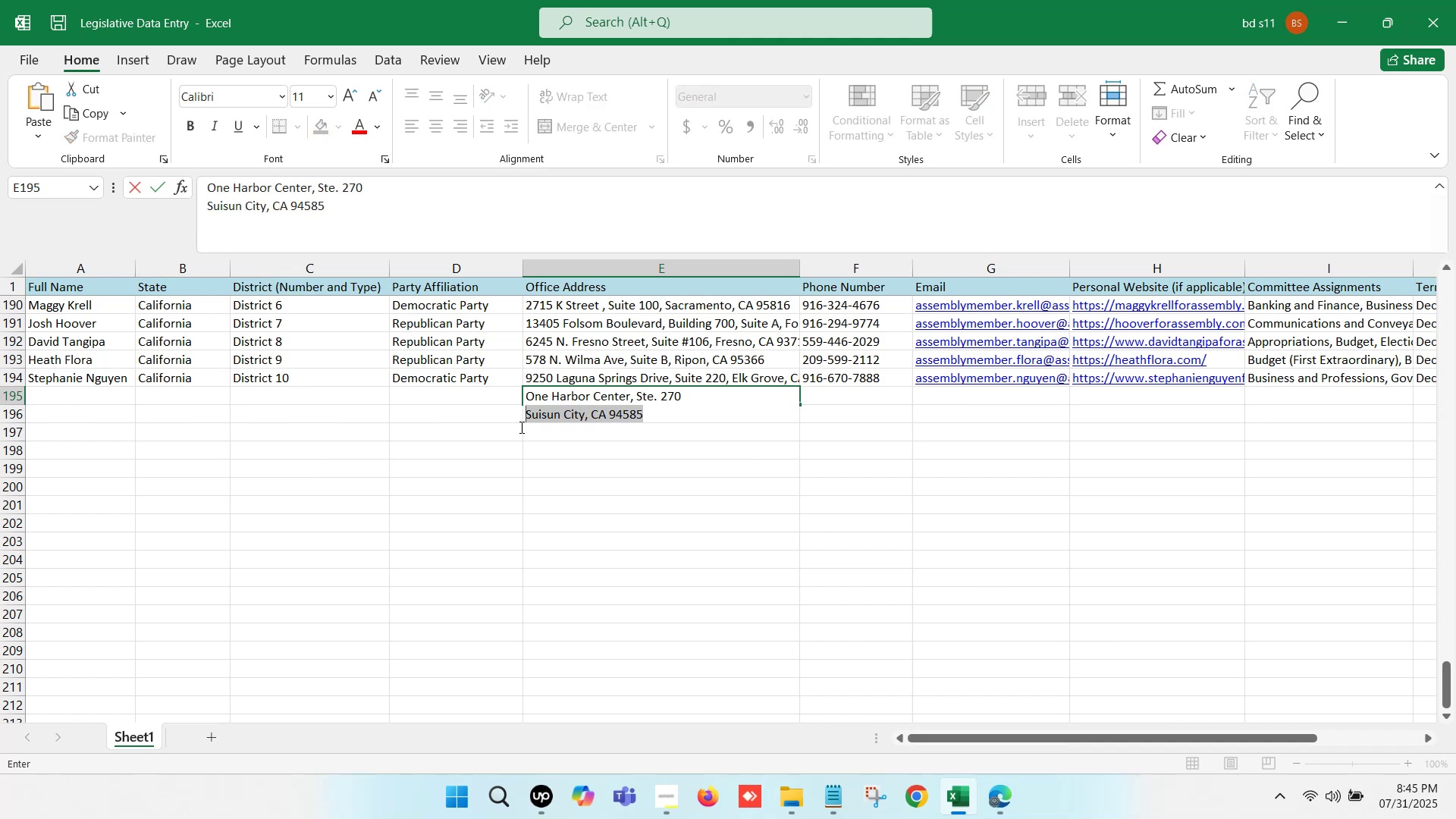 
key(Control+X)
 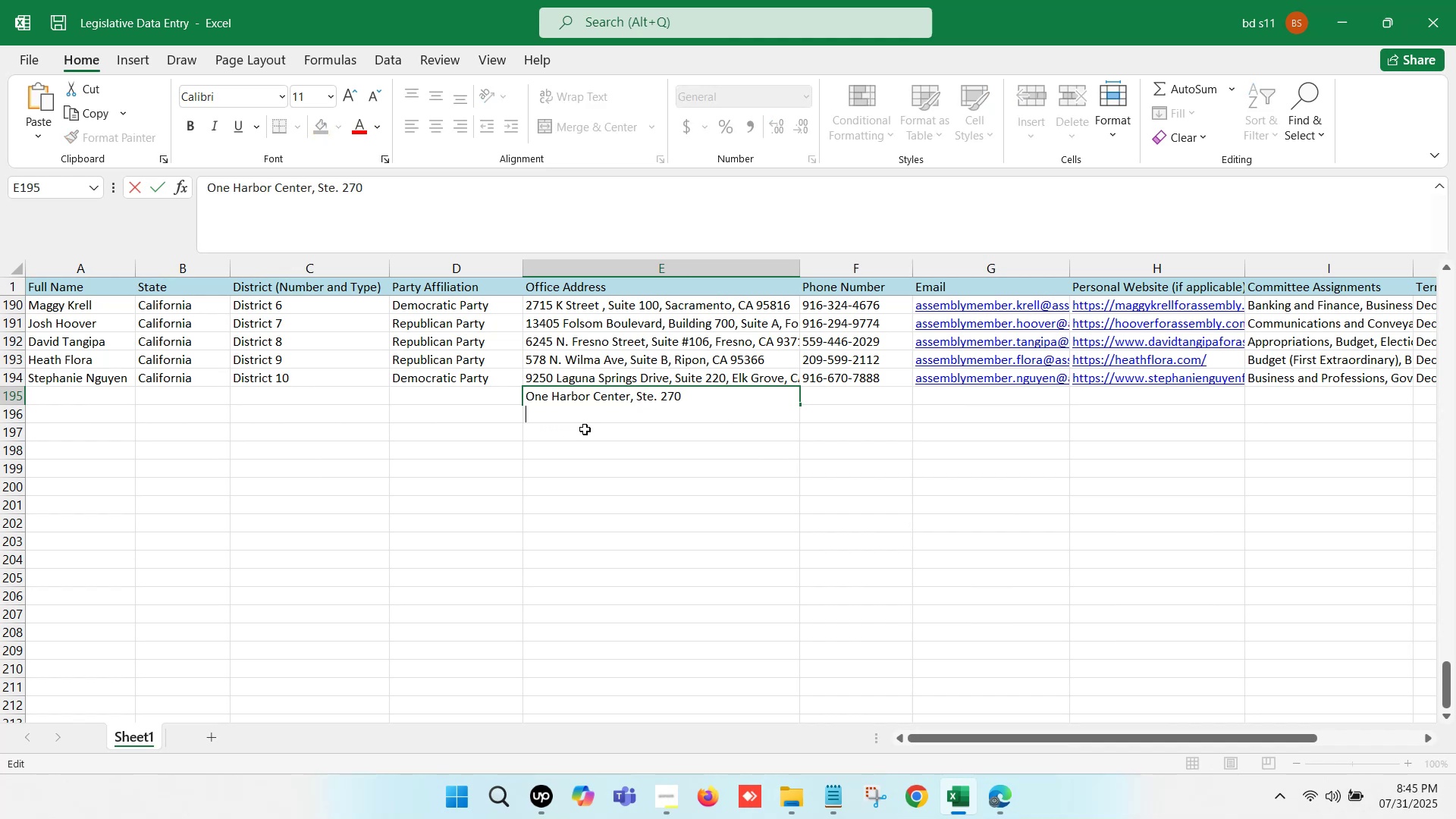 
key(Backspace)
 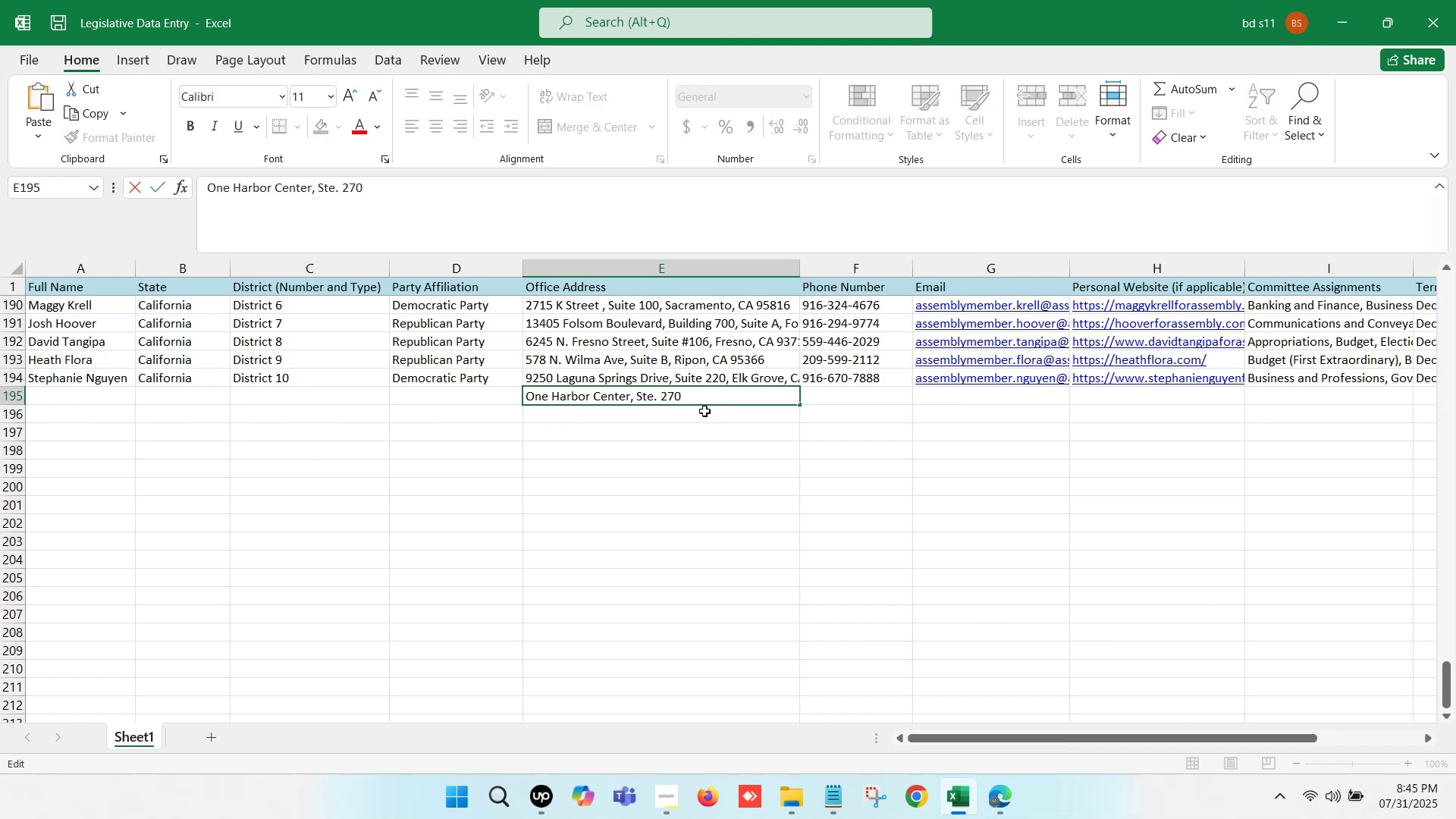 
key(Comma)
 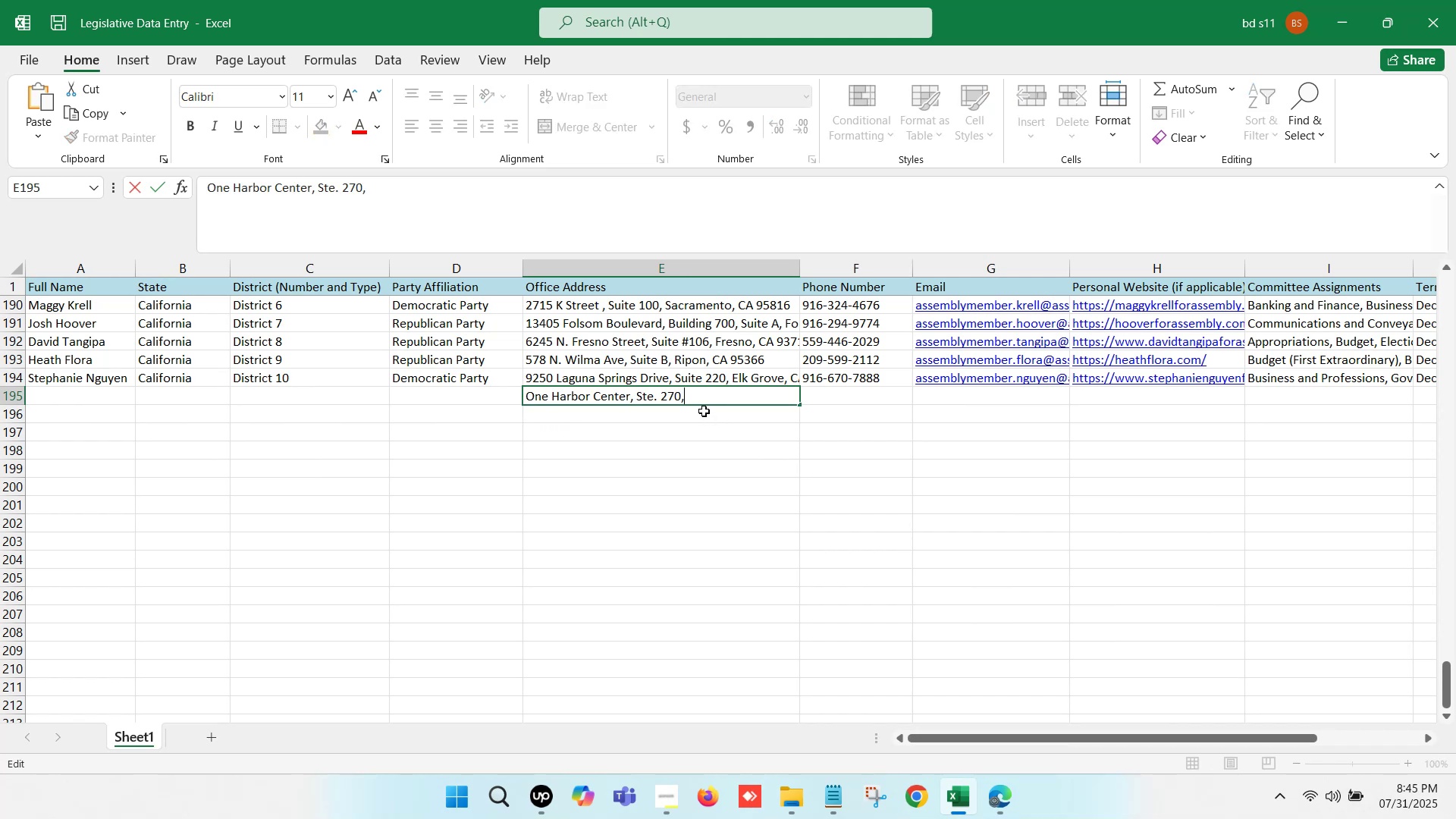 
key(Space)
 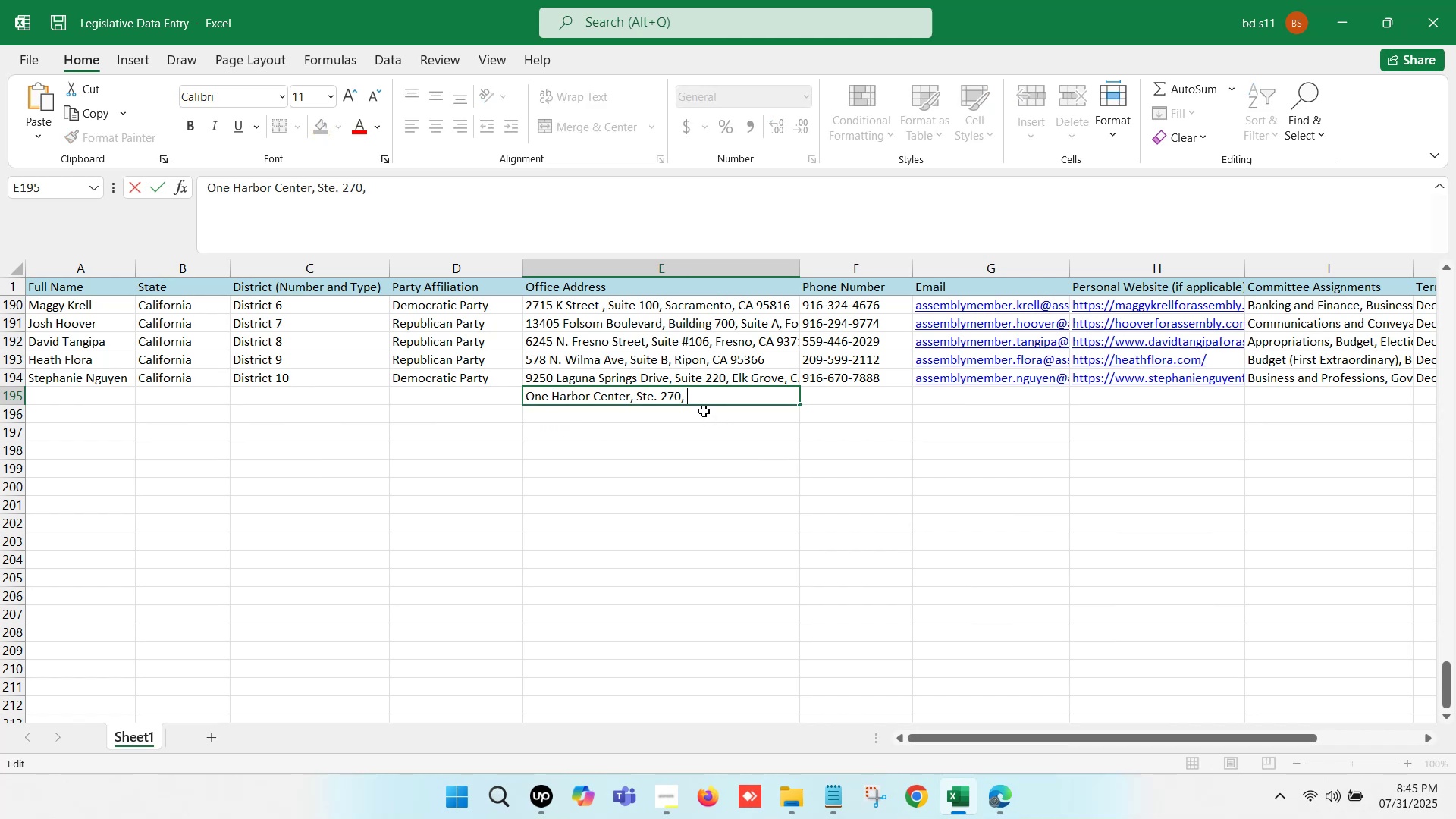 
key(Control+ControlLeft)
 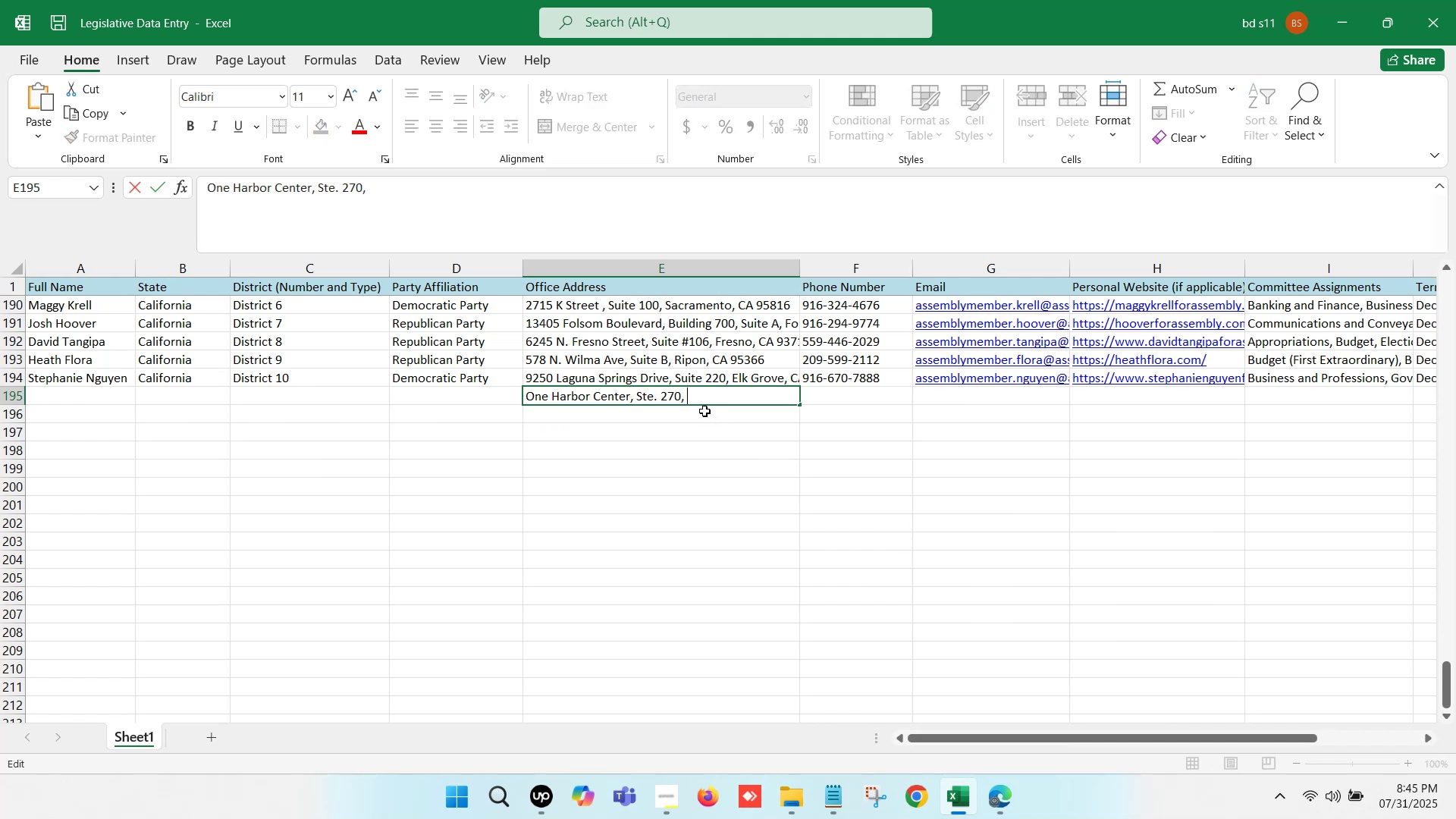 
key(Control+V)
 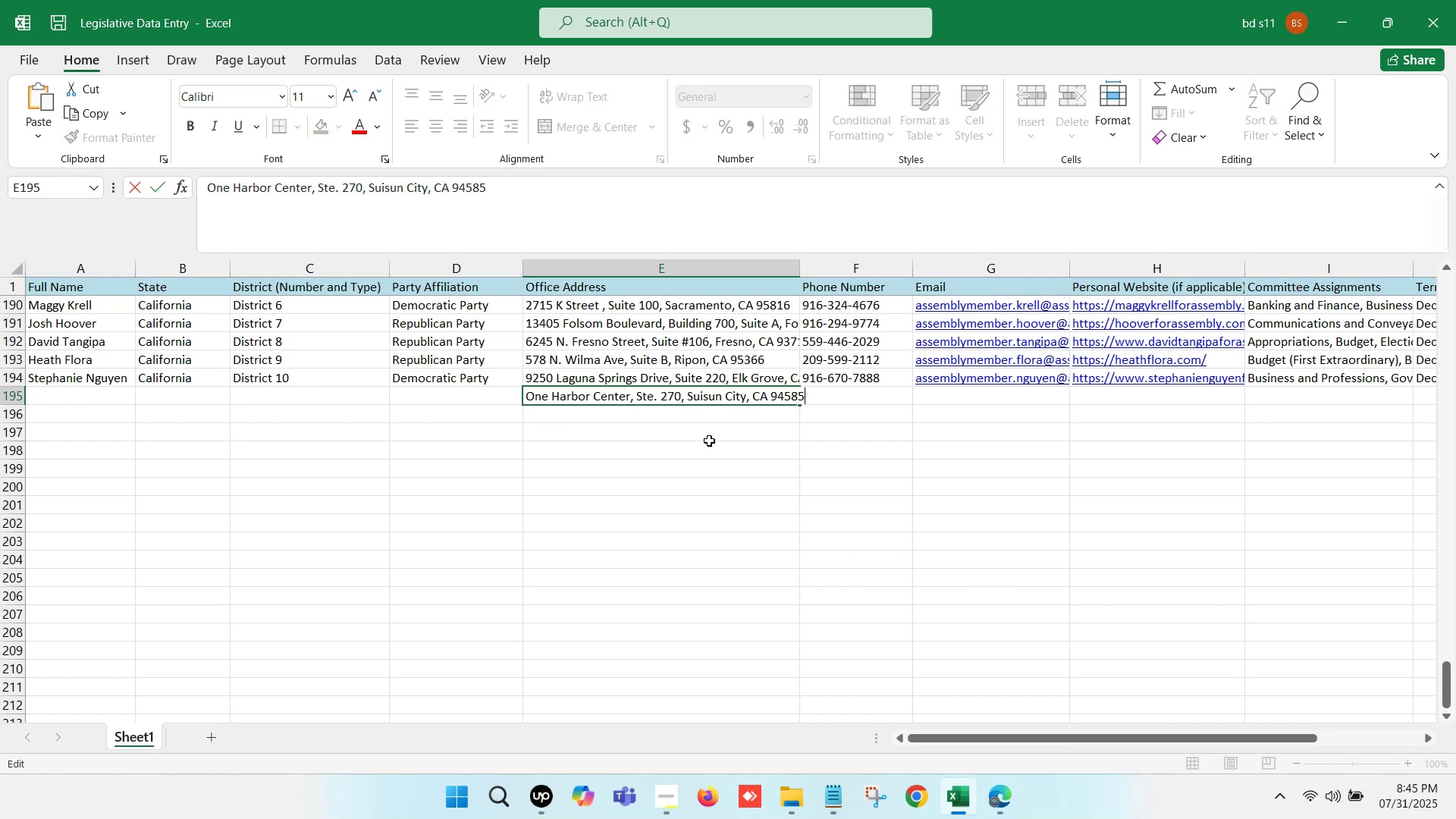 
left_click([709, 450])
 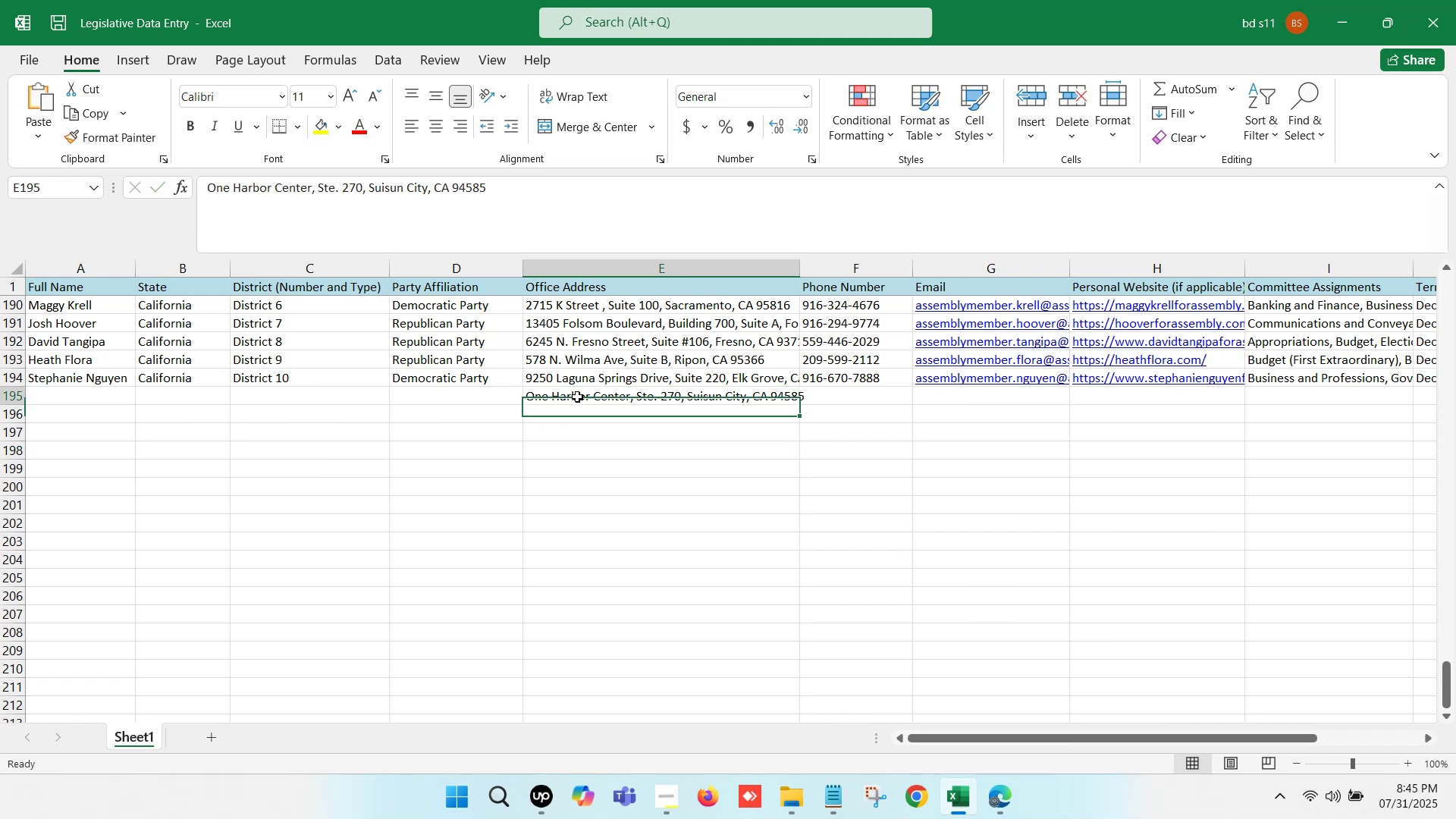 
hold_key(key=ArrowLeft, duration=0.94)
 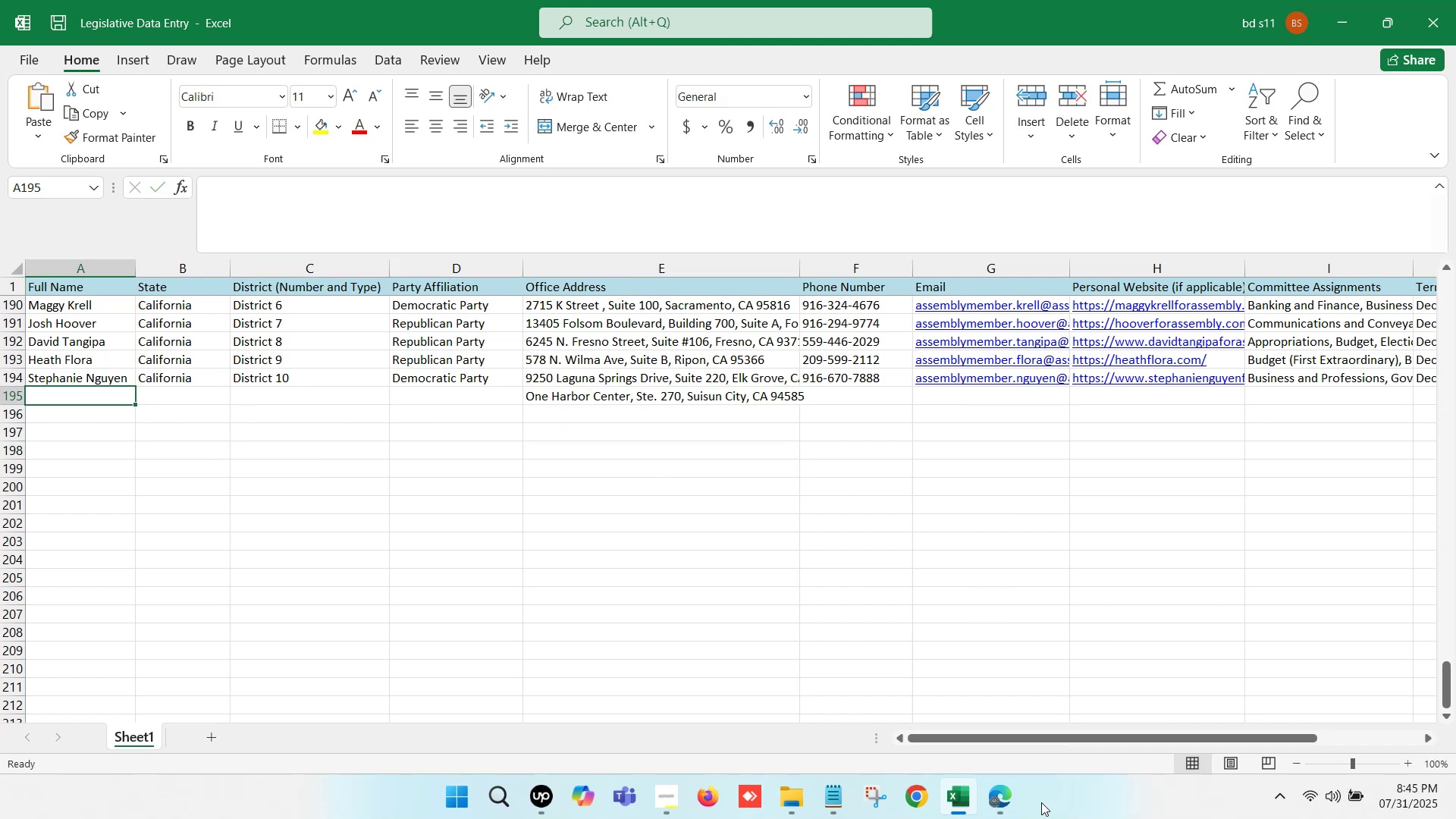 
left_click([1004, 792])
 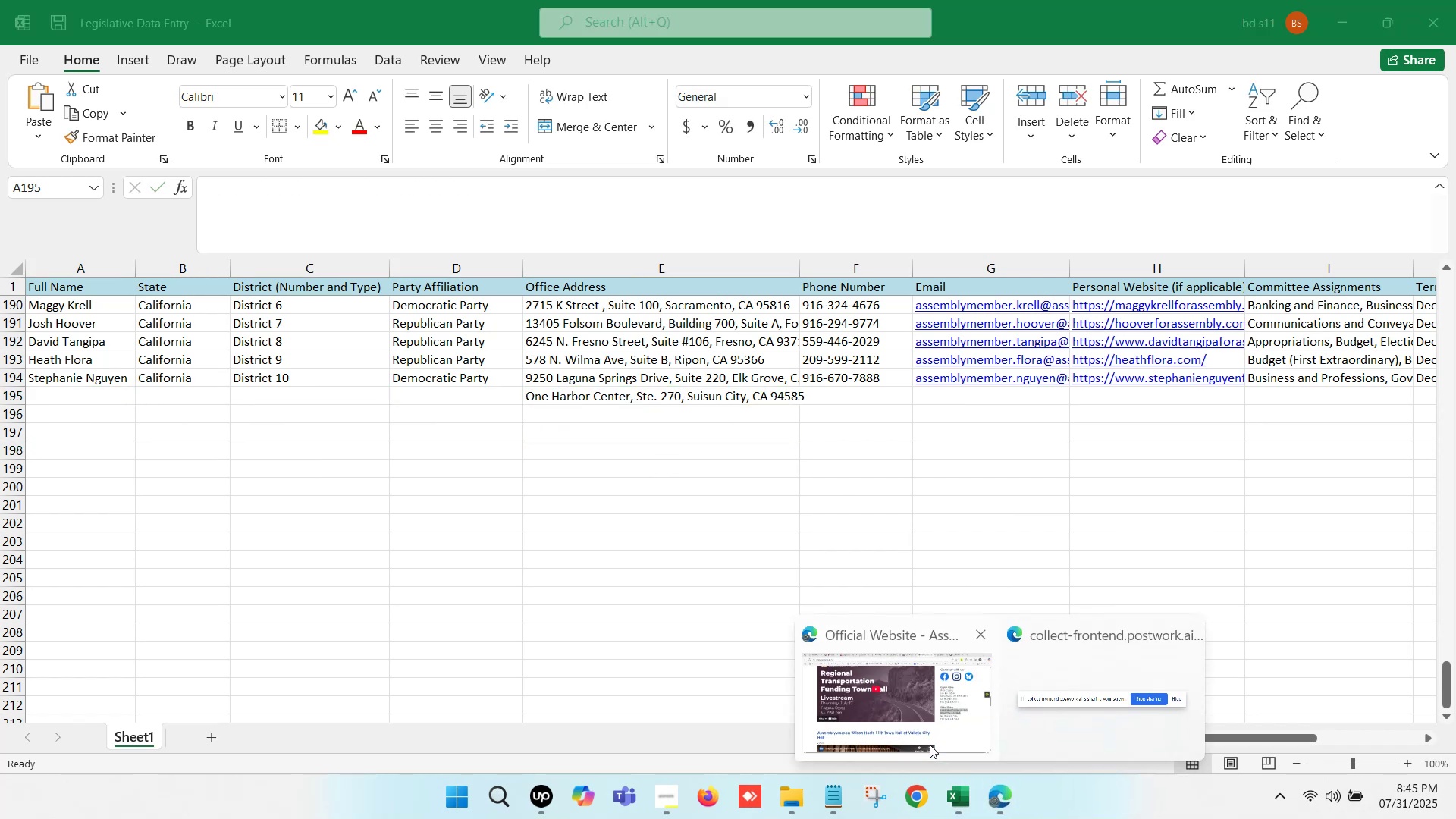 
left_click([837, 664])
 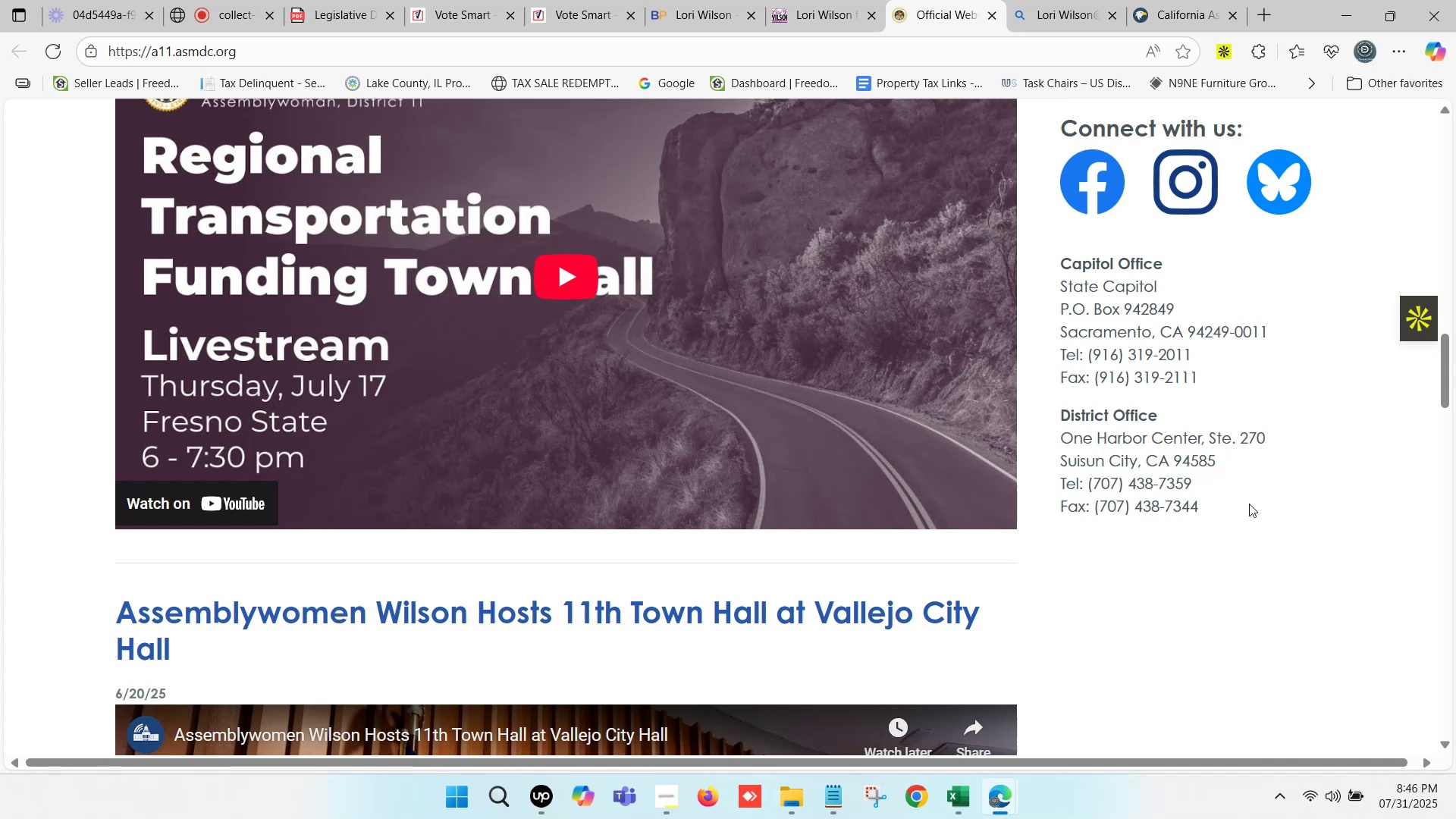 
left_click([1190, 469])
 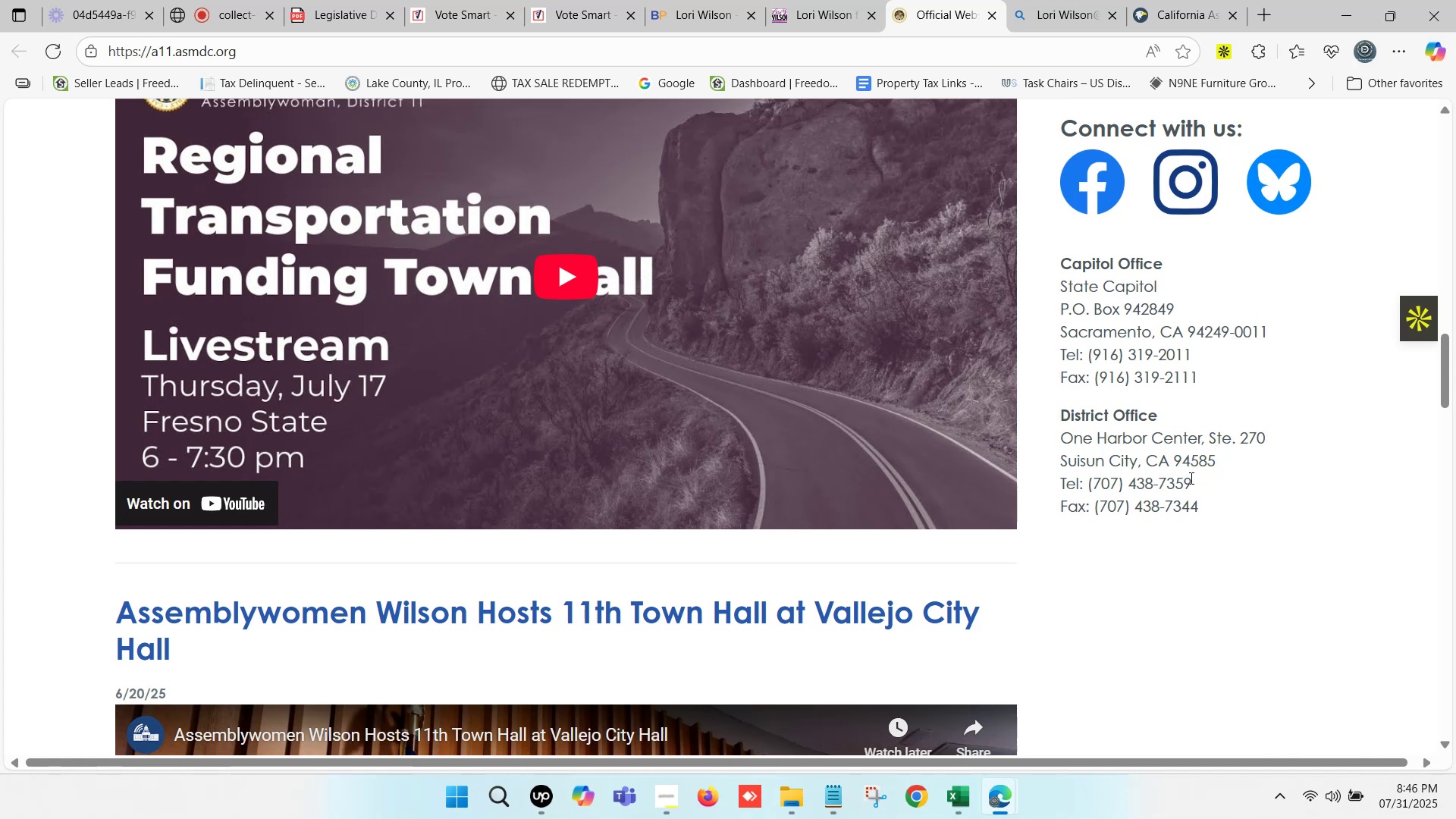 
left_click_drag(start_coordinate=[1194, 482], to_coordinate=[1094, 485])
 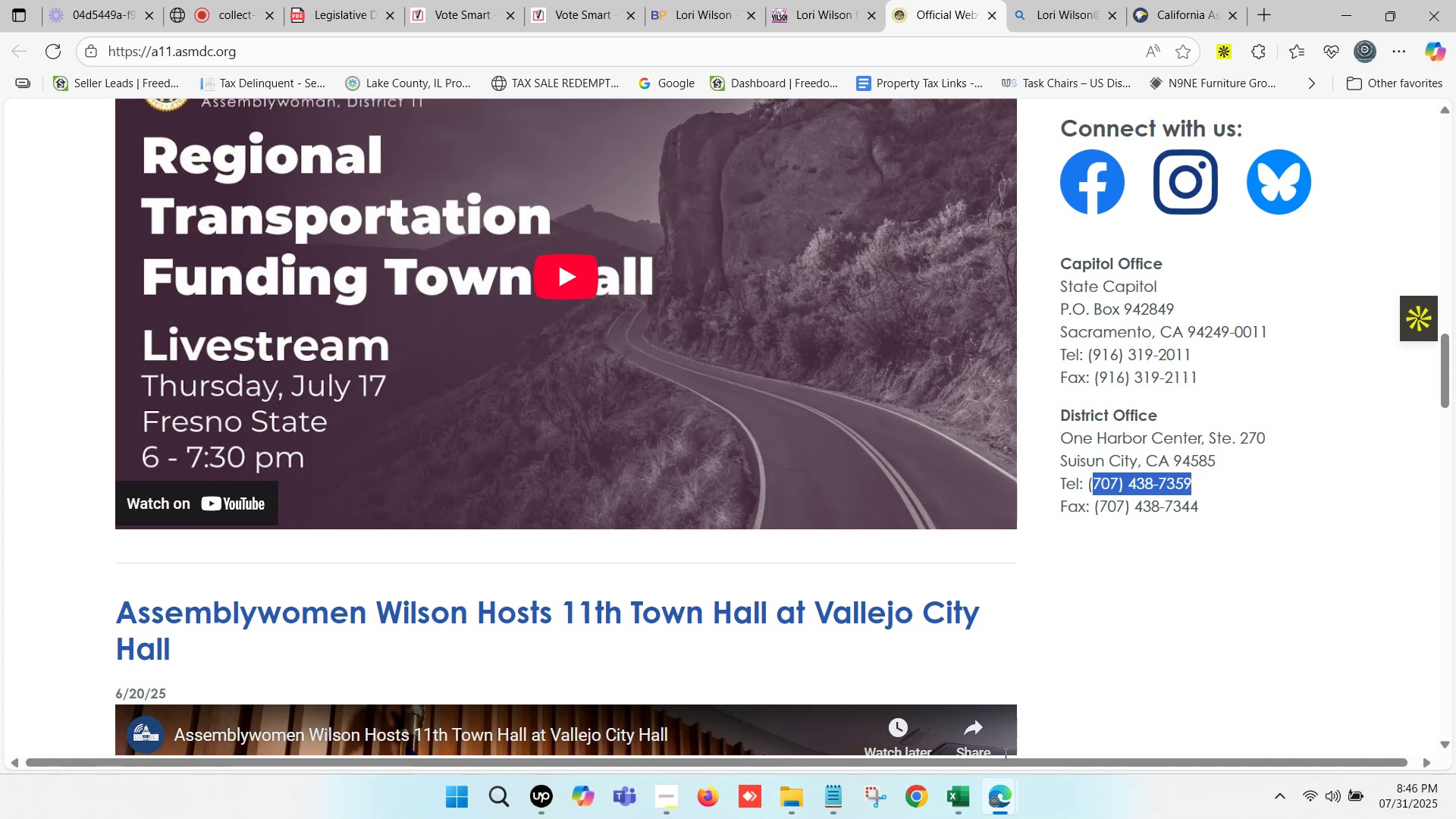 
key(Control+C)
 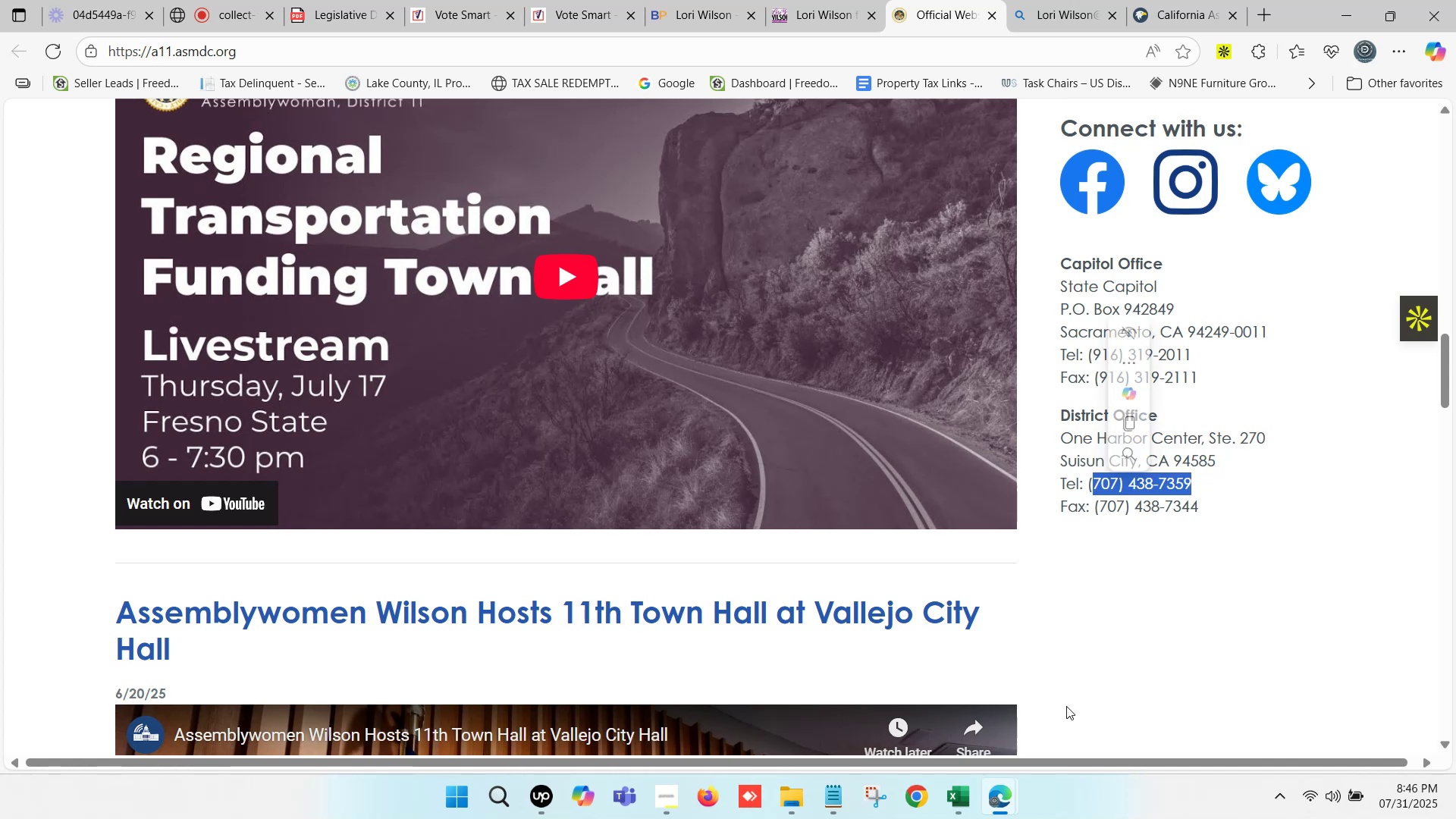 
key(Control+C)
 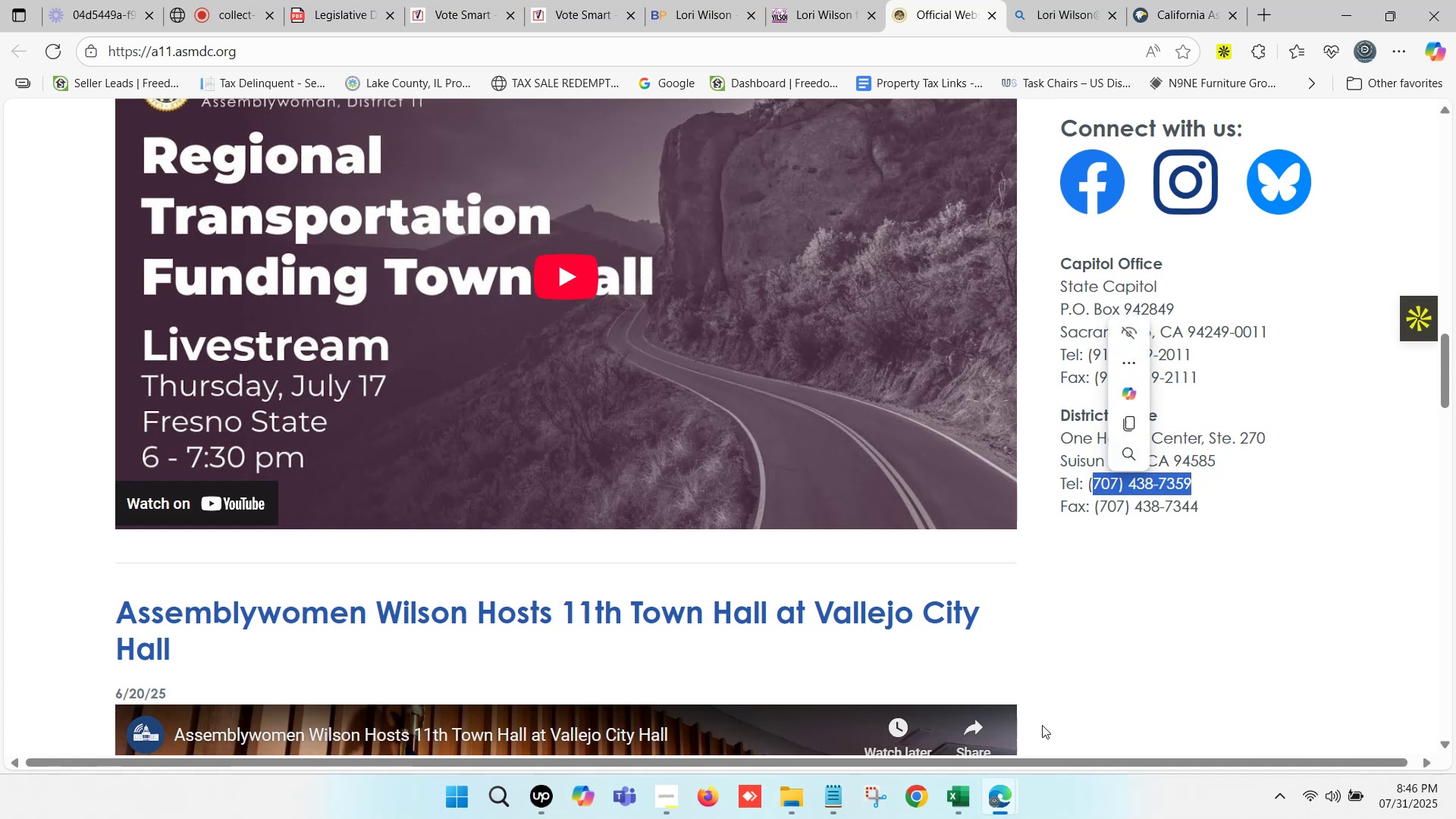 
key(Control+C)
 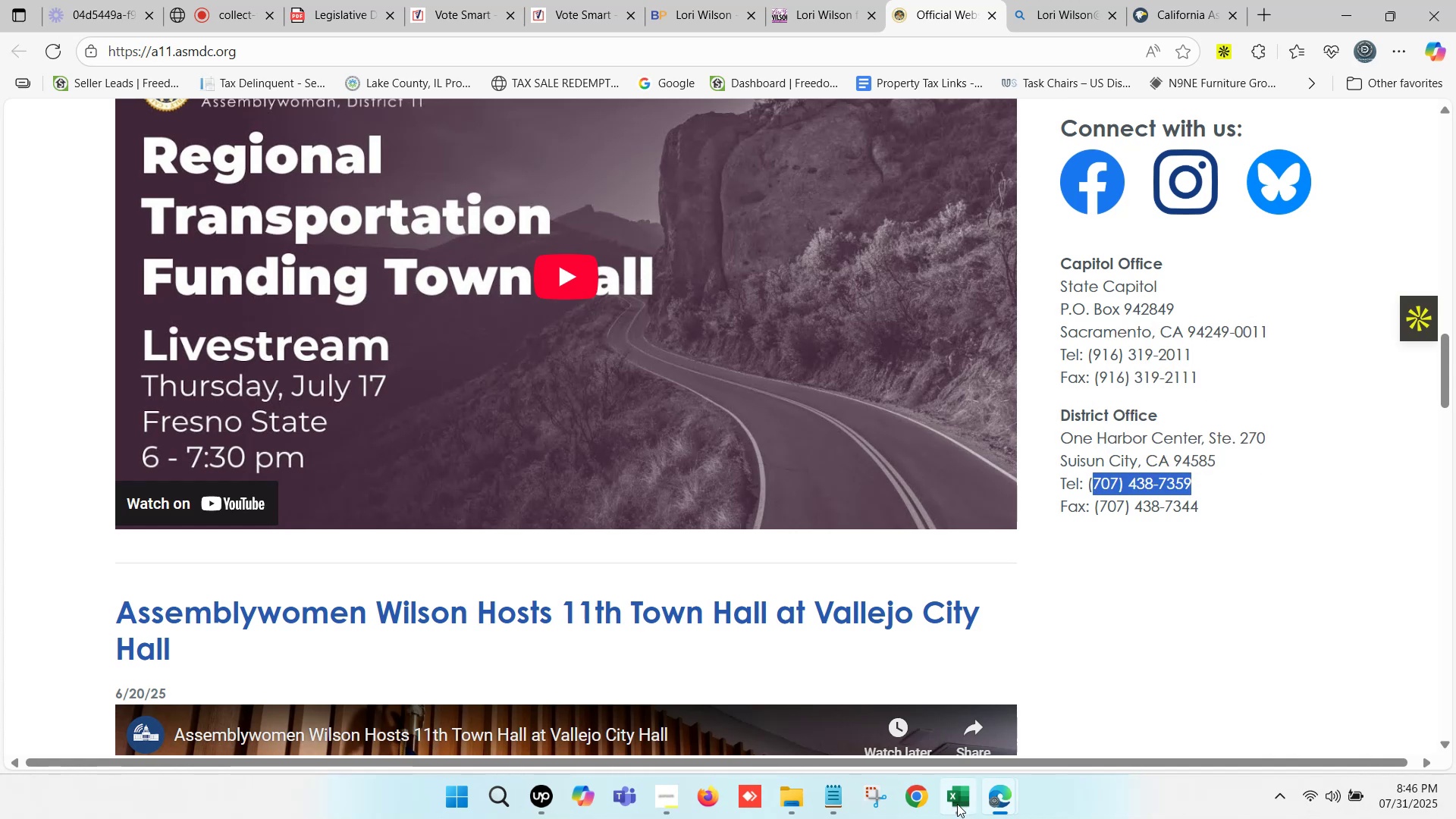 
left_click([957, 804])
 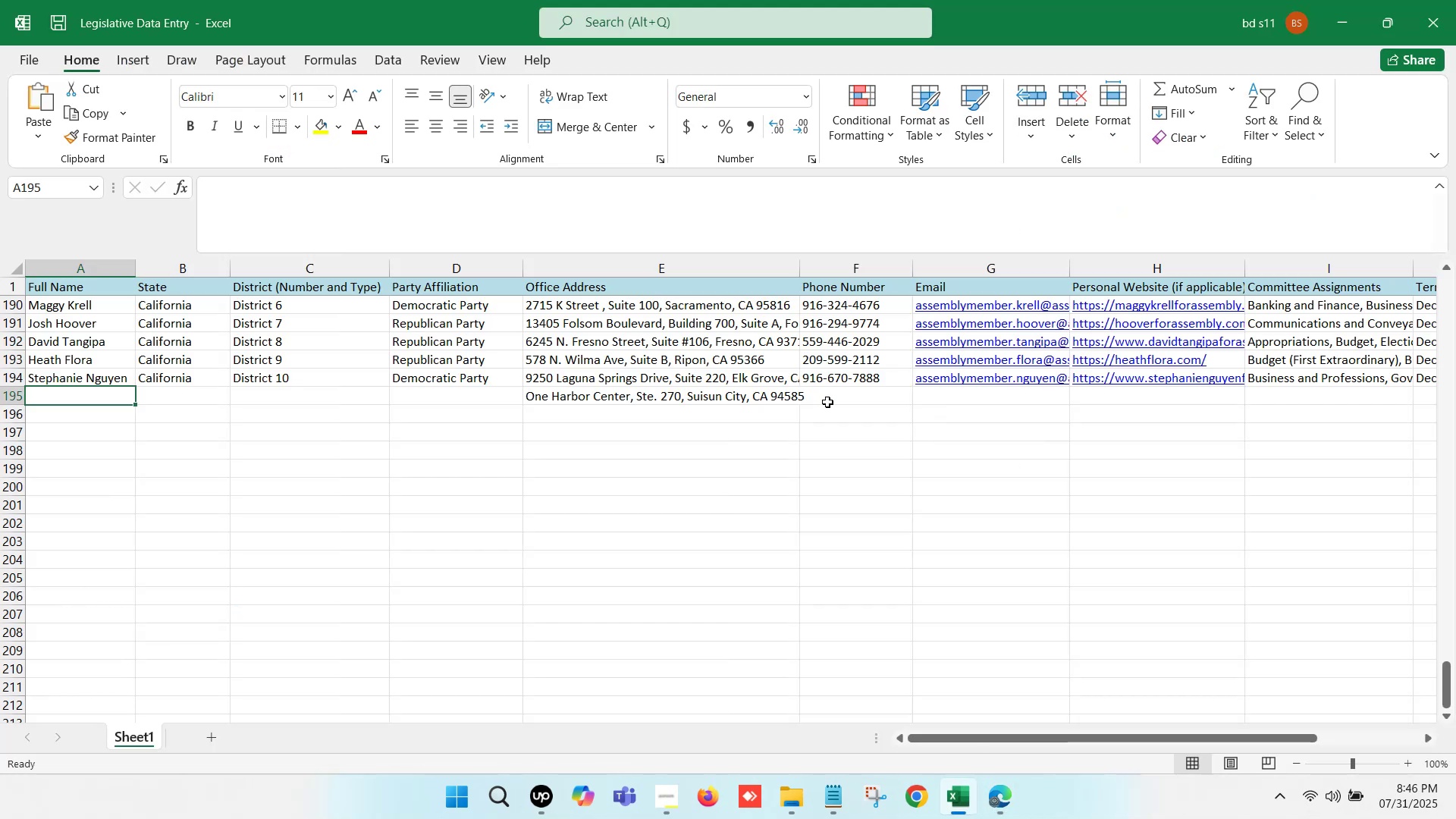 
double_click([827, 397])
 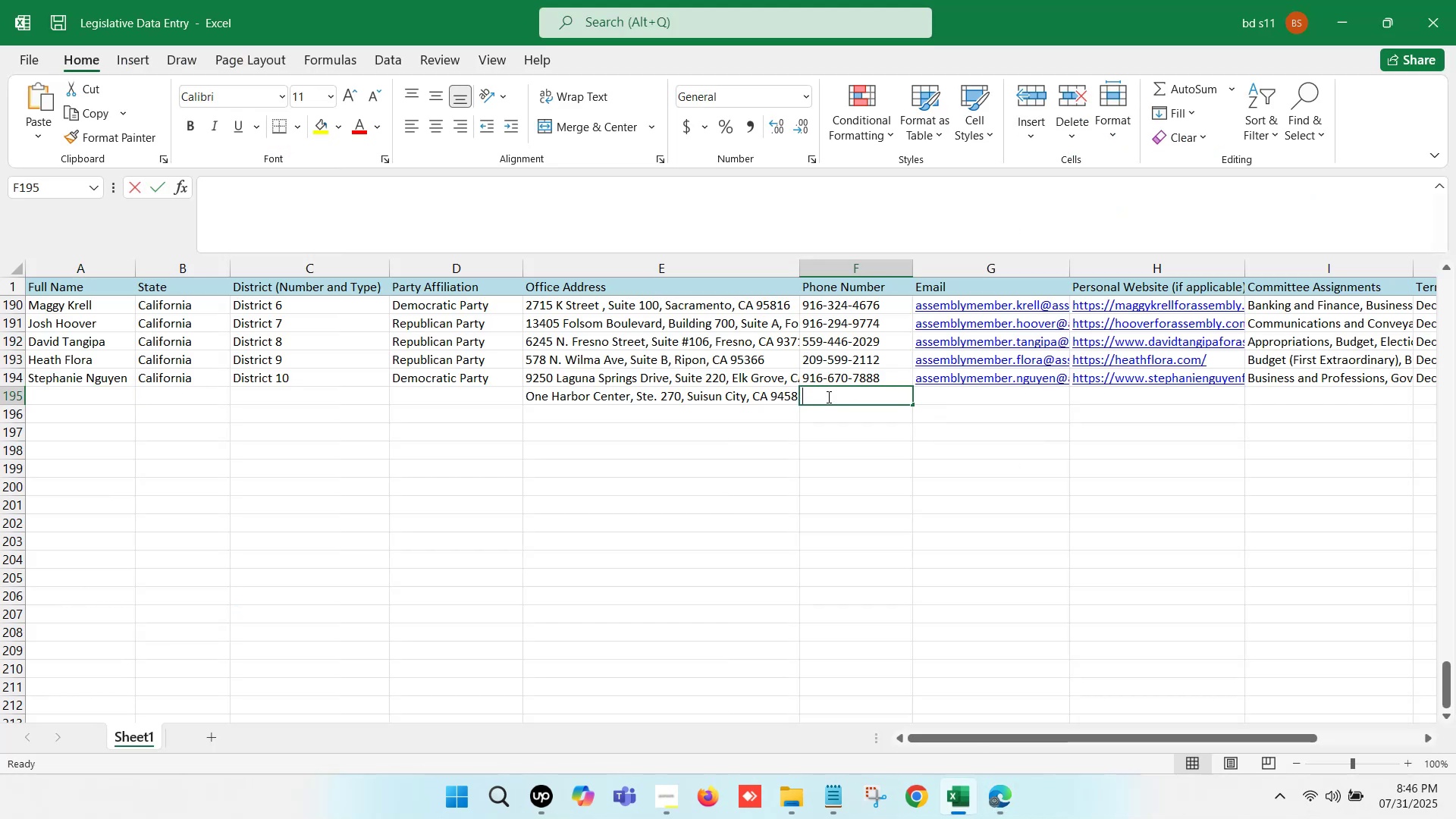 
key(Control+ControlLeft)
 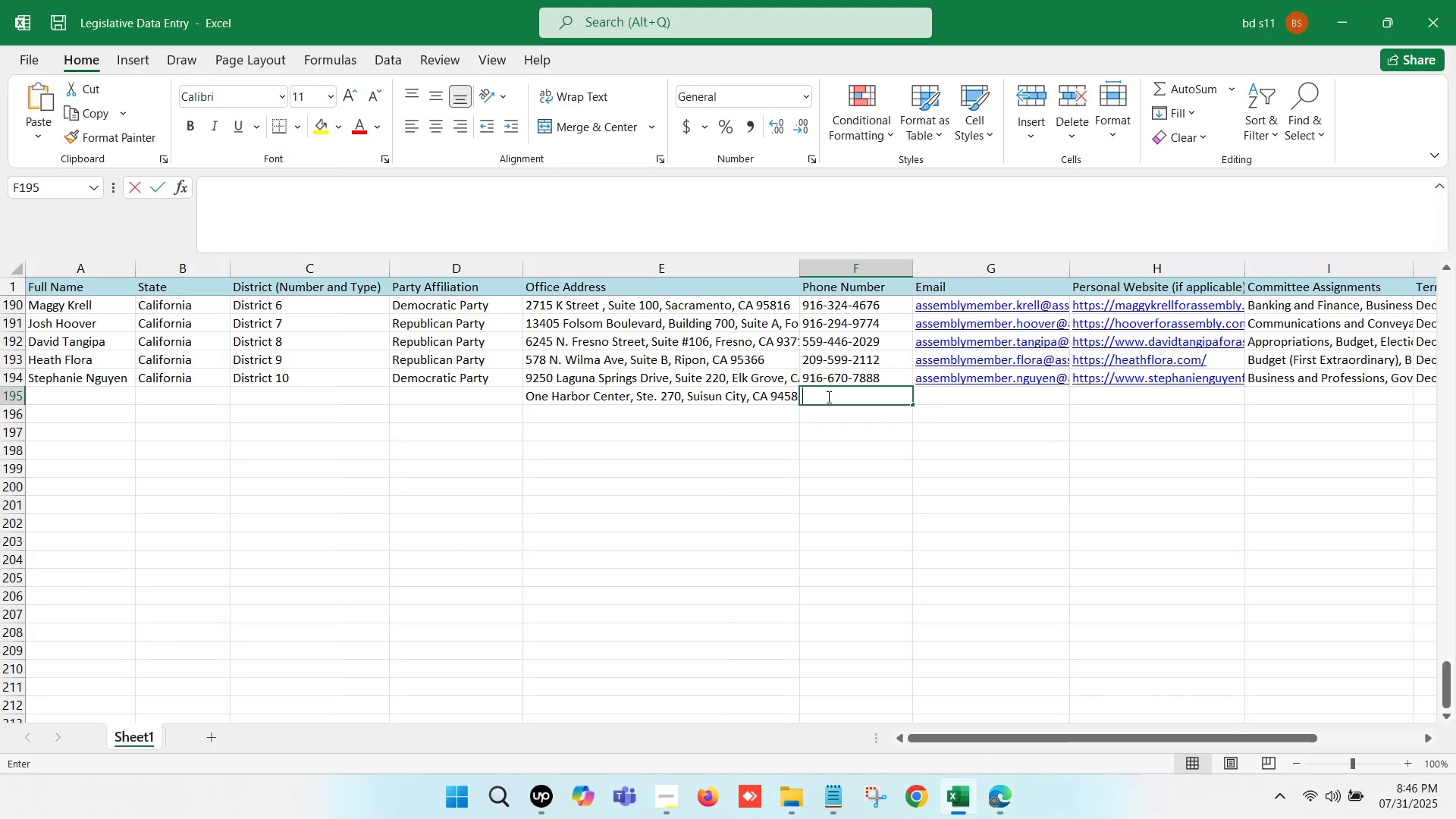 
key(Control+V)
 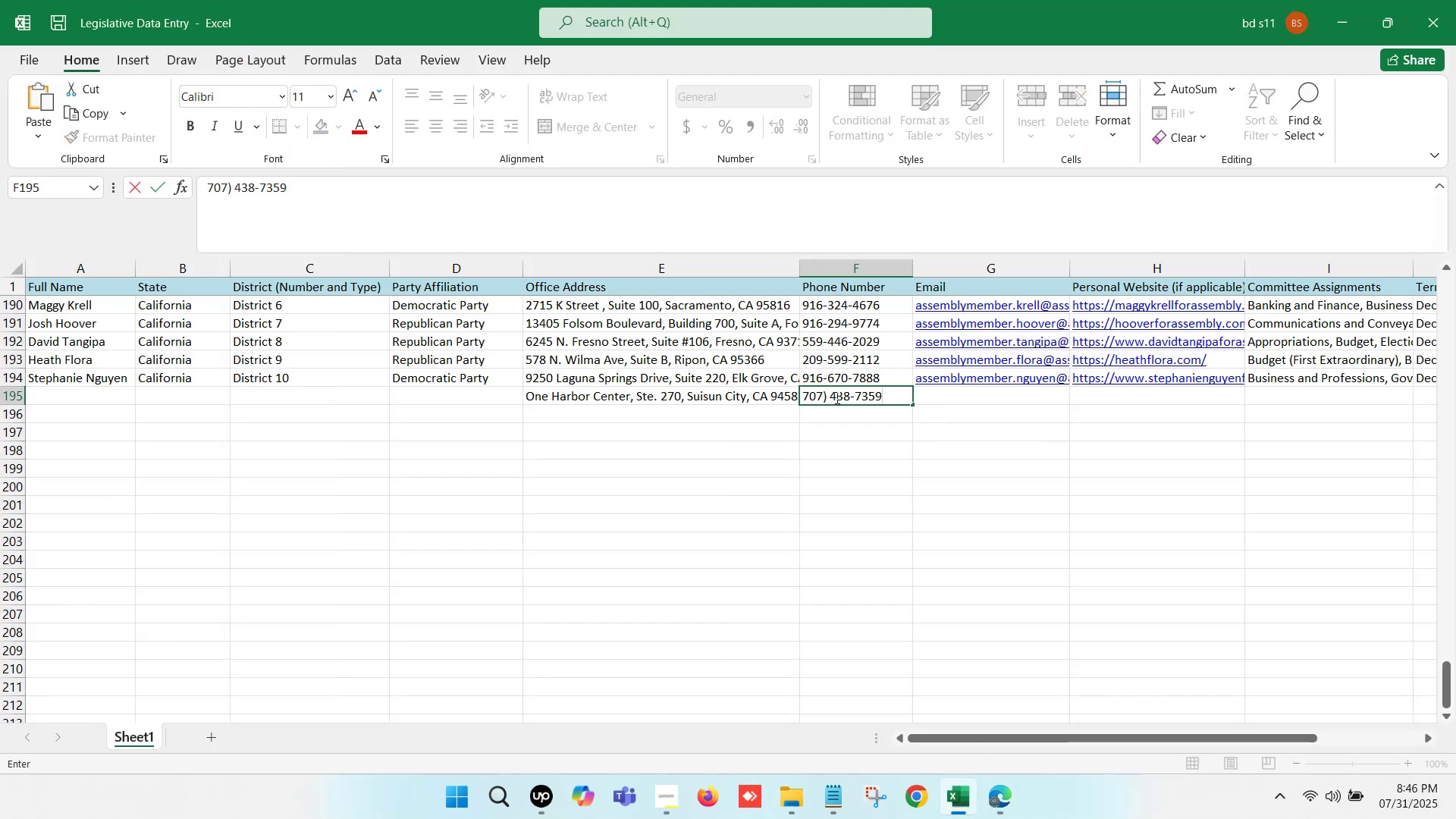 
left_click([832, 393])
 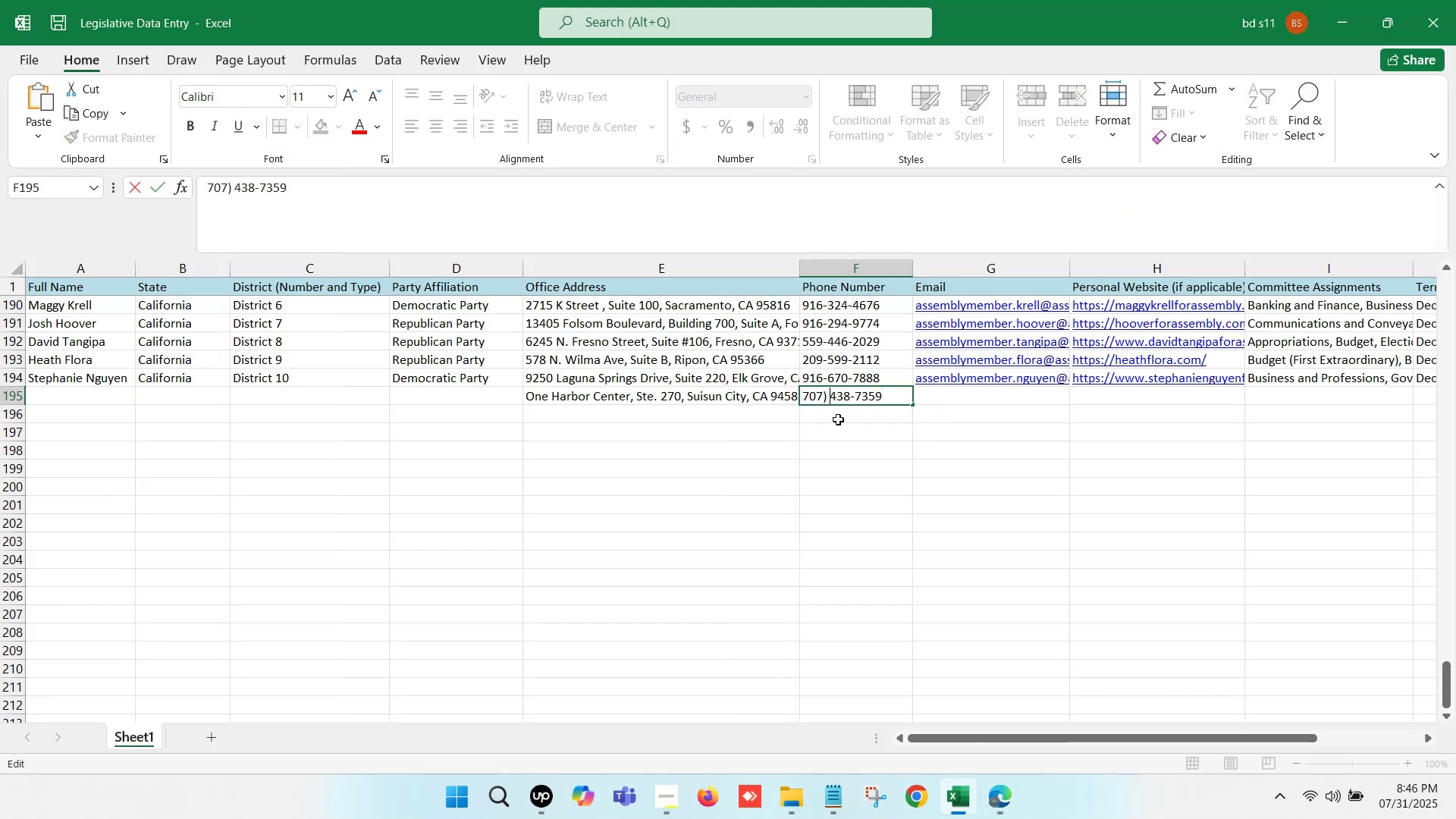 
key(Backspace)
 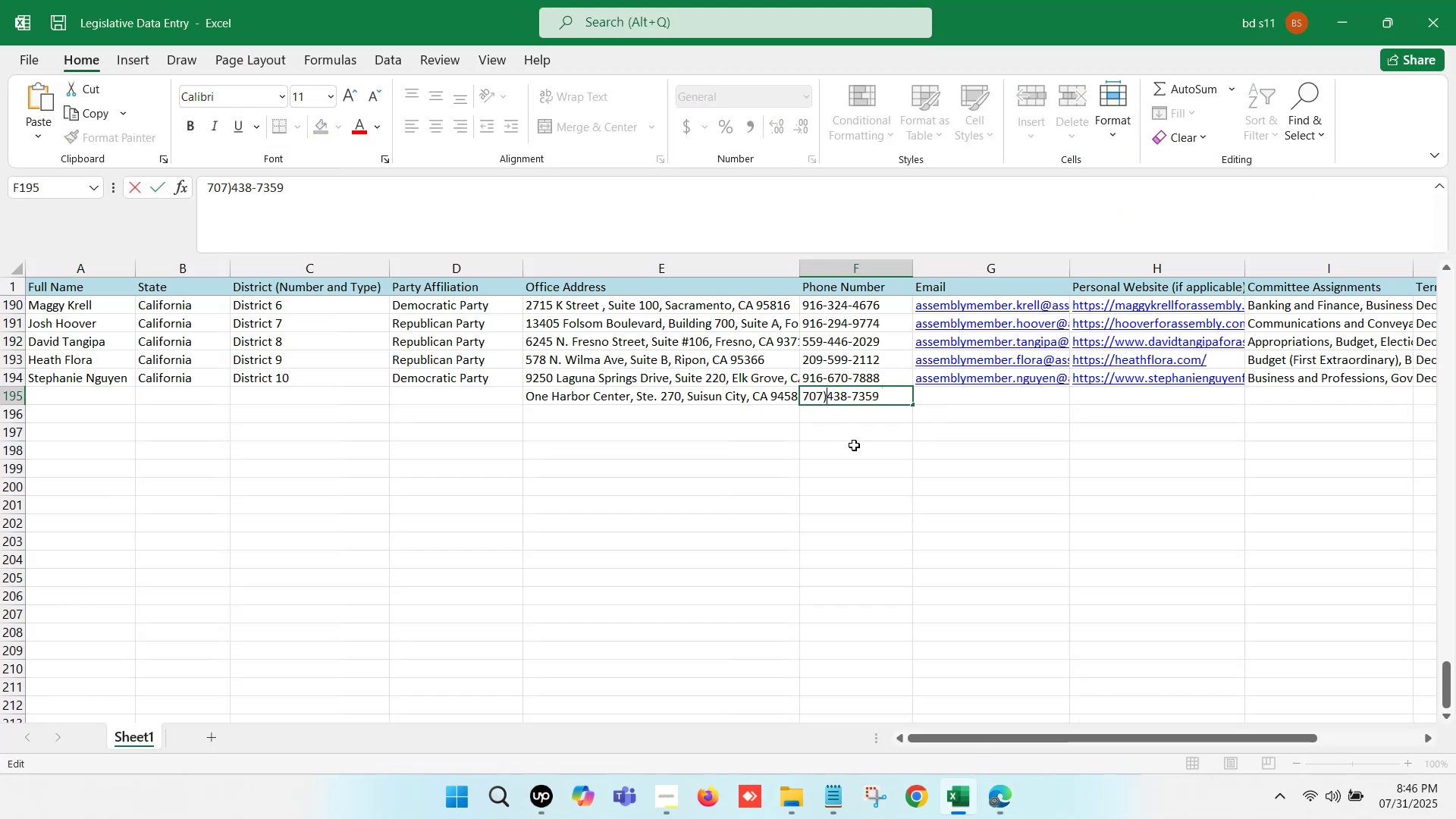 
key(Backspace)
 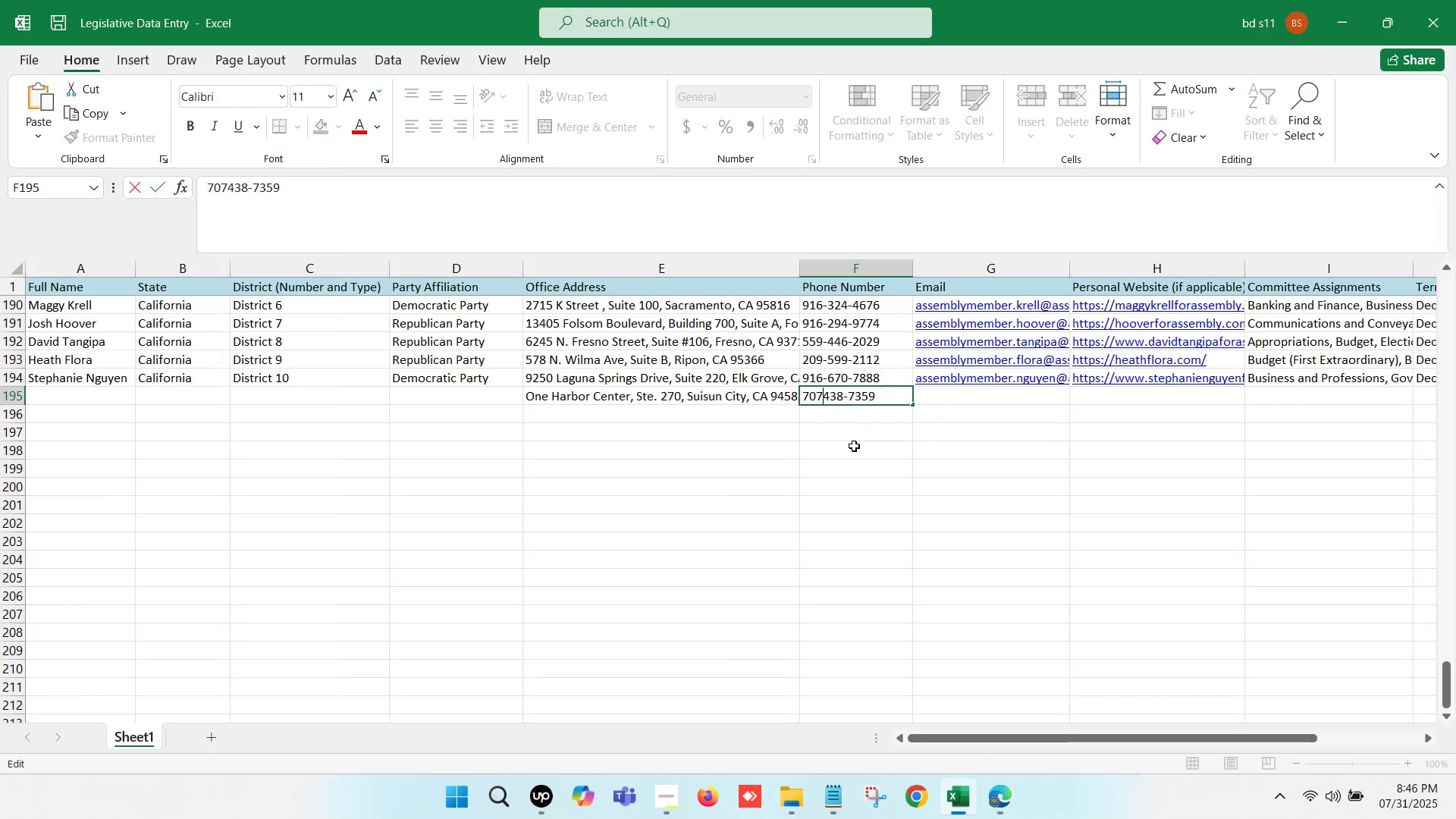 
key(Minus)
 